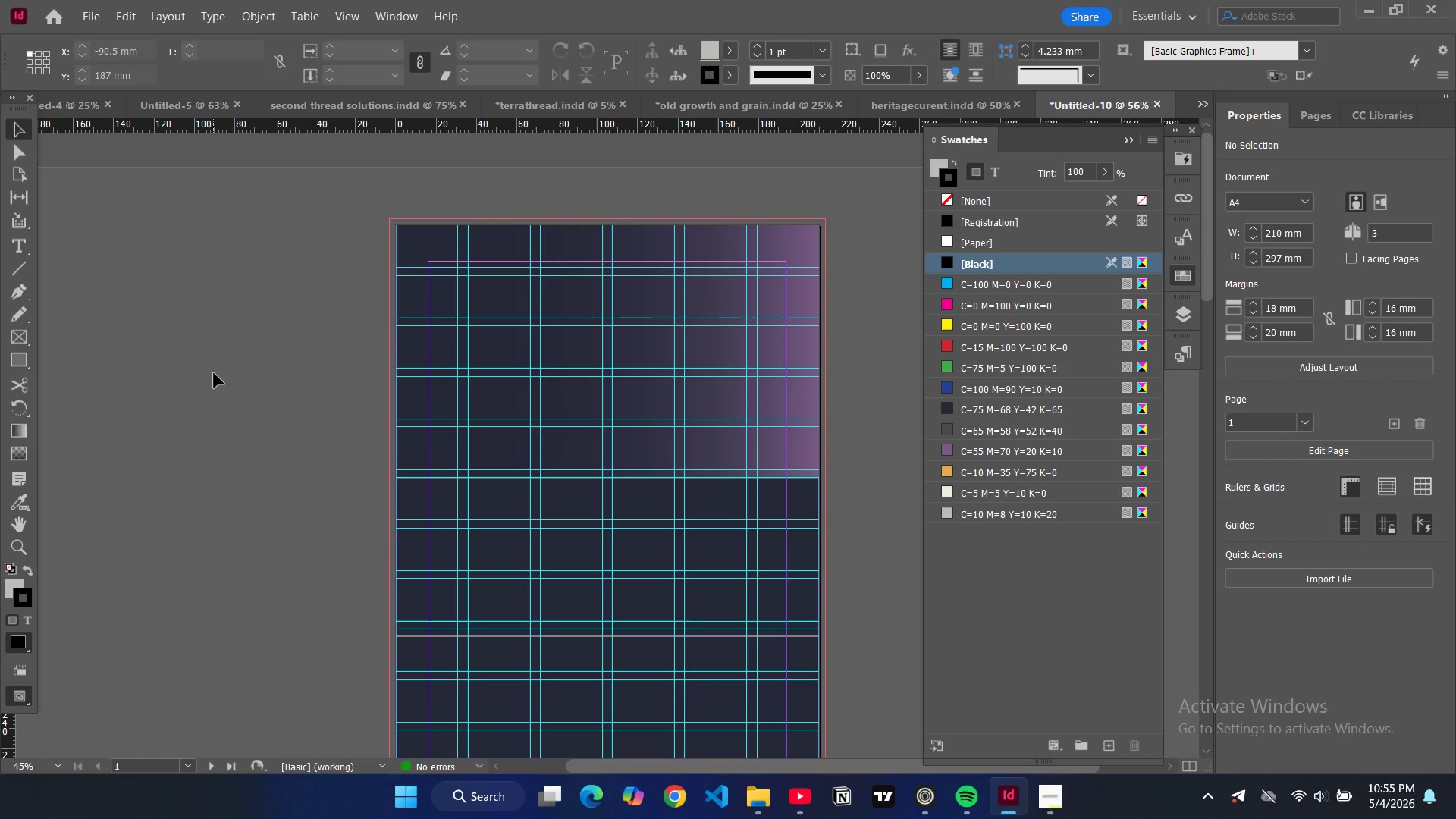 
type(ww)
 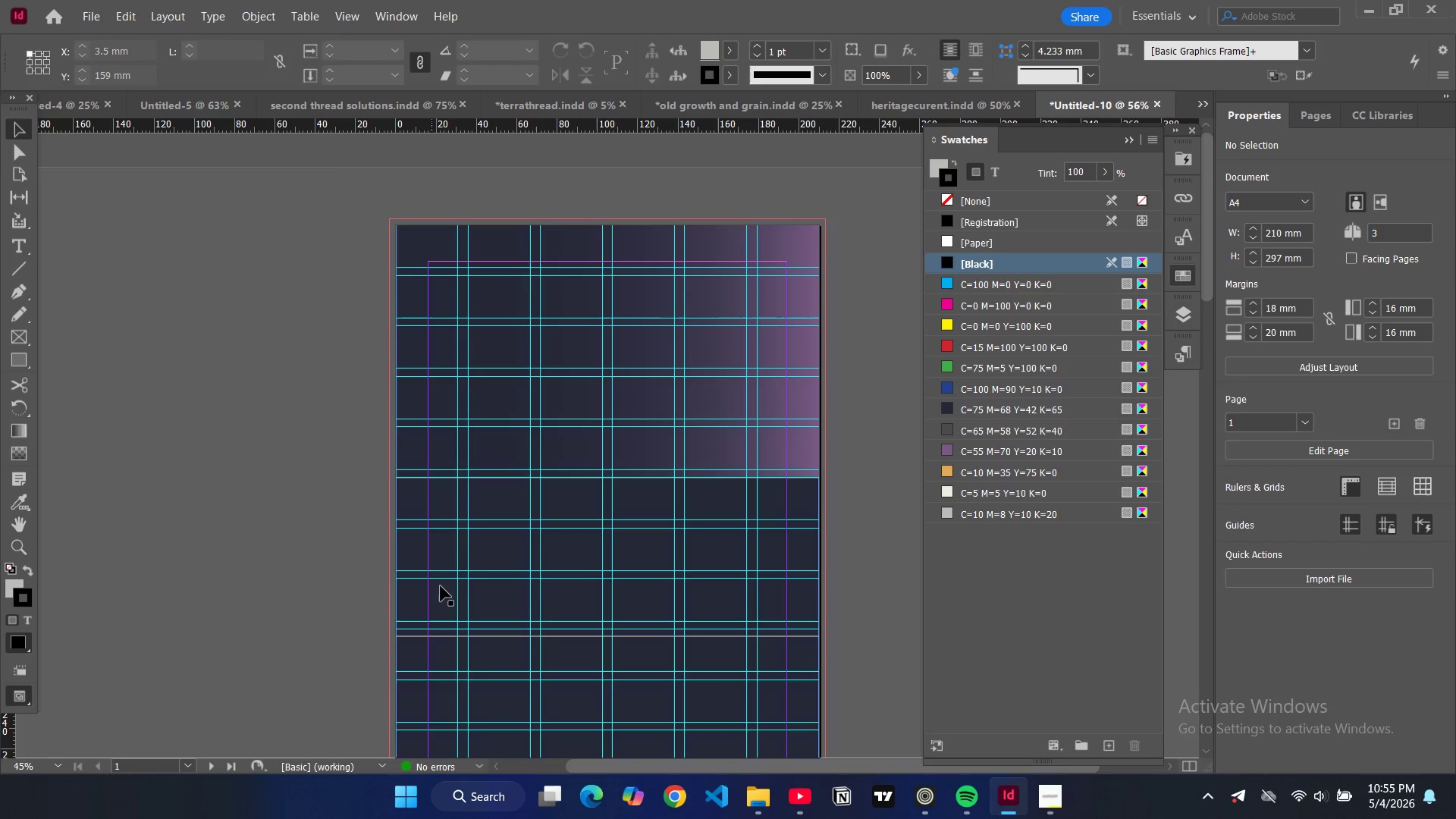 
key(W)
 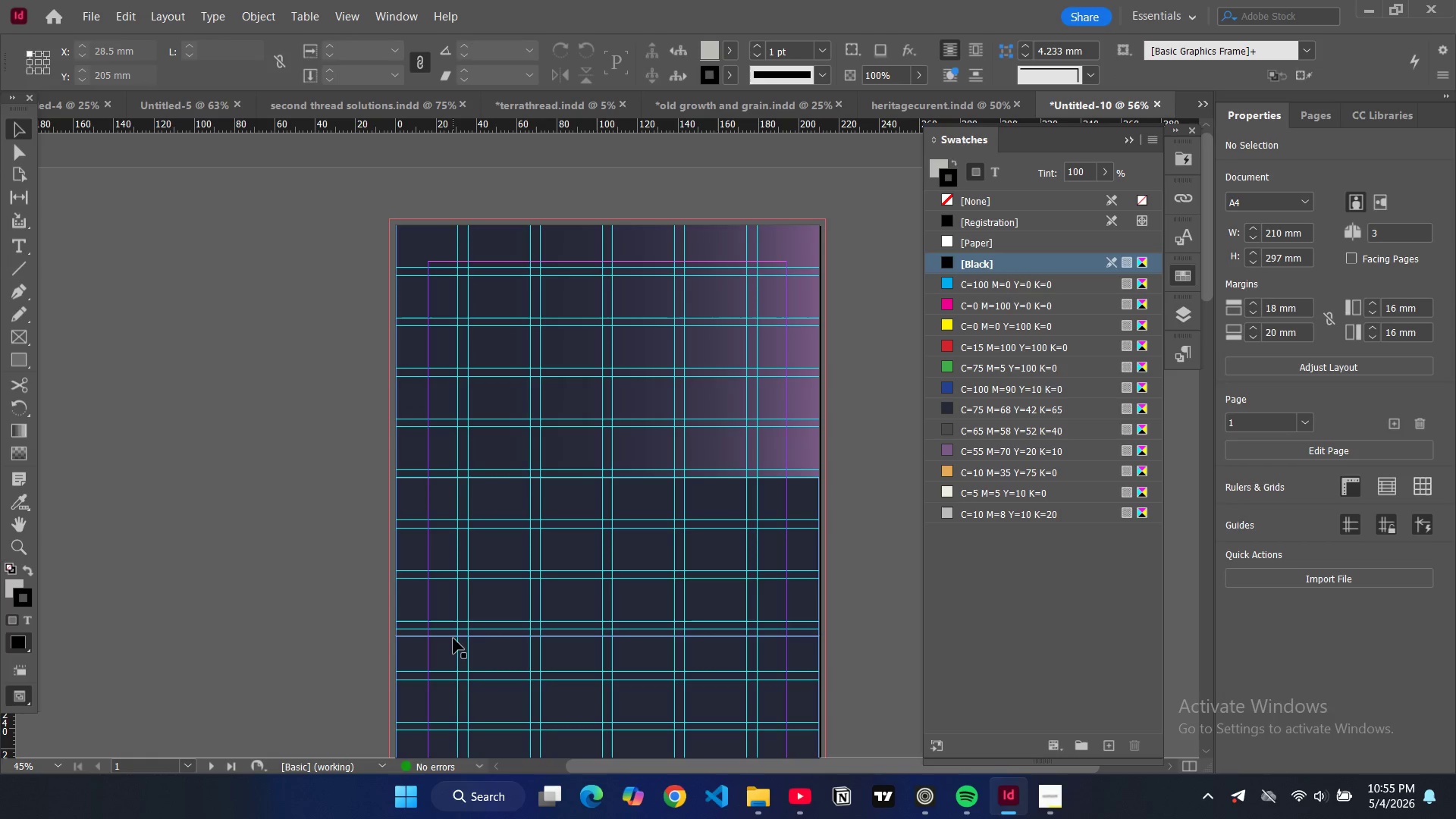 
left_click([453, 639])
 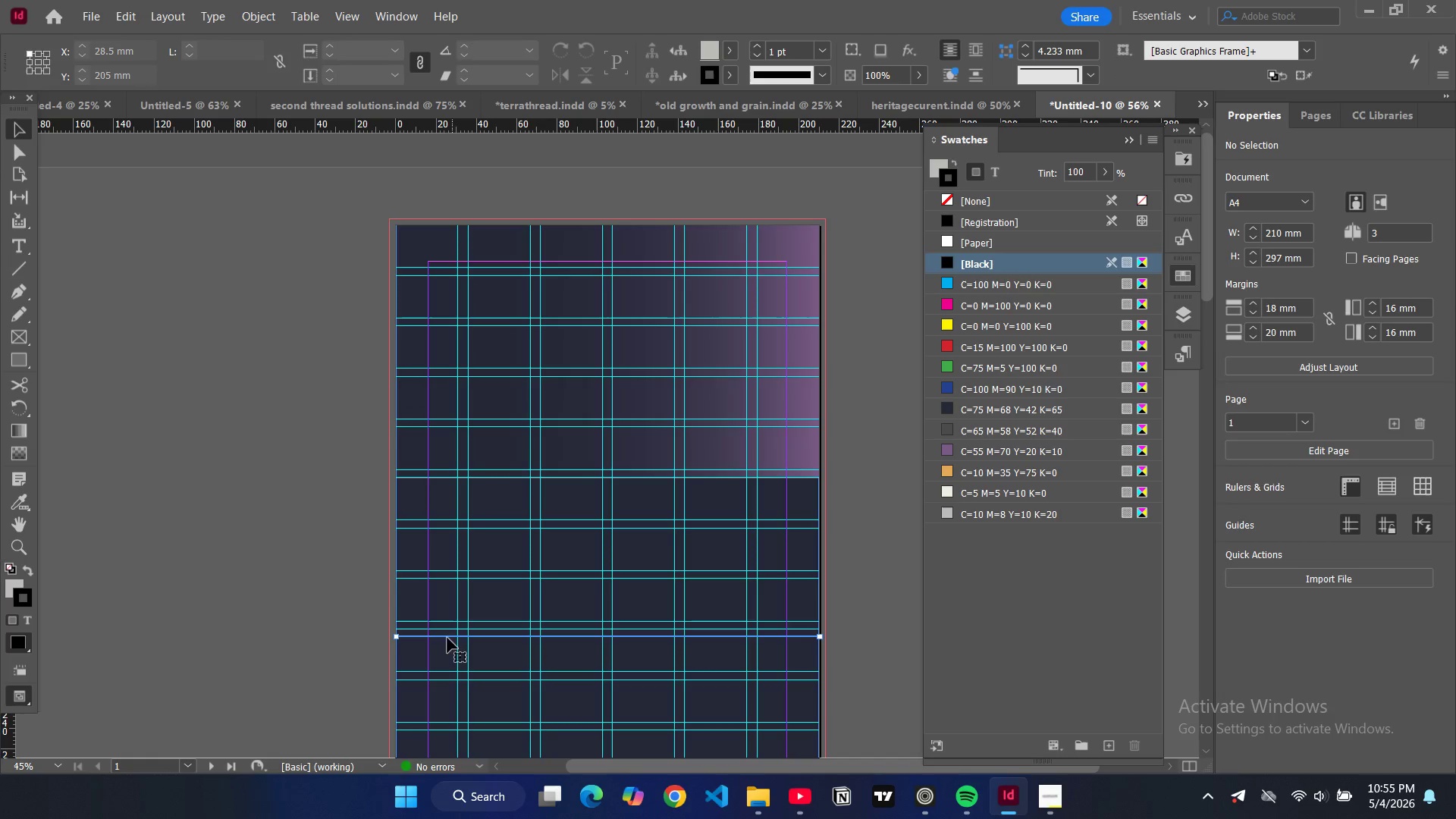 
left_click_drag(start_coordinate=[449, 639], to_coordinate=[452, 632])
 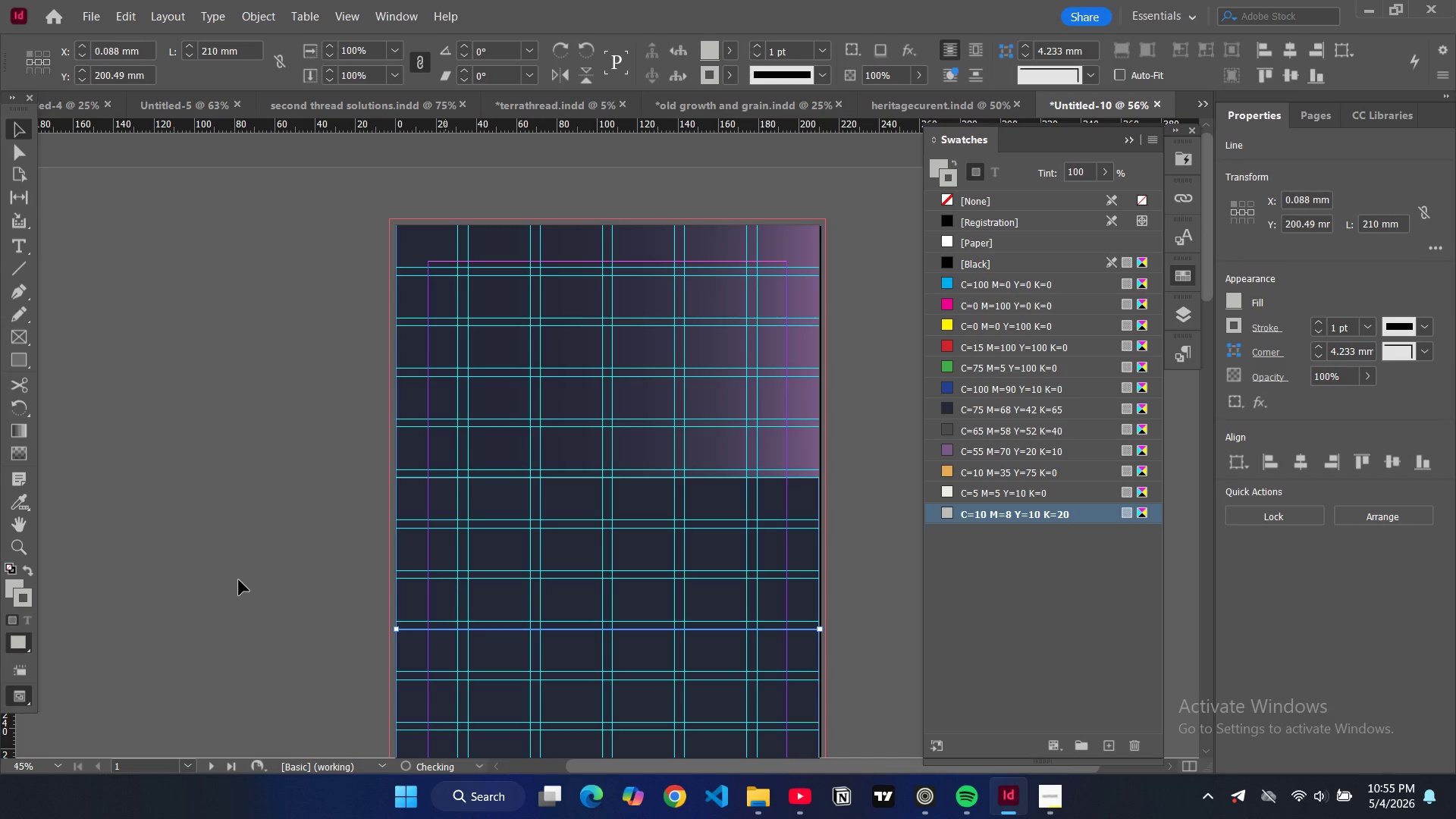 
left_click([239, 580])
 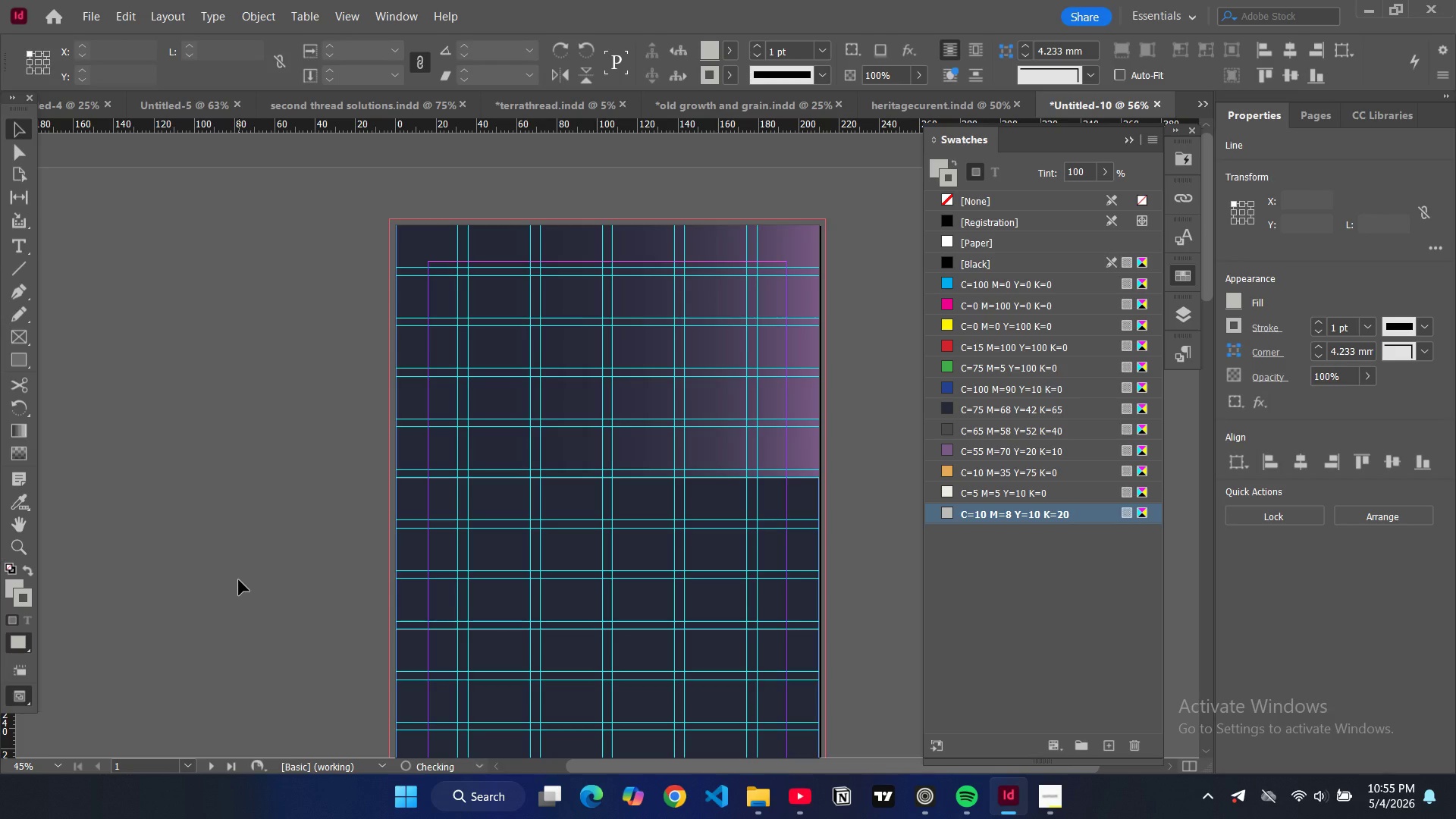 
key(W)
 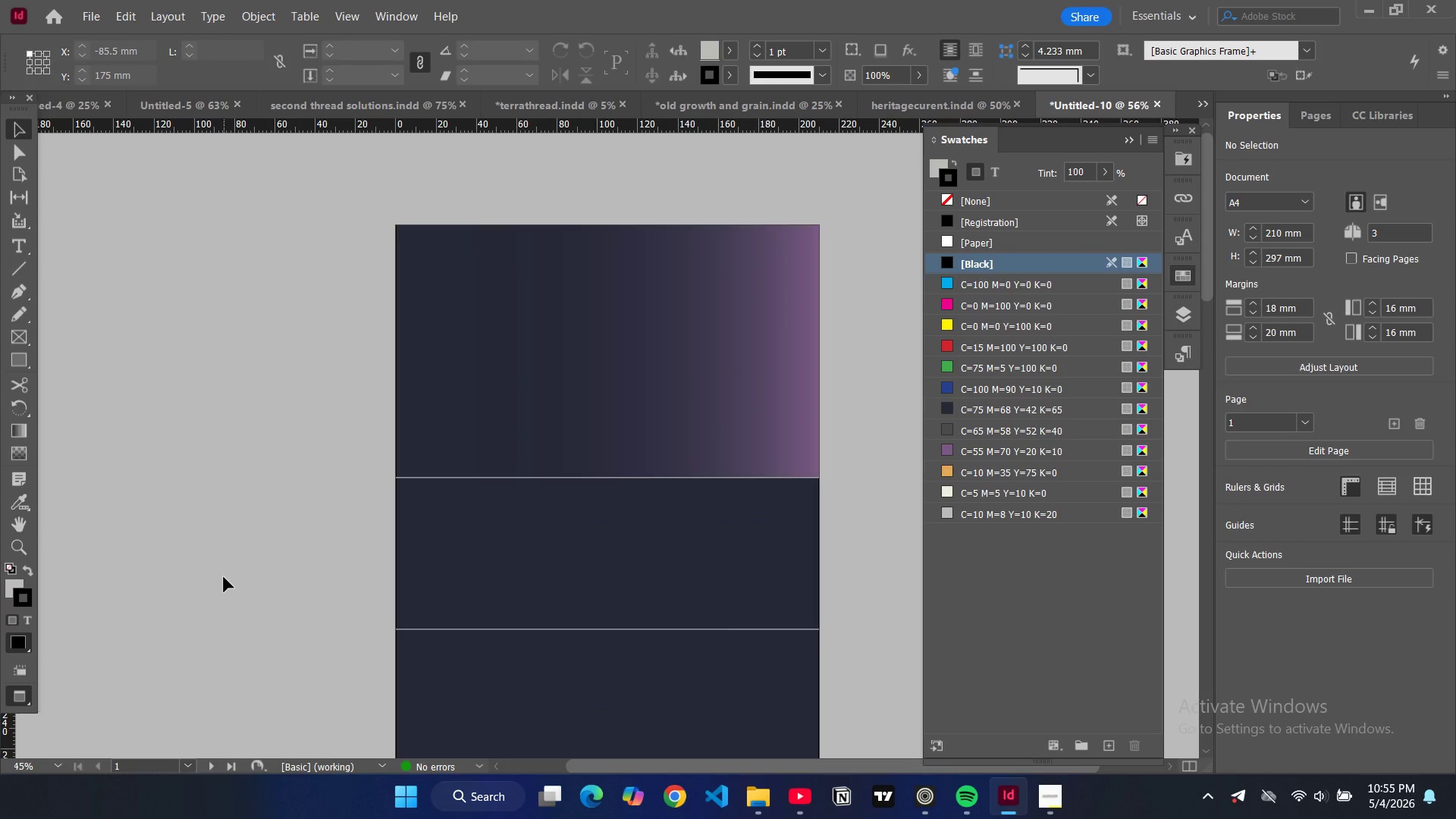 
key(W)
 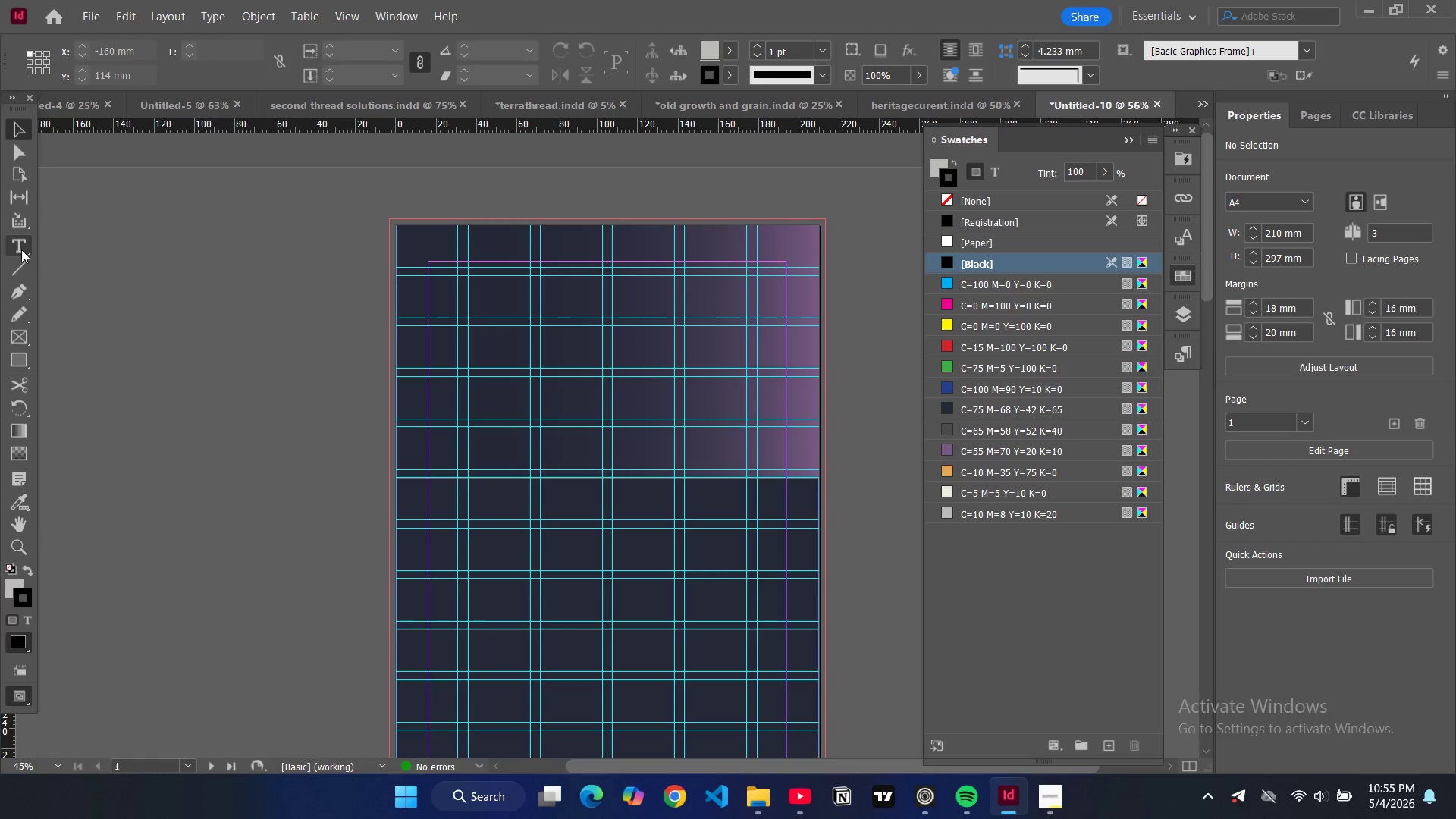 
left_click([21, 249])
 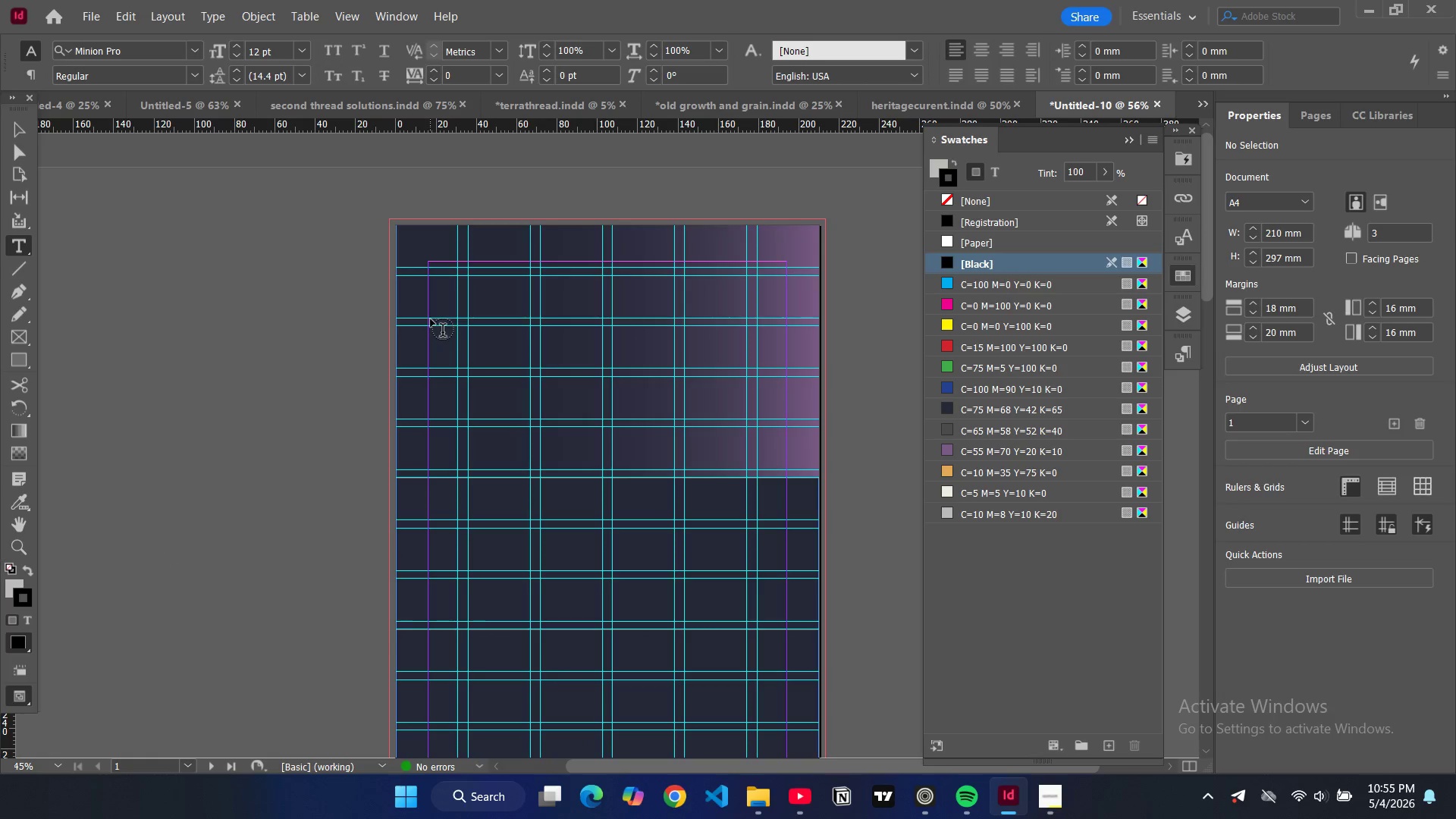 
left_click_drag(start_coordinate=[428, 319], to_coordinate=[748, 428])
 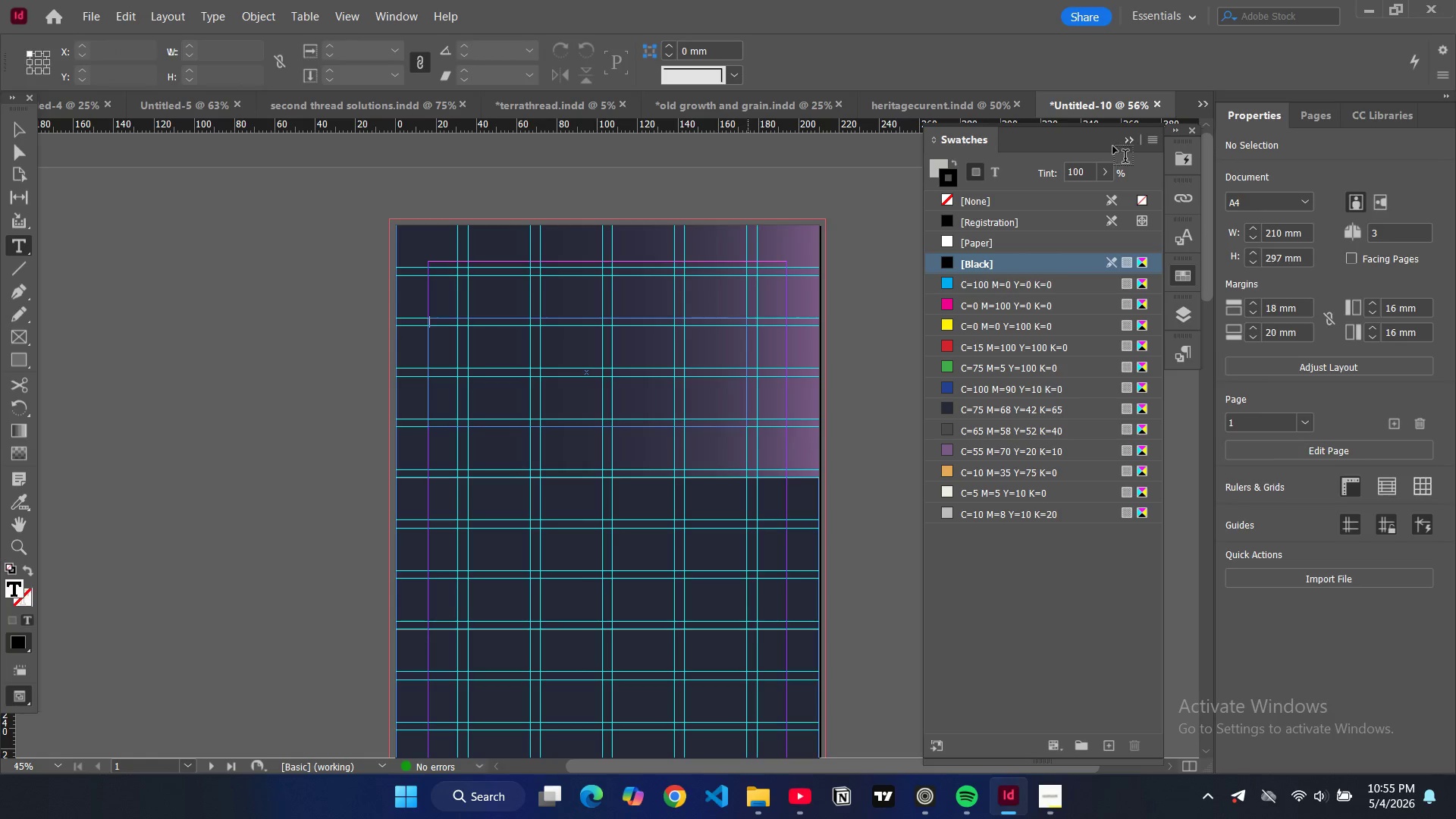 
left_click([1126, 140])
 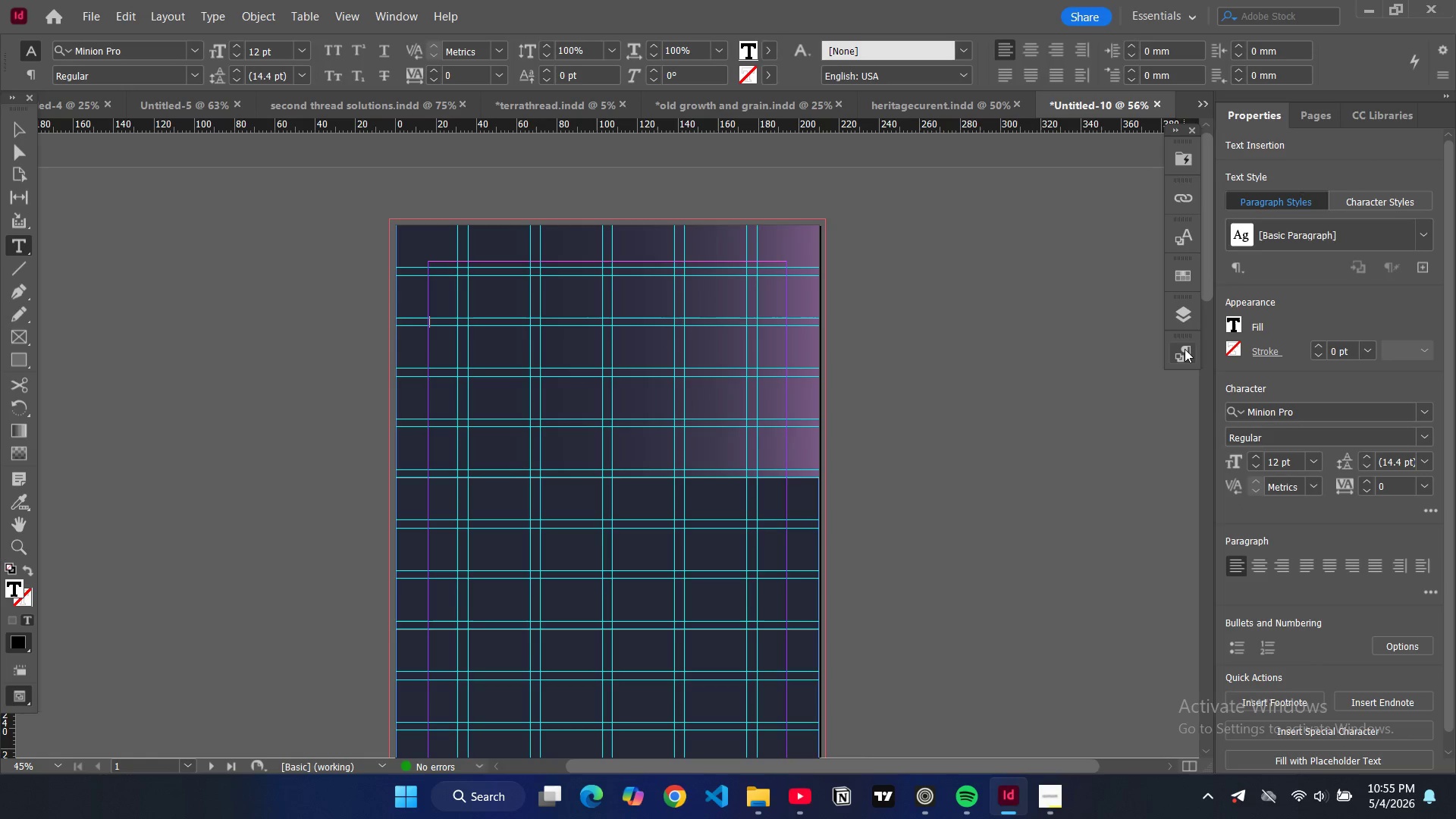 
left_click([1185, 349])
 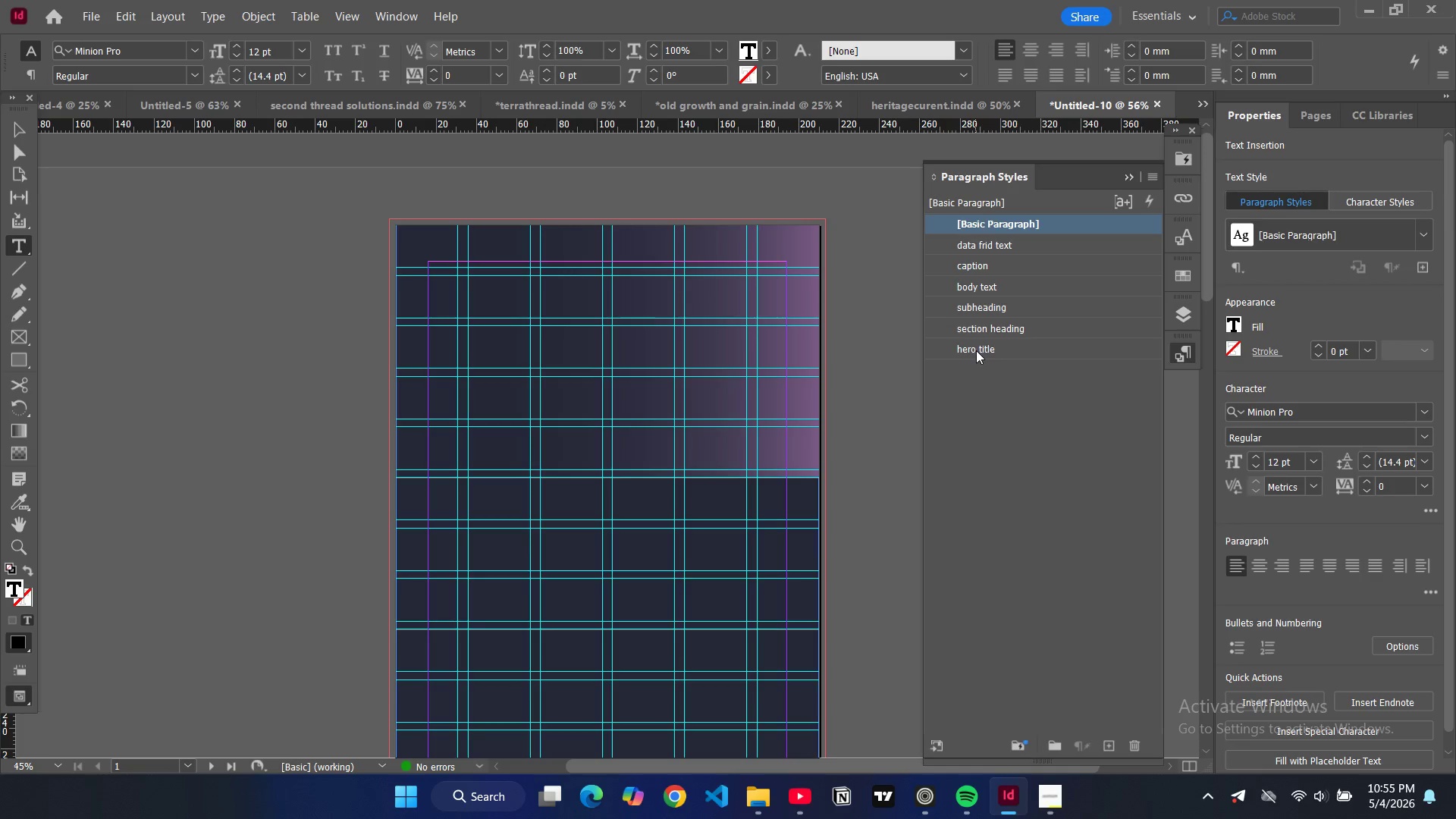 
left_click([976, 350])
 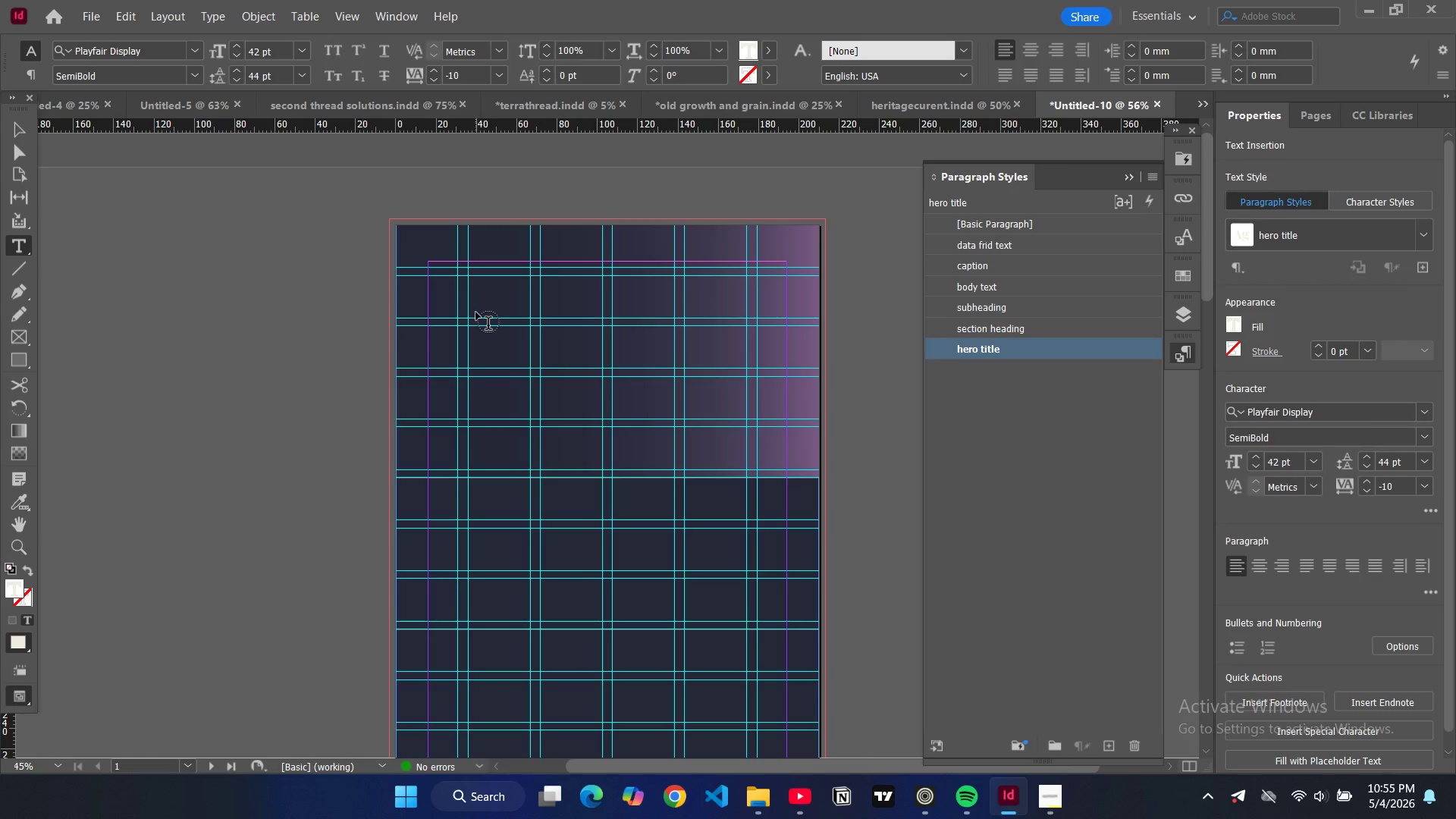 
type(Your Rythm.)
 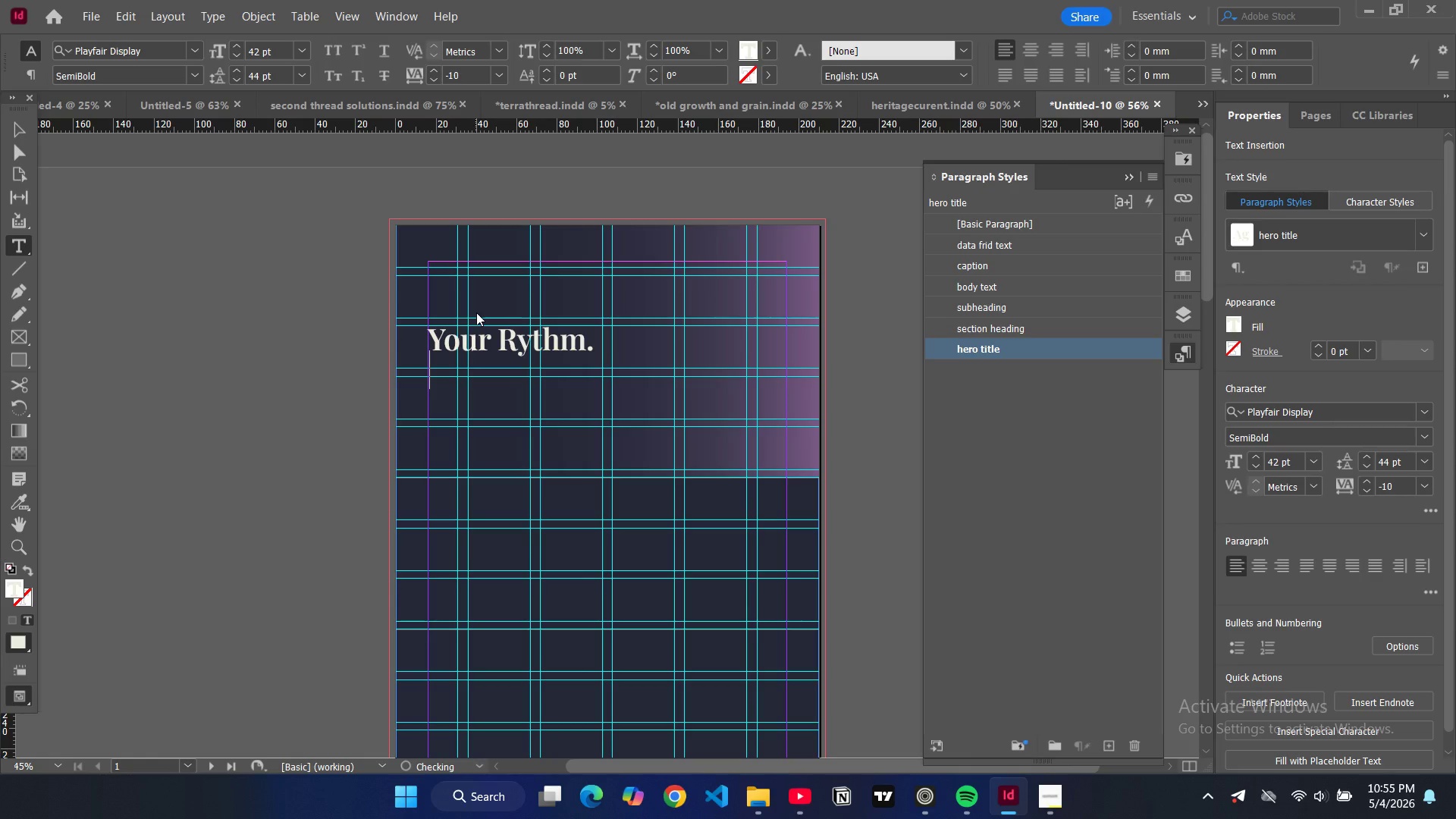 
 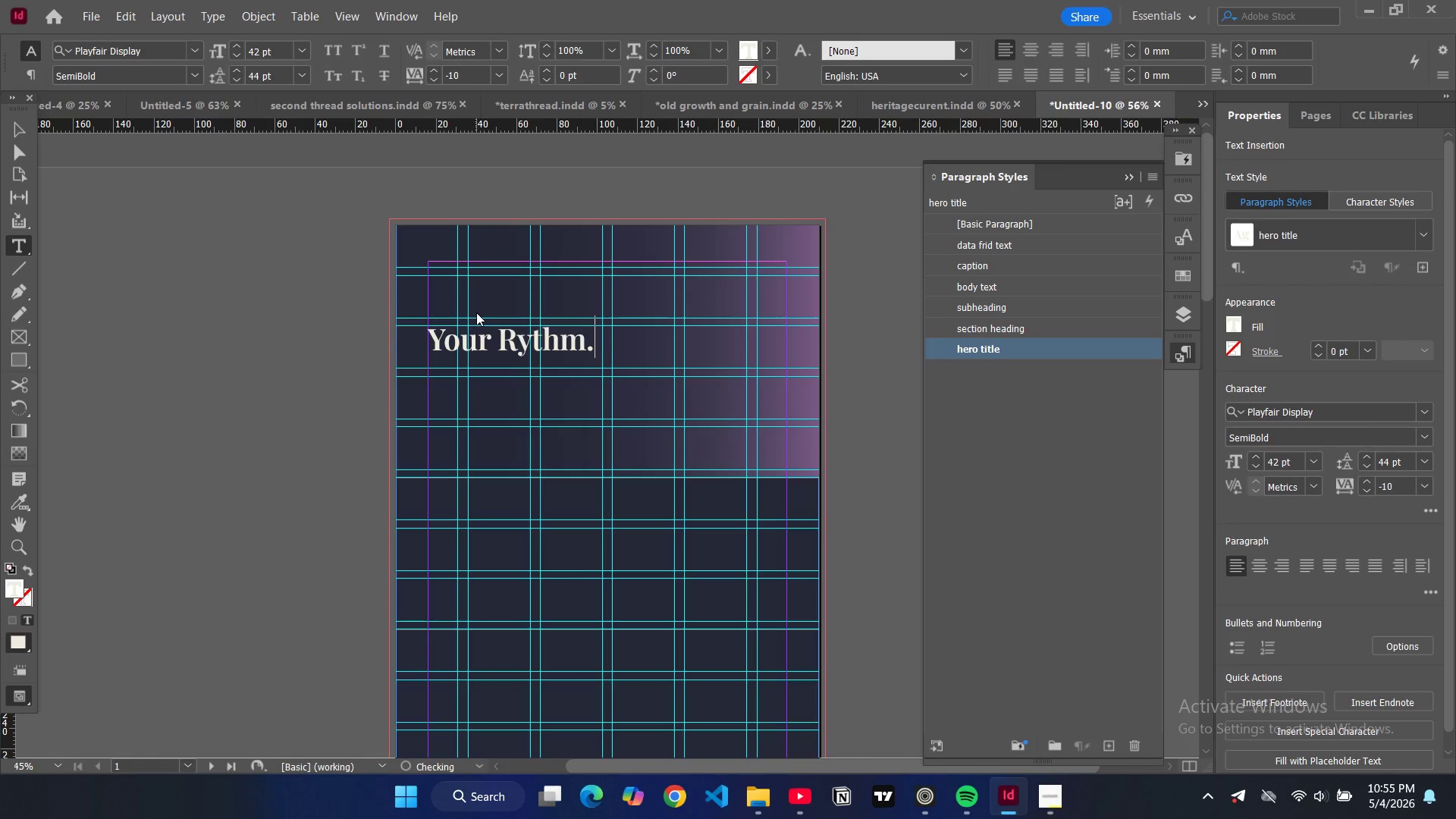 
key(Enter)
 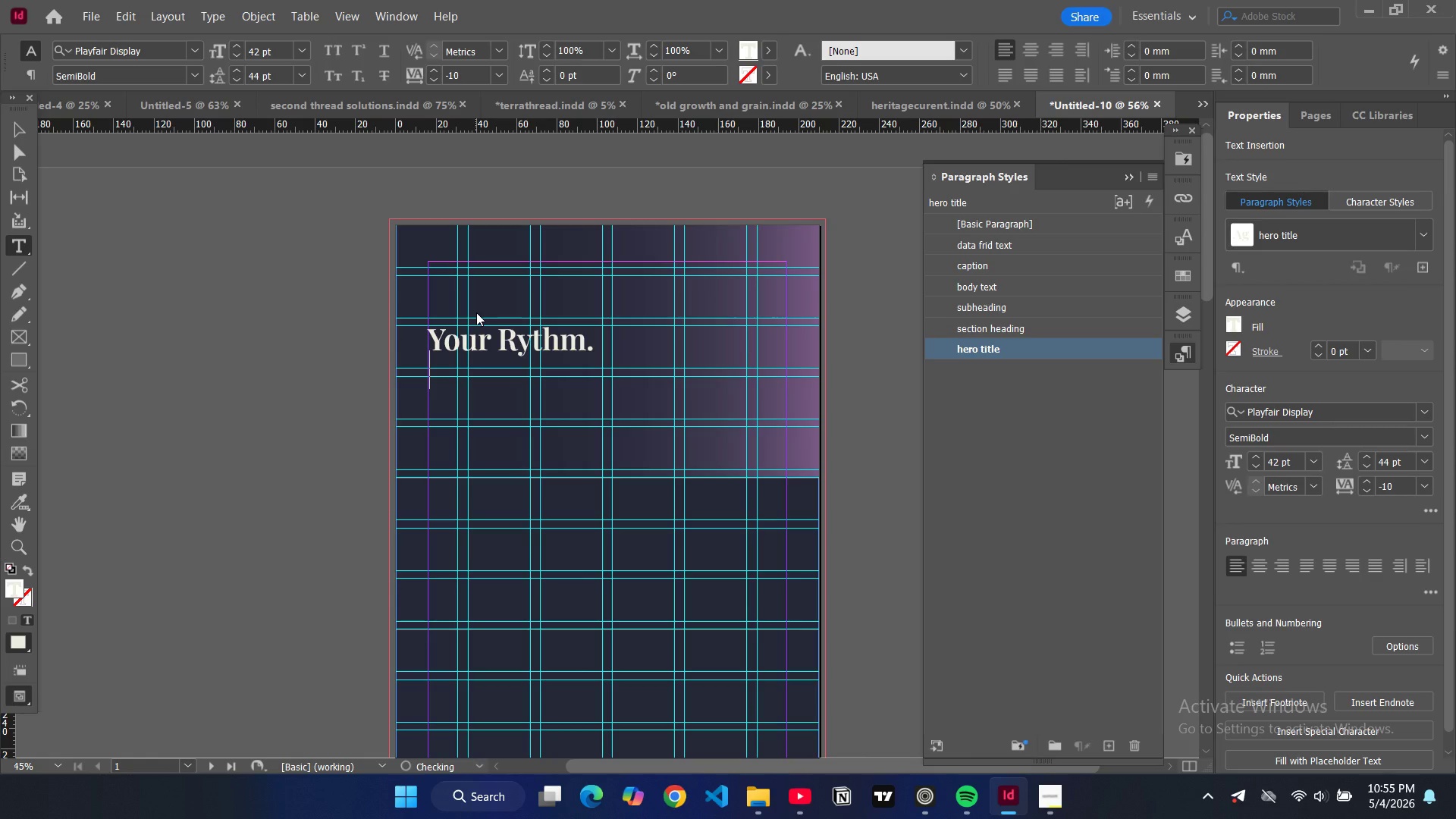 
type(Optimized.)
 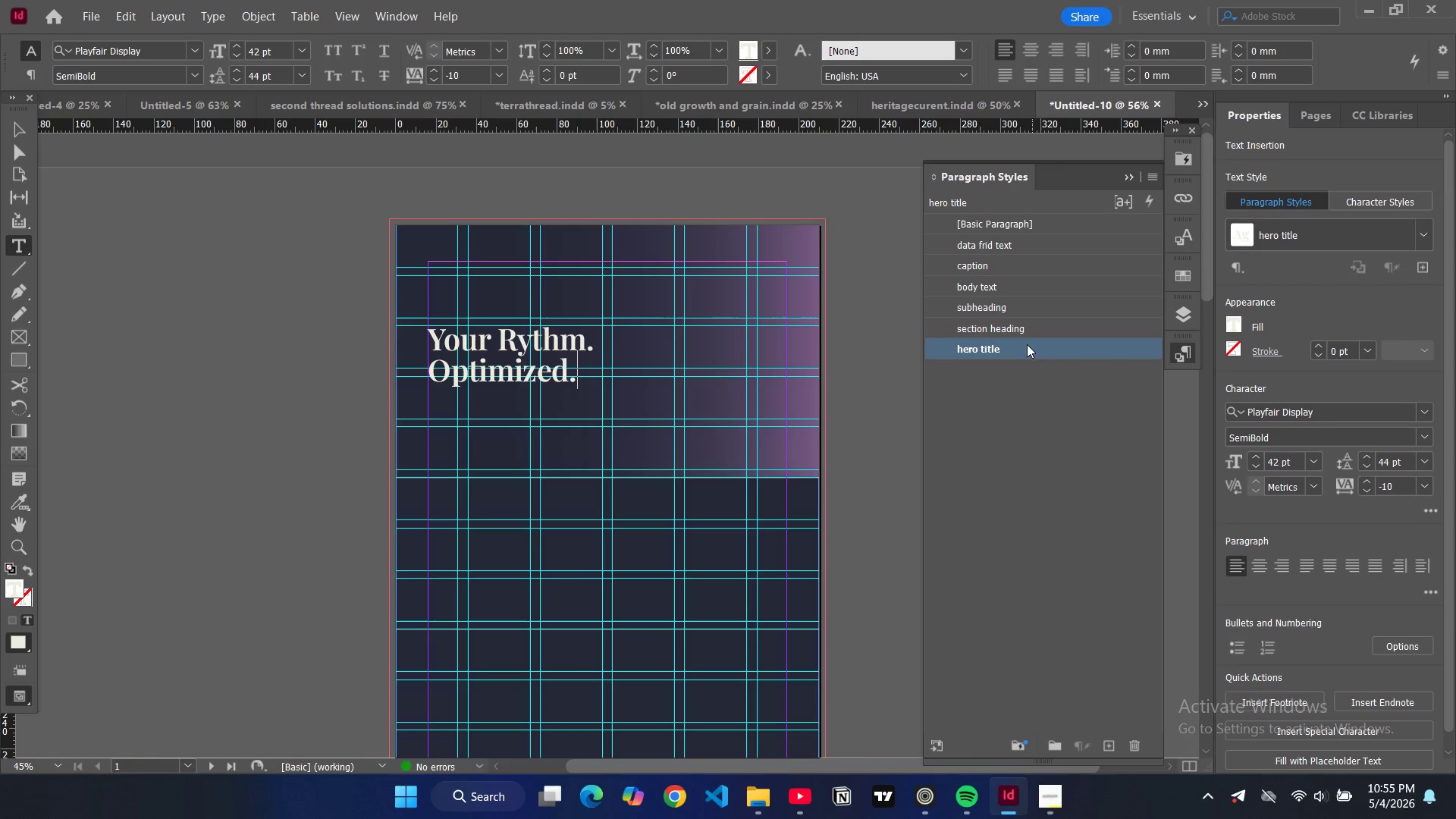 
double_click([1101, 349])
 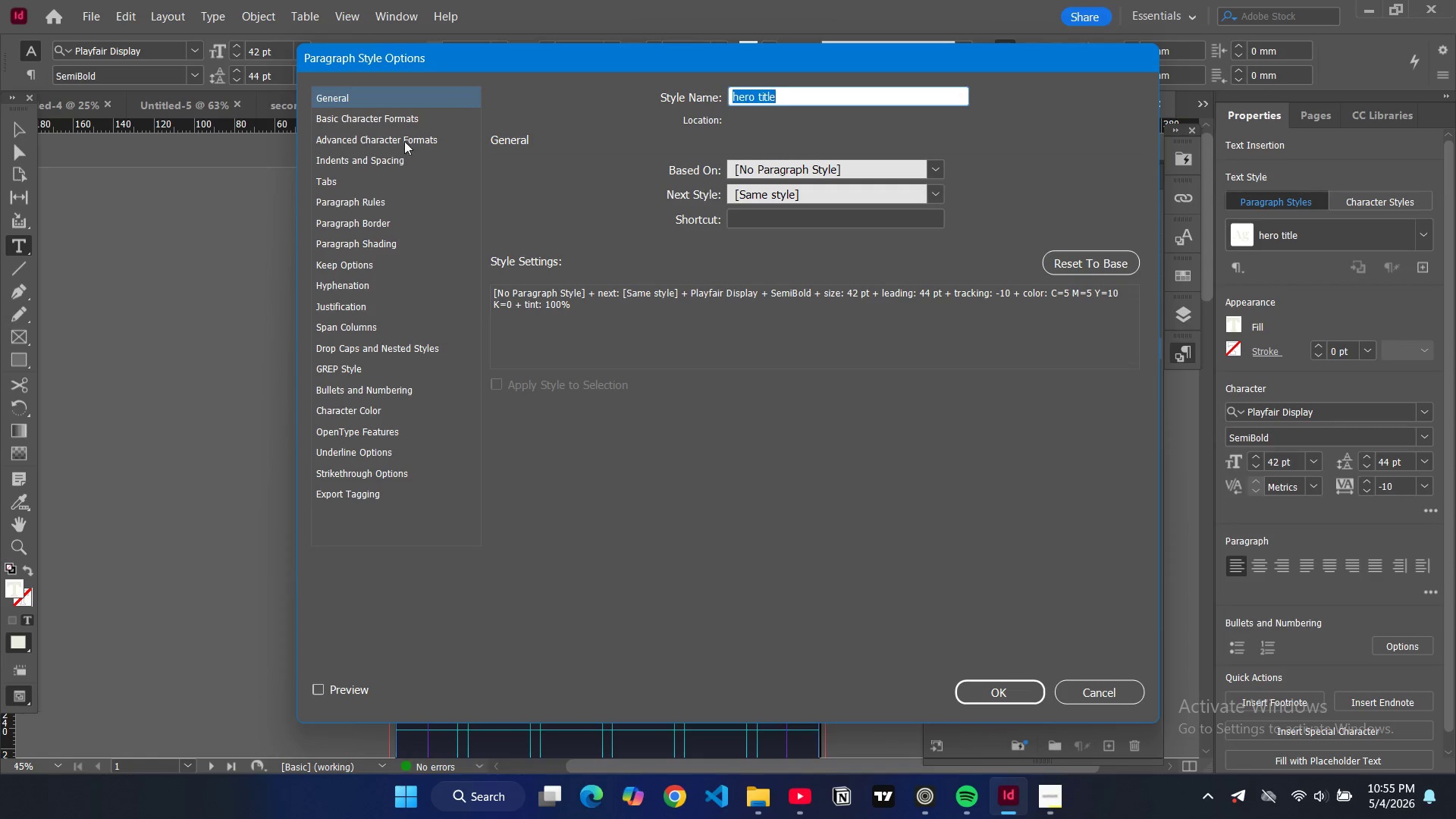 
left_click([375, 115])
 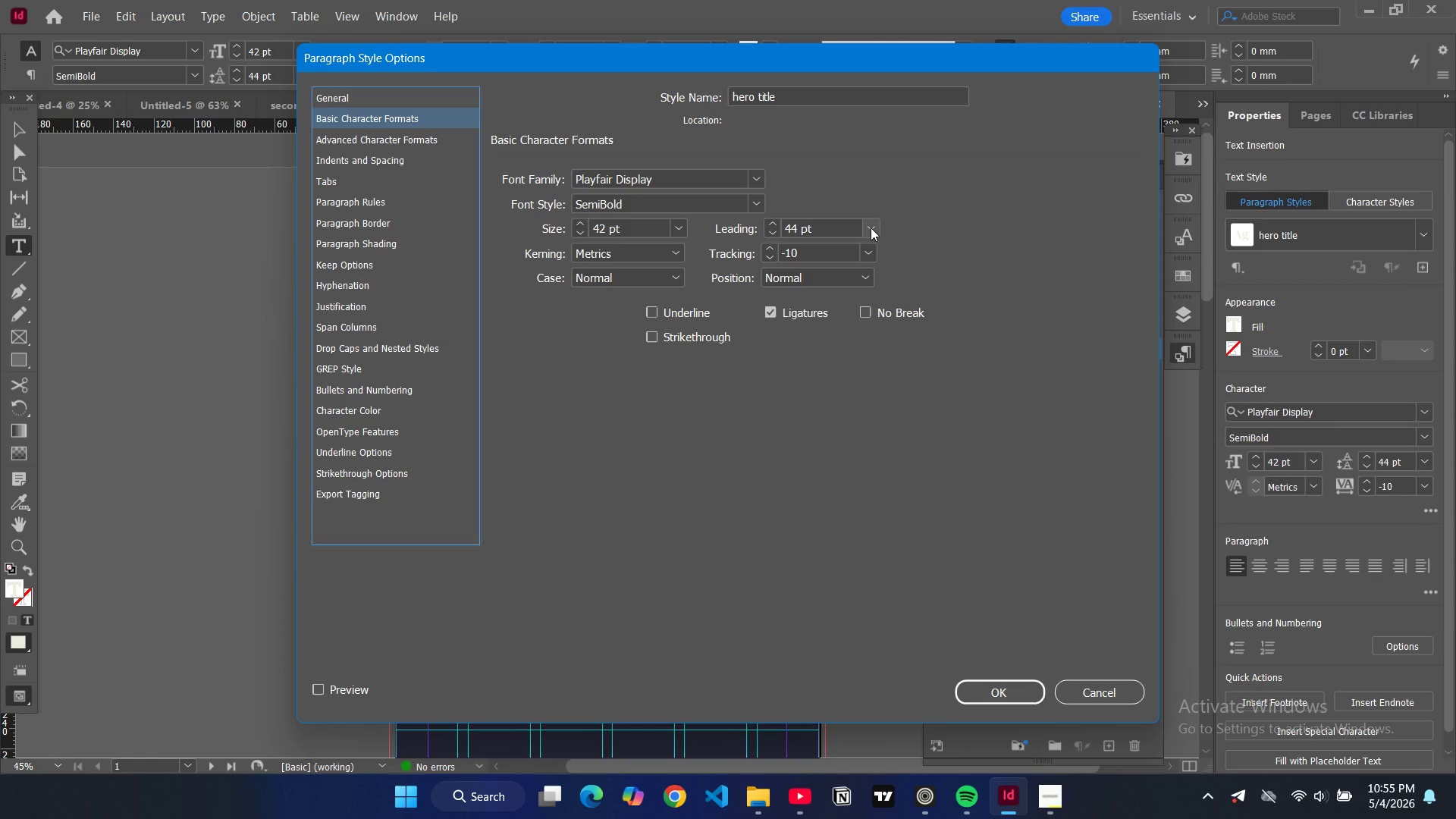 
left_click([871, 228])
 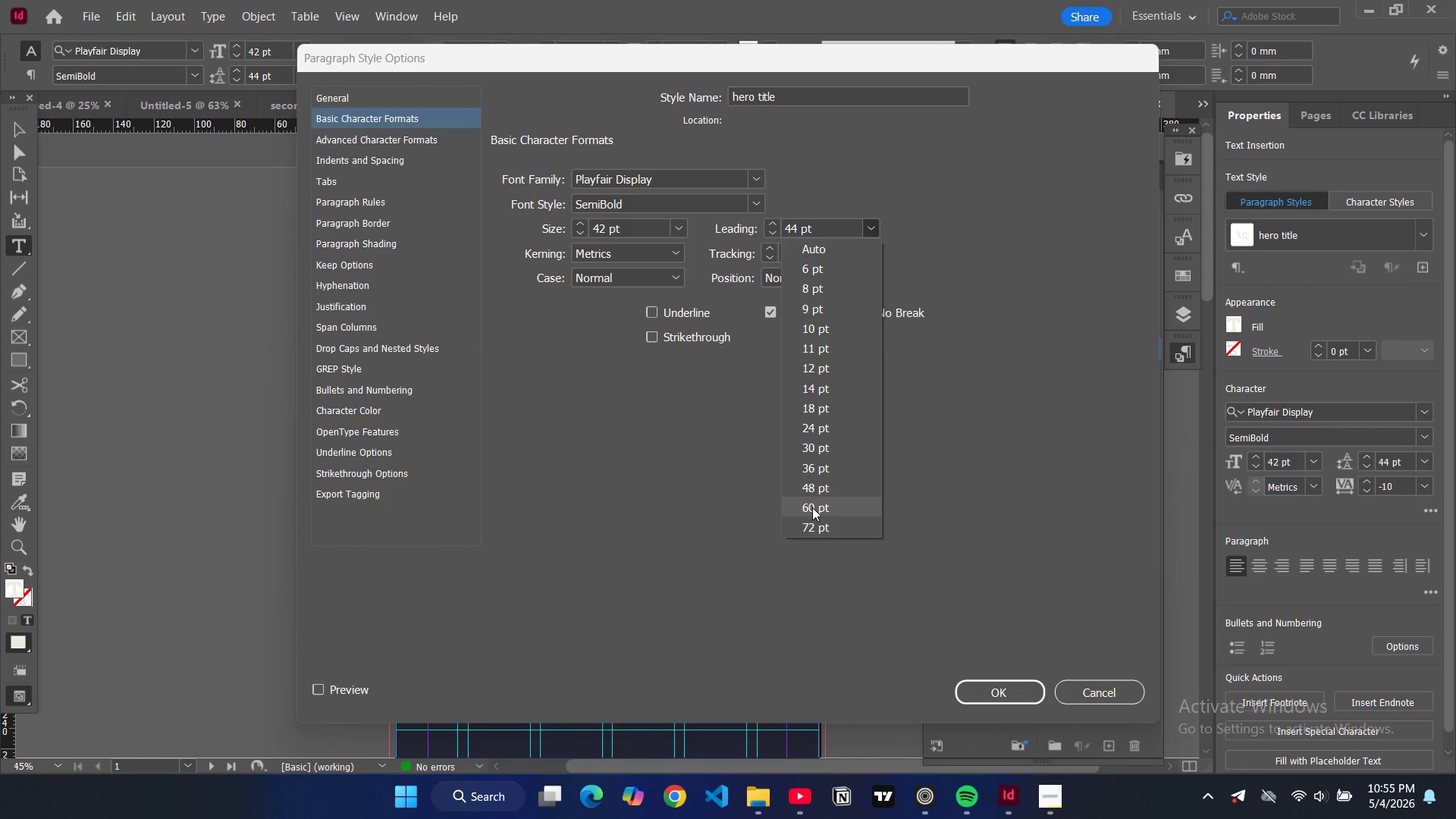 
left_click([812, 507])
 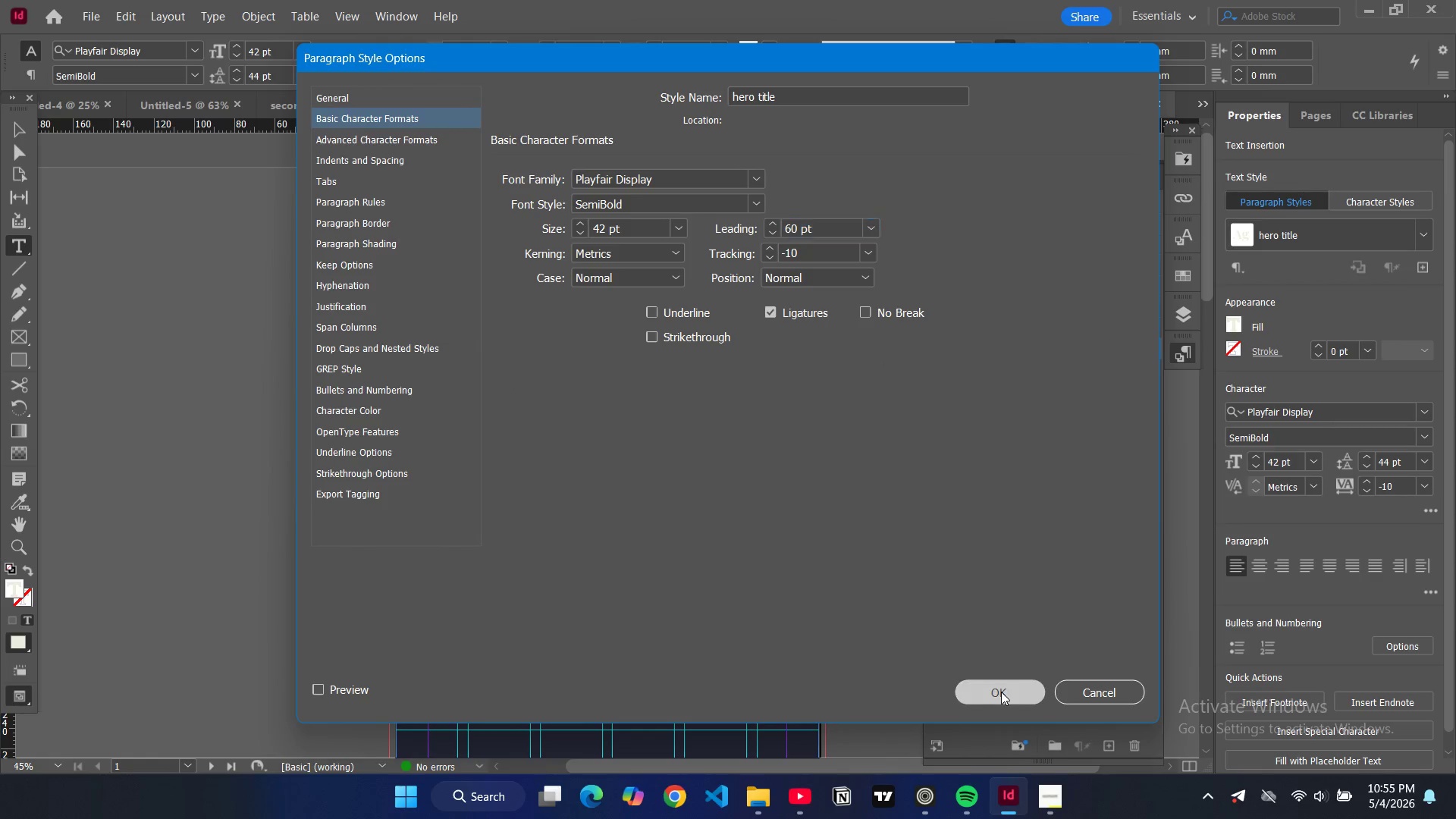 
left_click([1001, 692])
 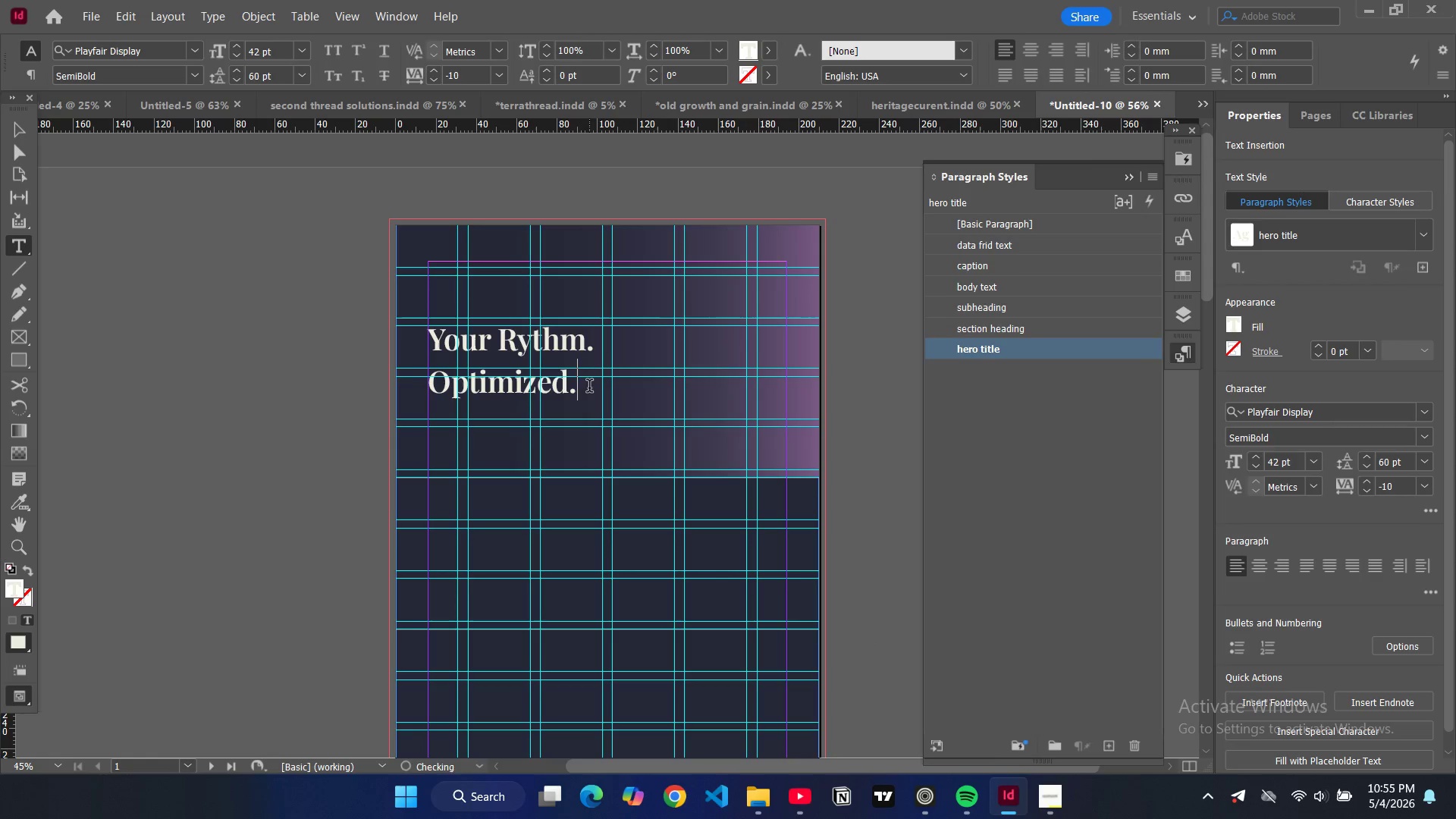 
left_click_drag(start_coordinate=[582, 389], to_coordinate=[413, 394])
 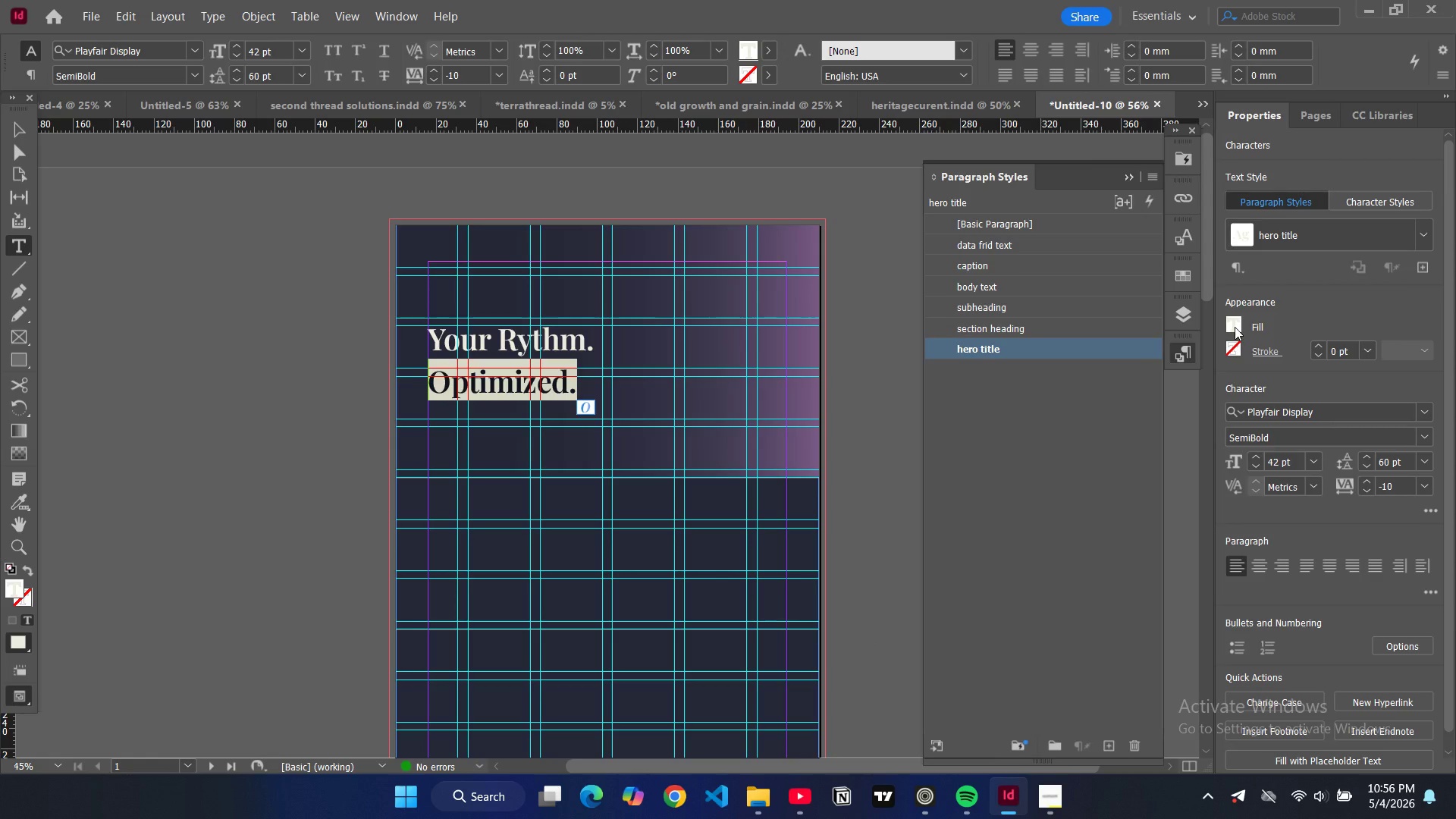 
double_click([1235, 327])
 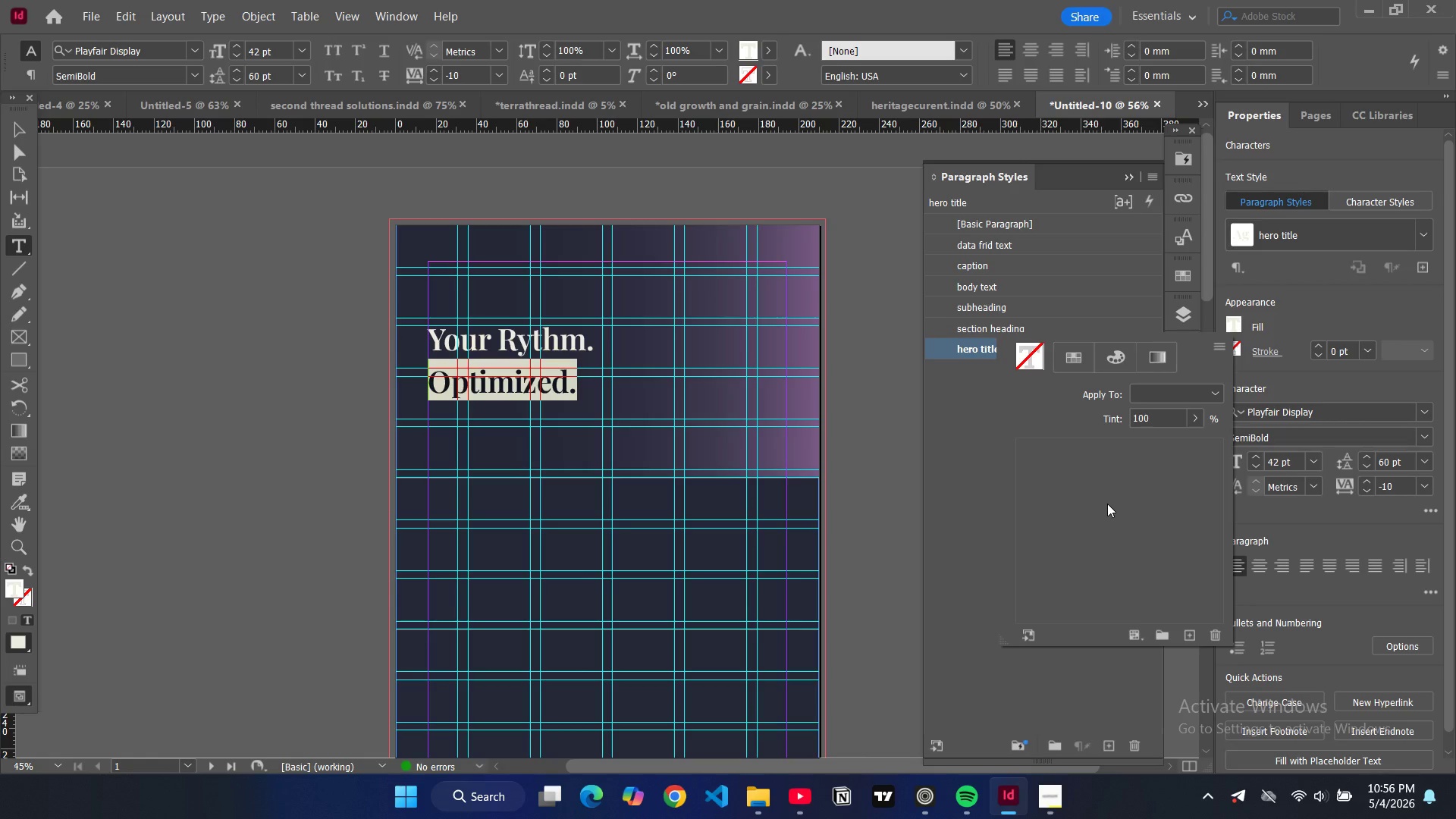 
scroll: coordinate [1083, 551], scroll_direction: down, amount: 5.0
 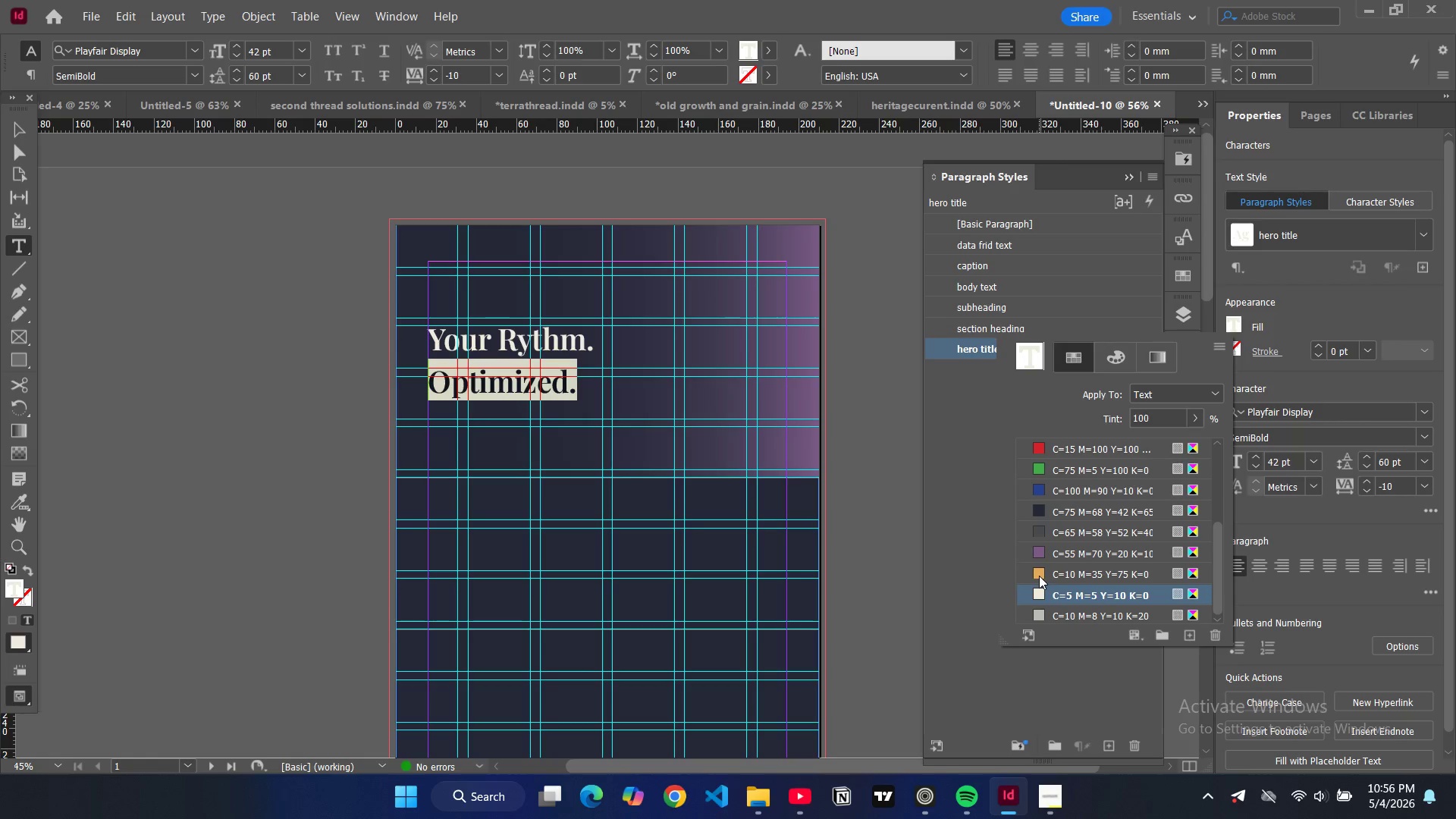 
left_click([1039, 576])
 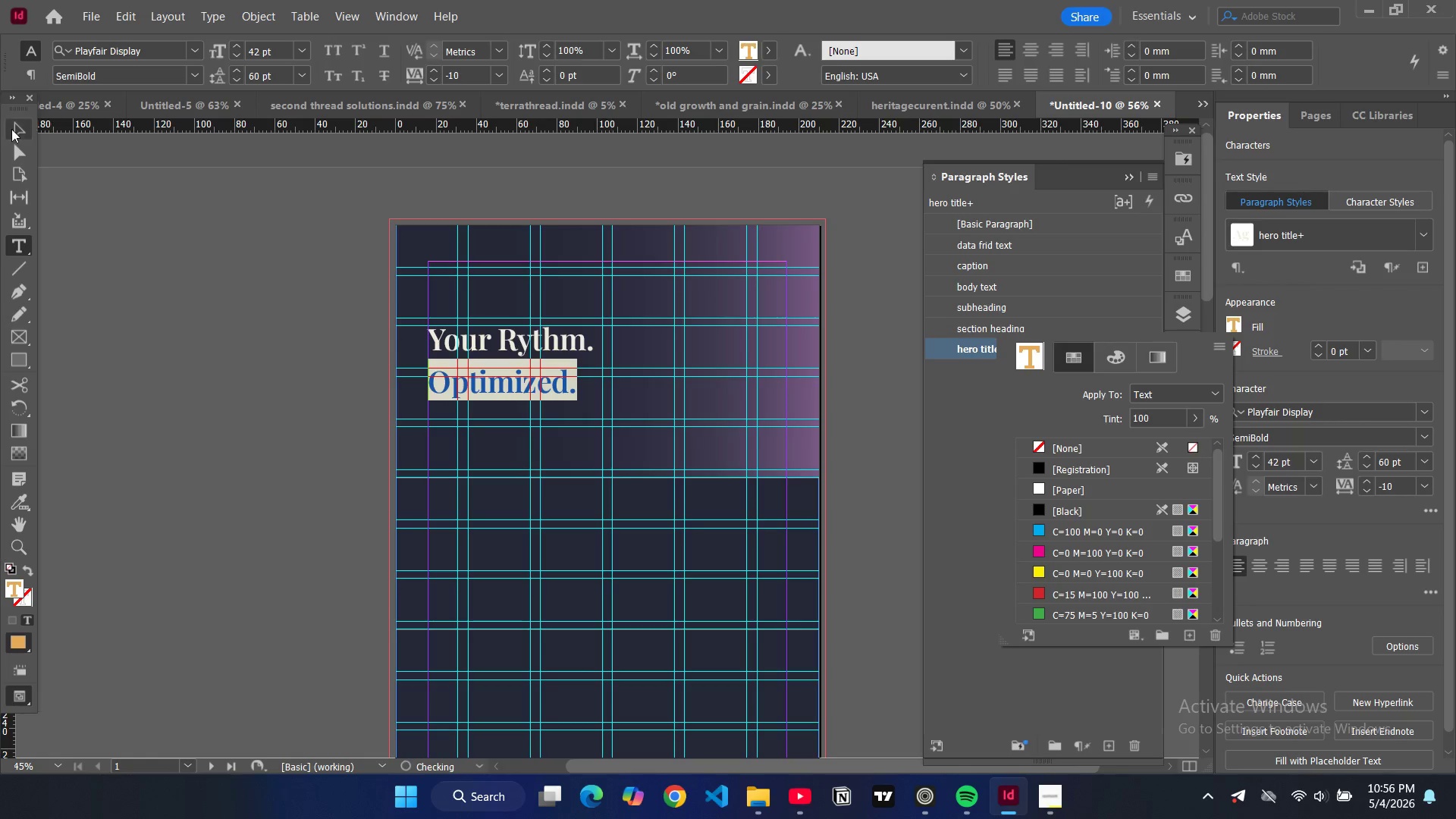 
left_click([11, 129])
 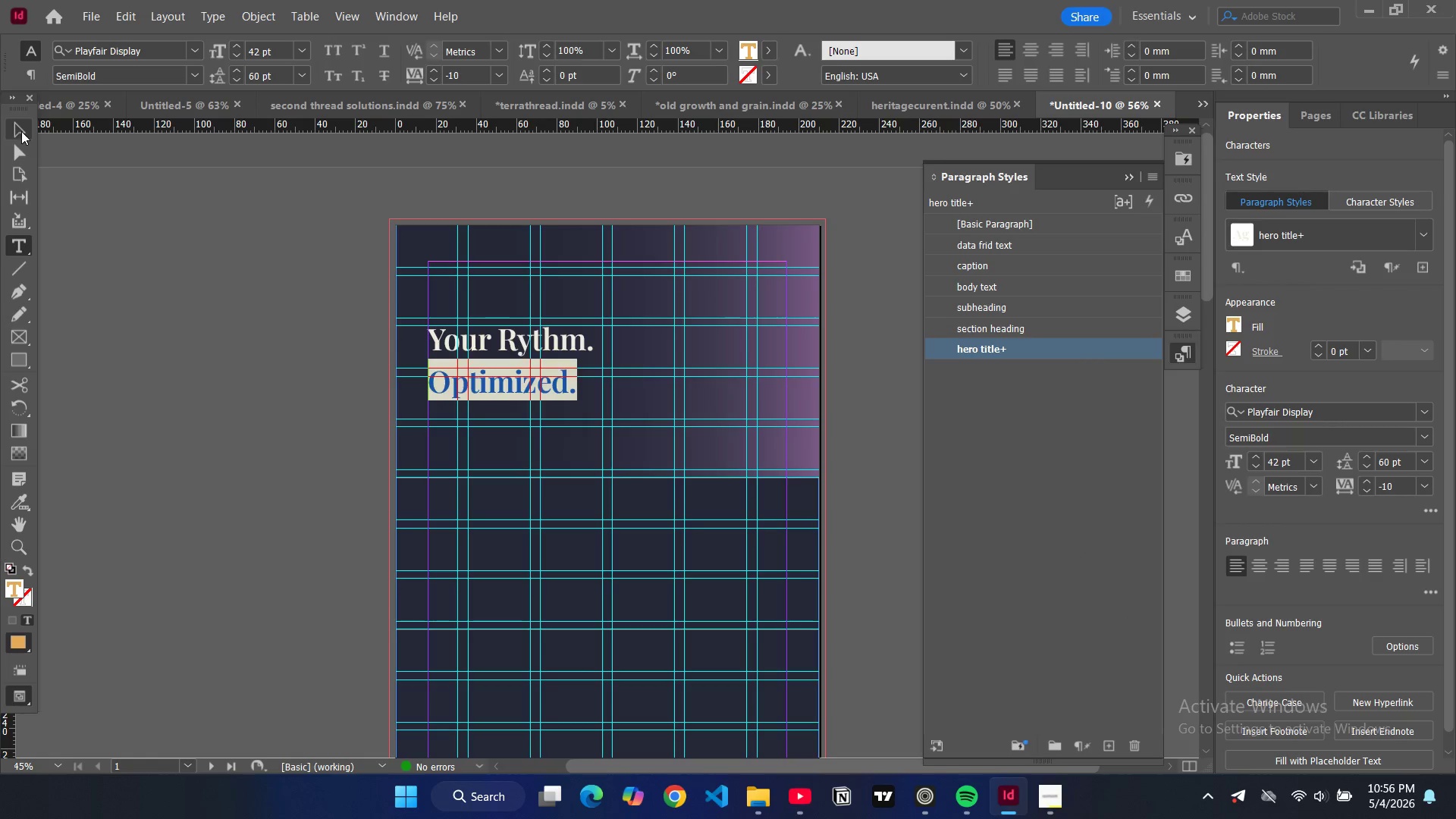 
left_click([21, 131])
 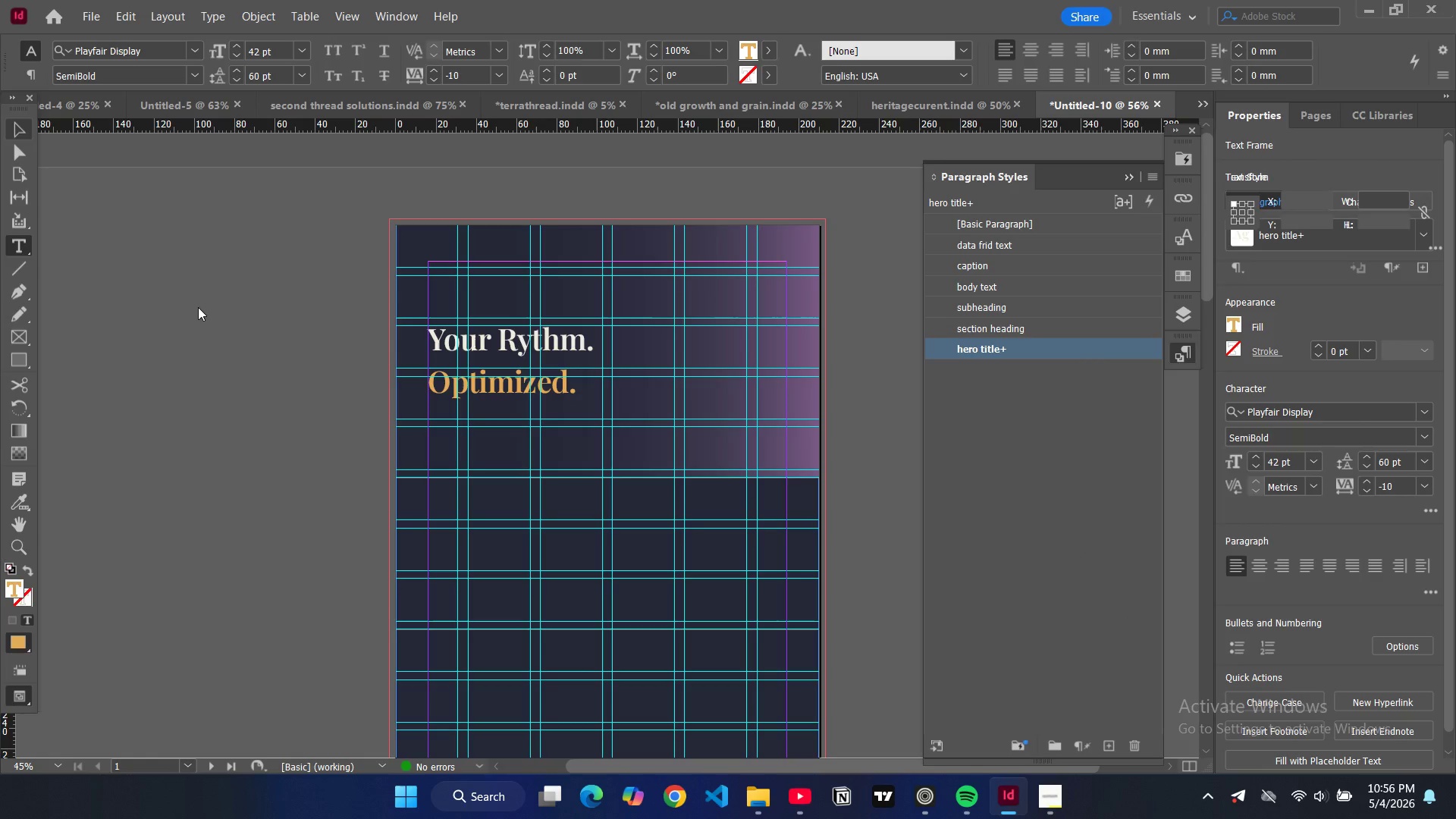 
left_click([198, 307])
 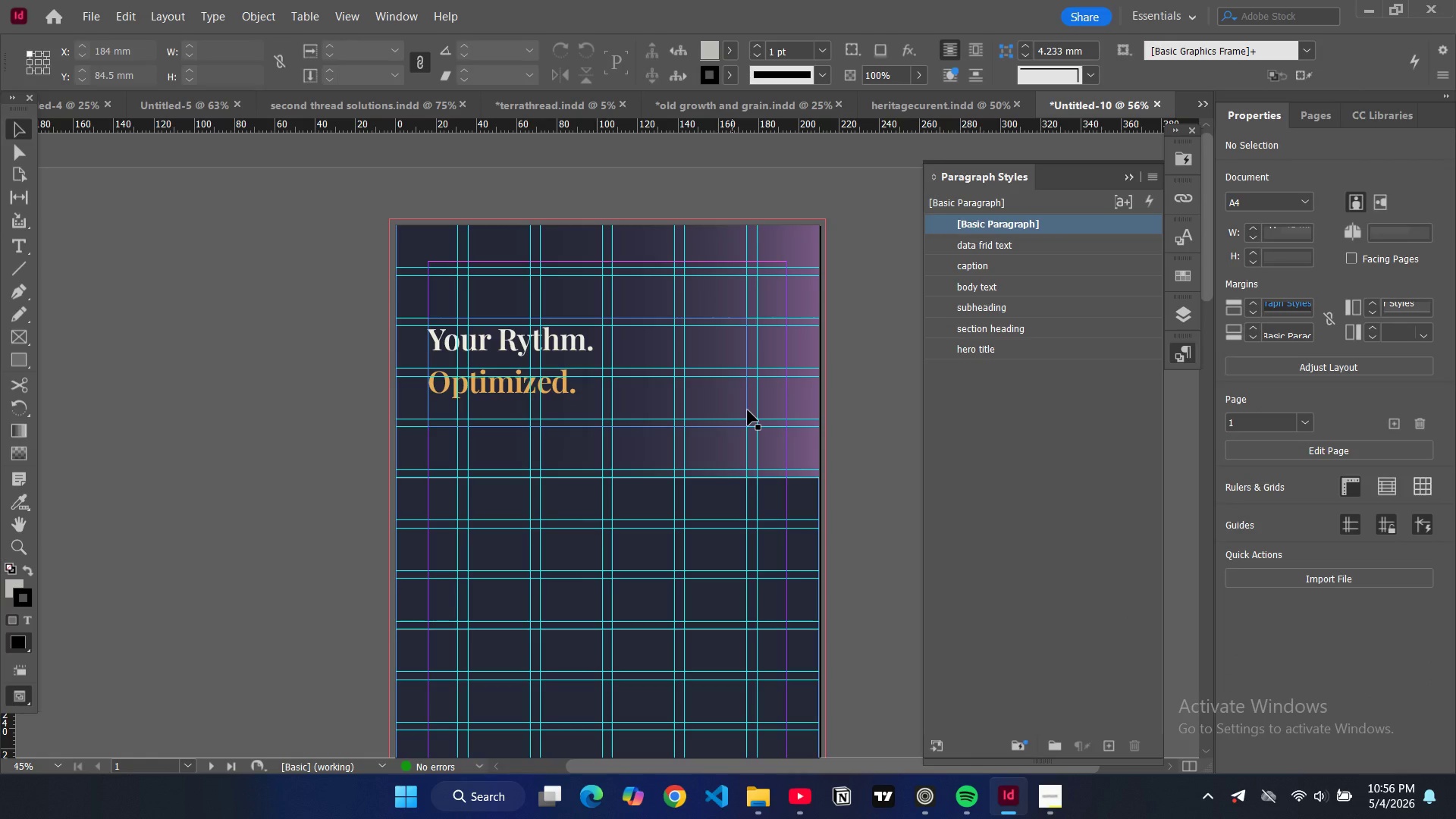 
type(ww)
 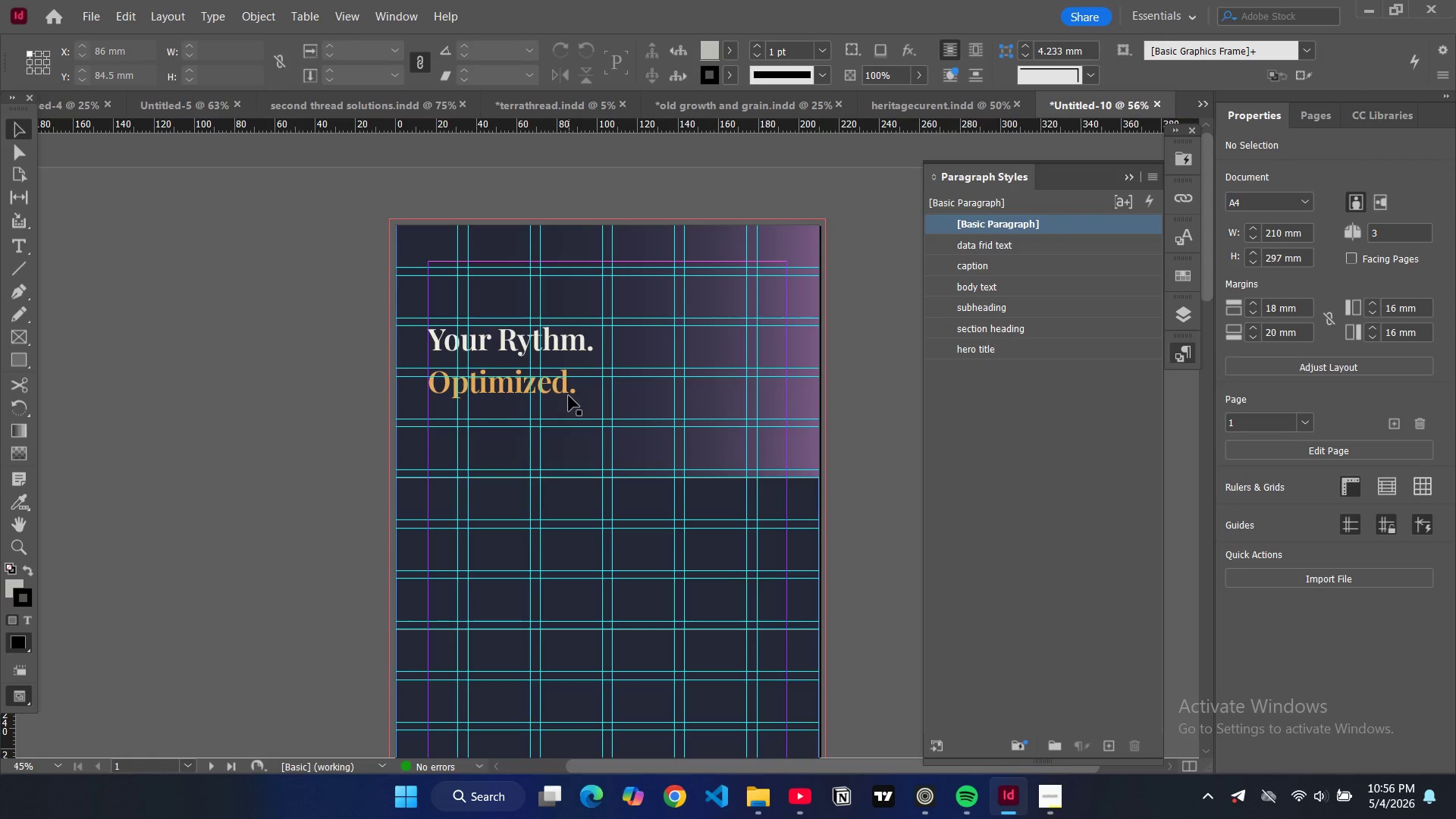 
left_click([569, 396])
 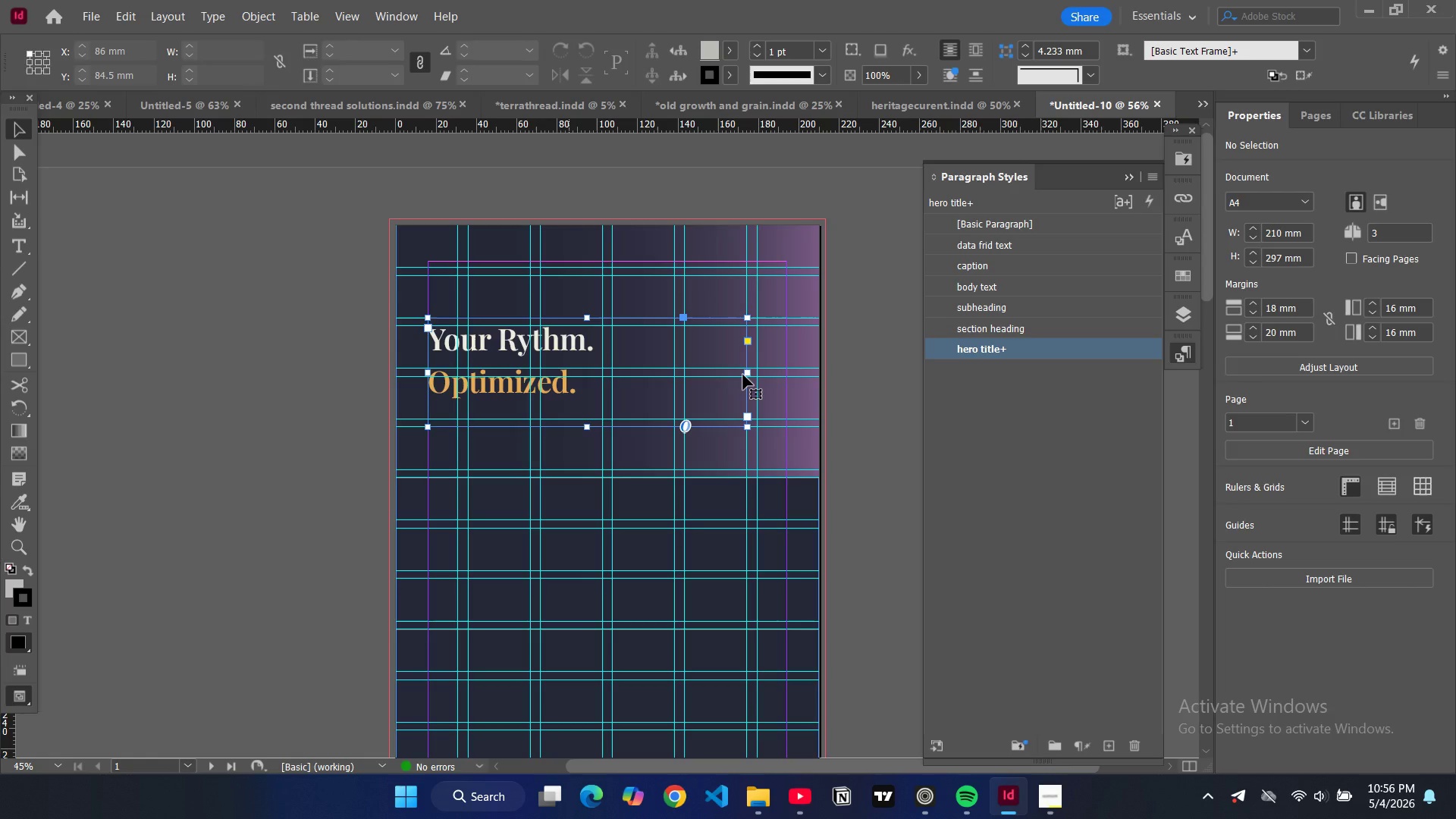 
left_click_drag(start_coordinate=[743, 375], to_coordinate=[611, 379])
 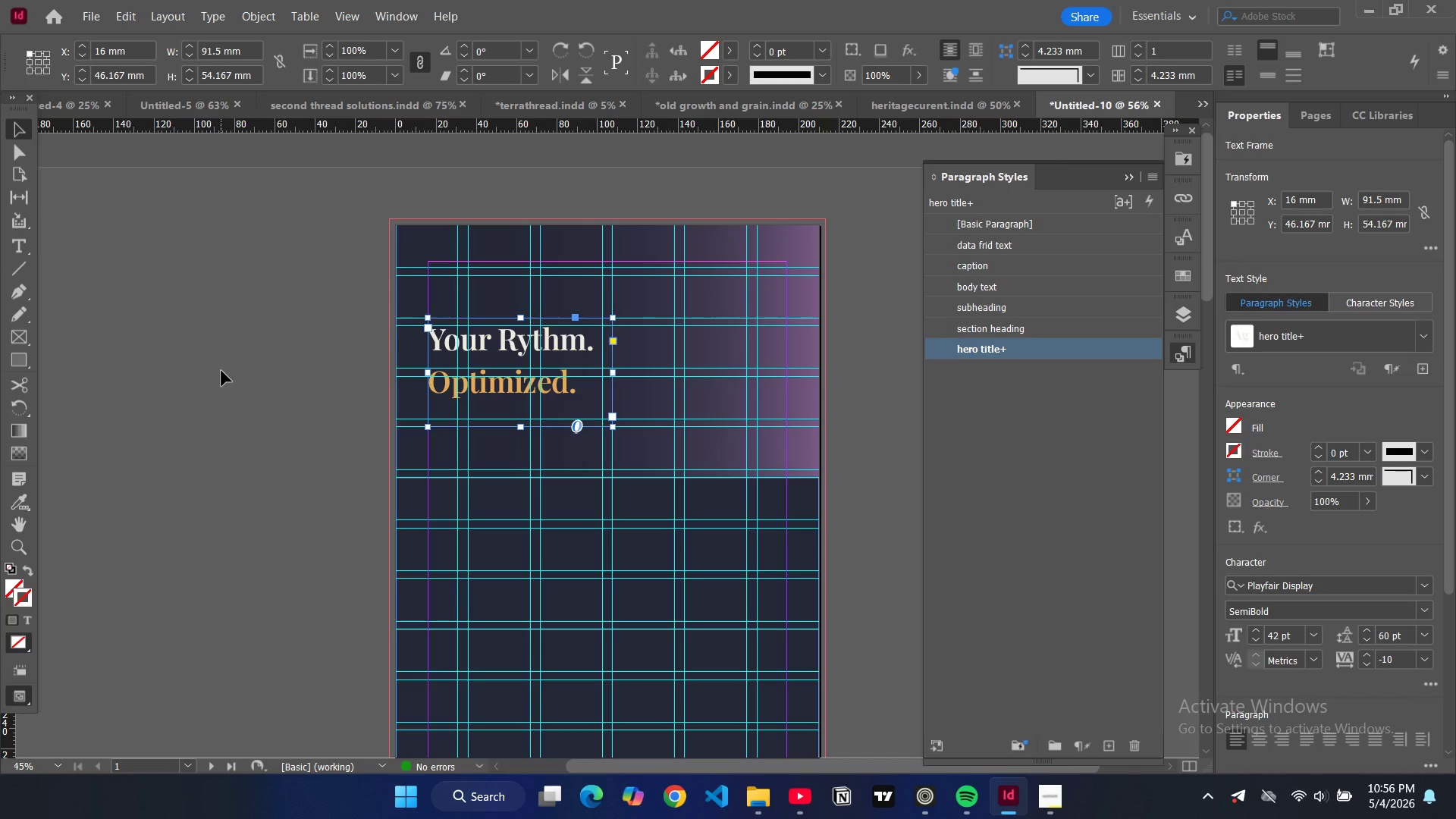 
left_click([221, 371])
 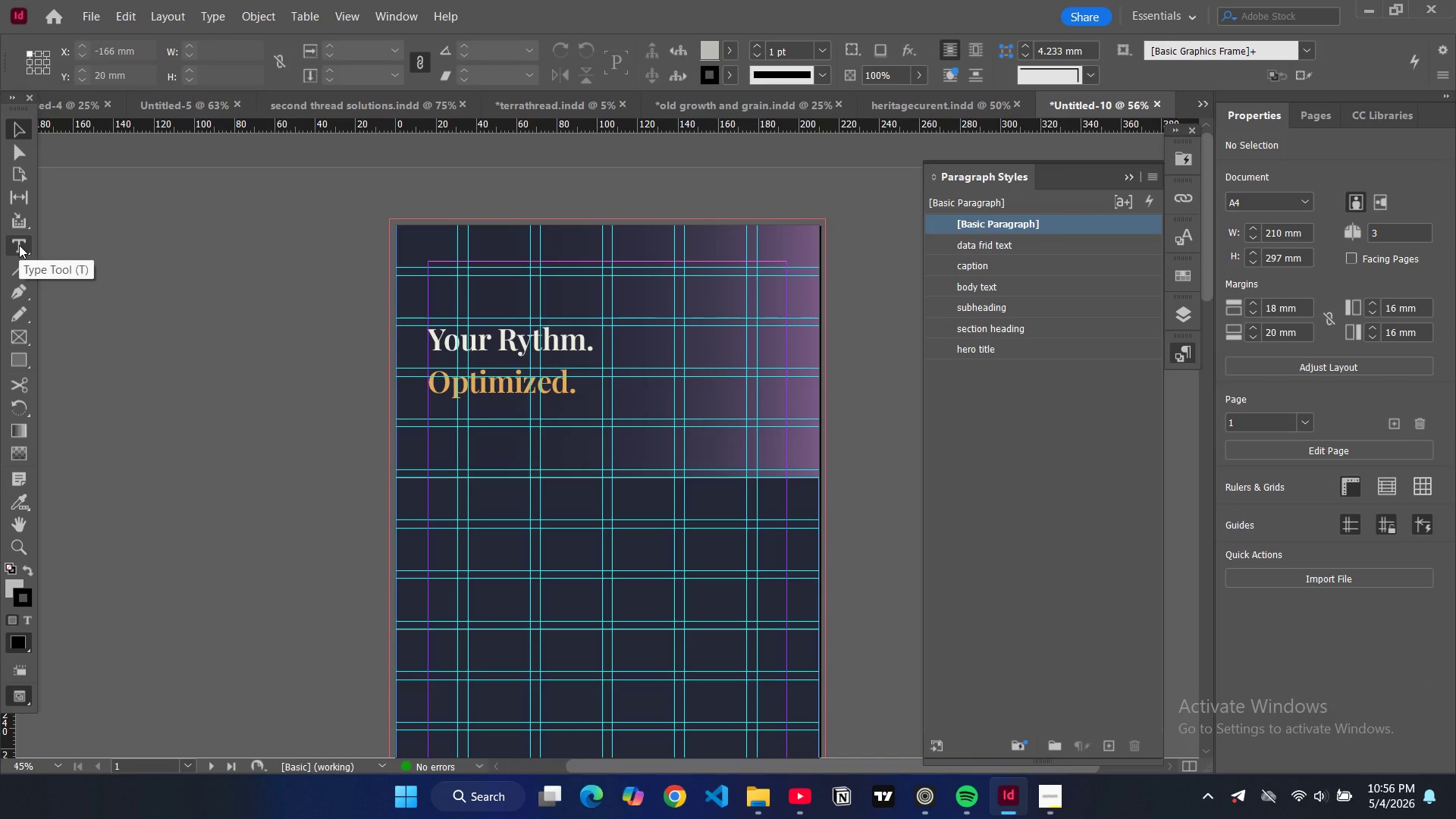 
wait(5.91)
 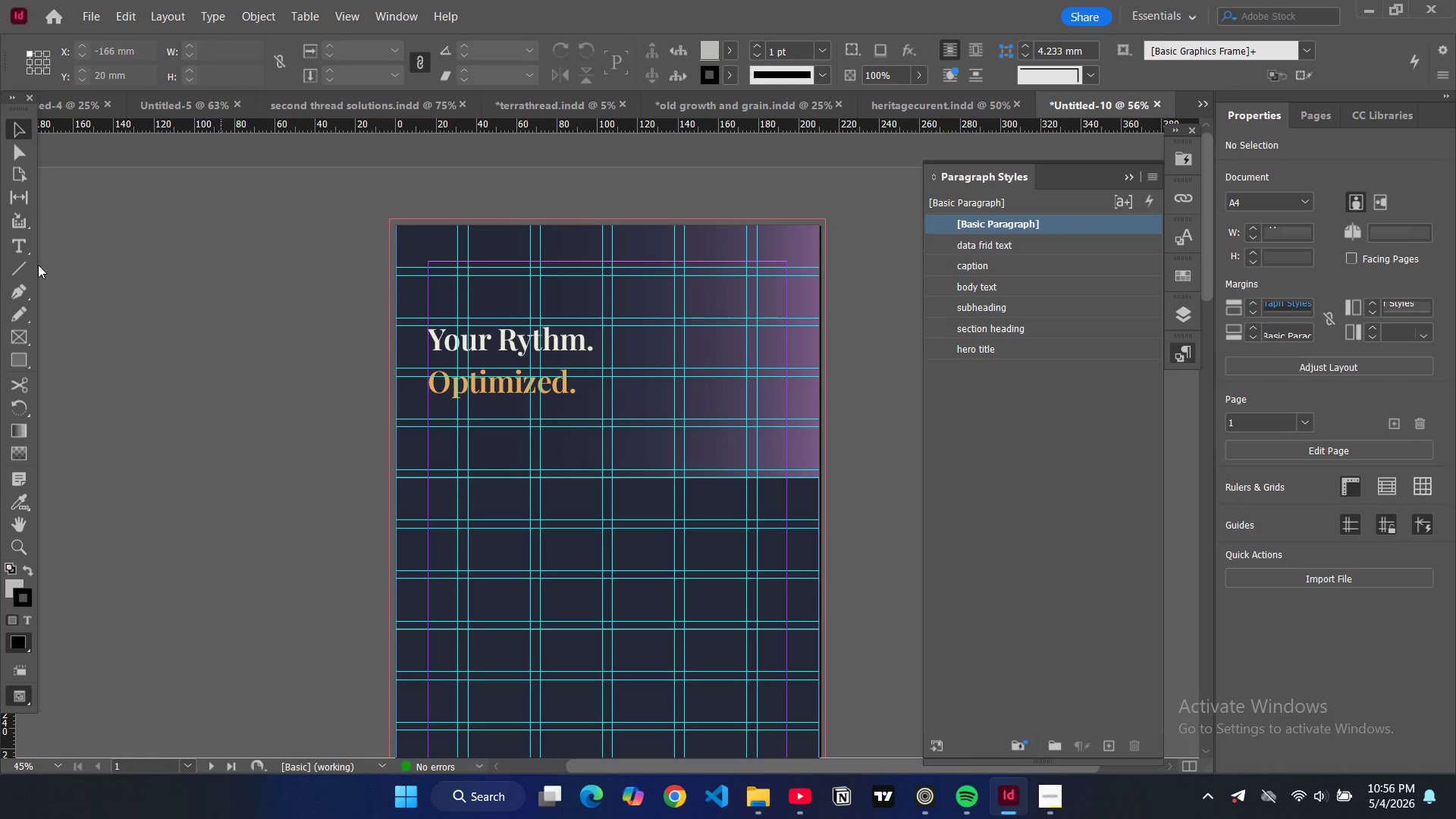 
left_click([19, 245])
 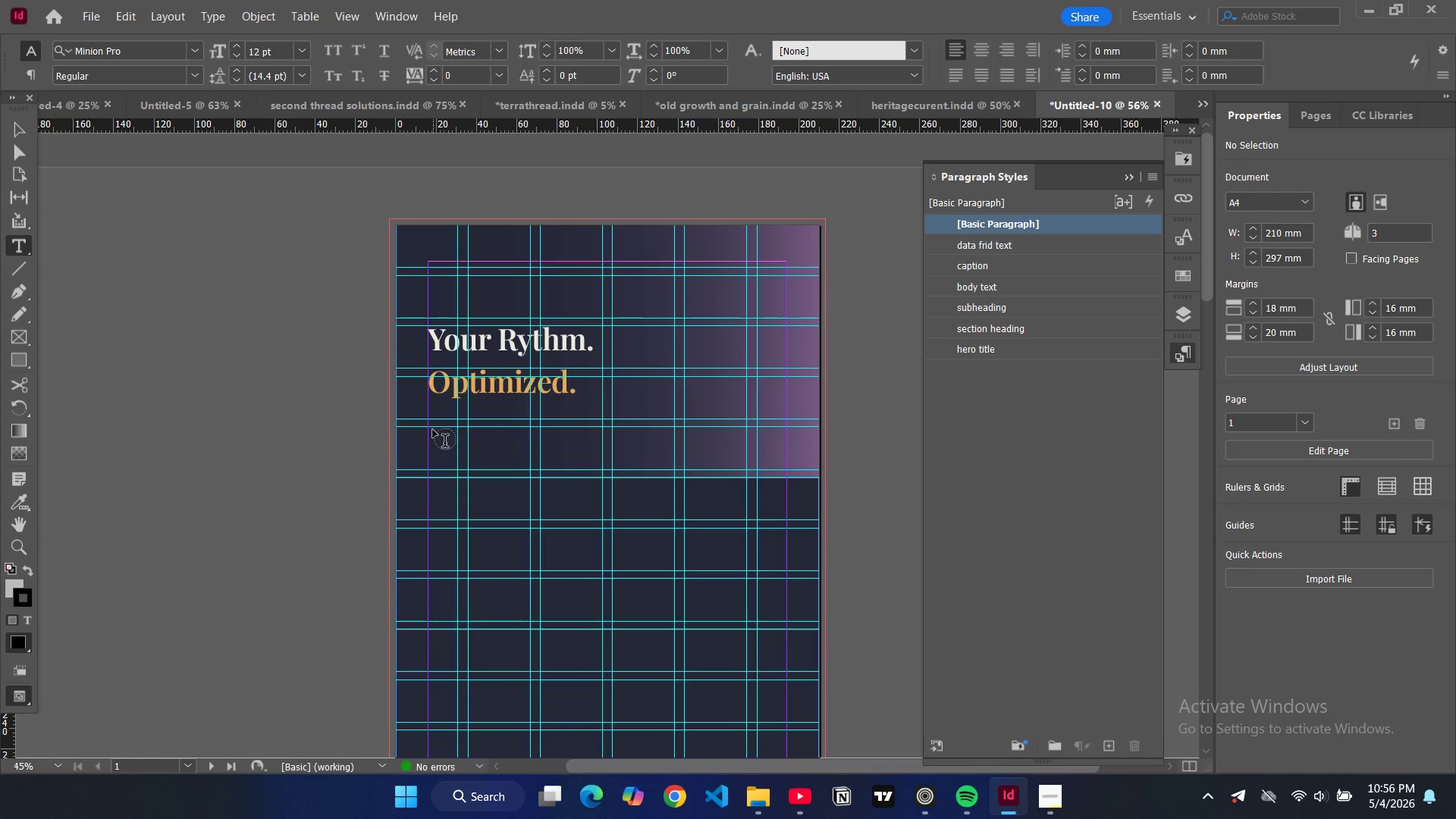 
left_click_drag(start_coordinate=[429, 428], to_coordinate=[676, 467])
 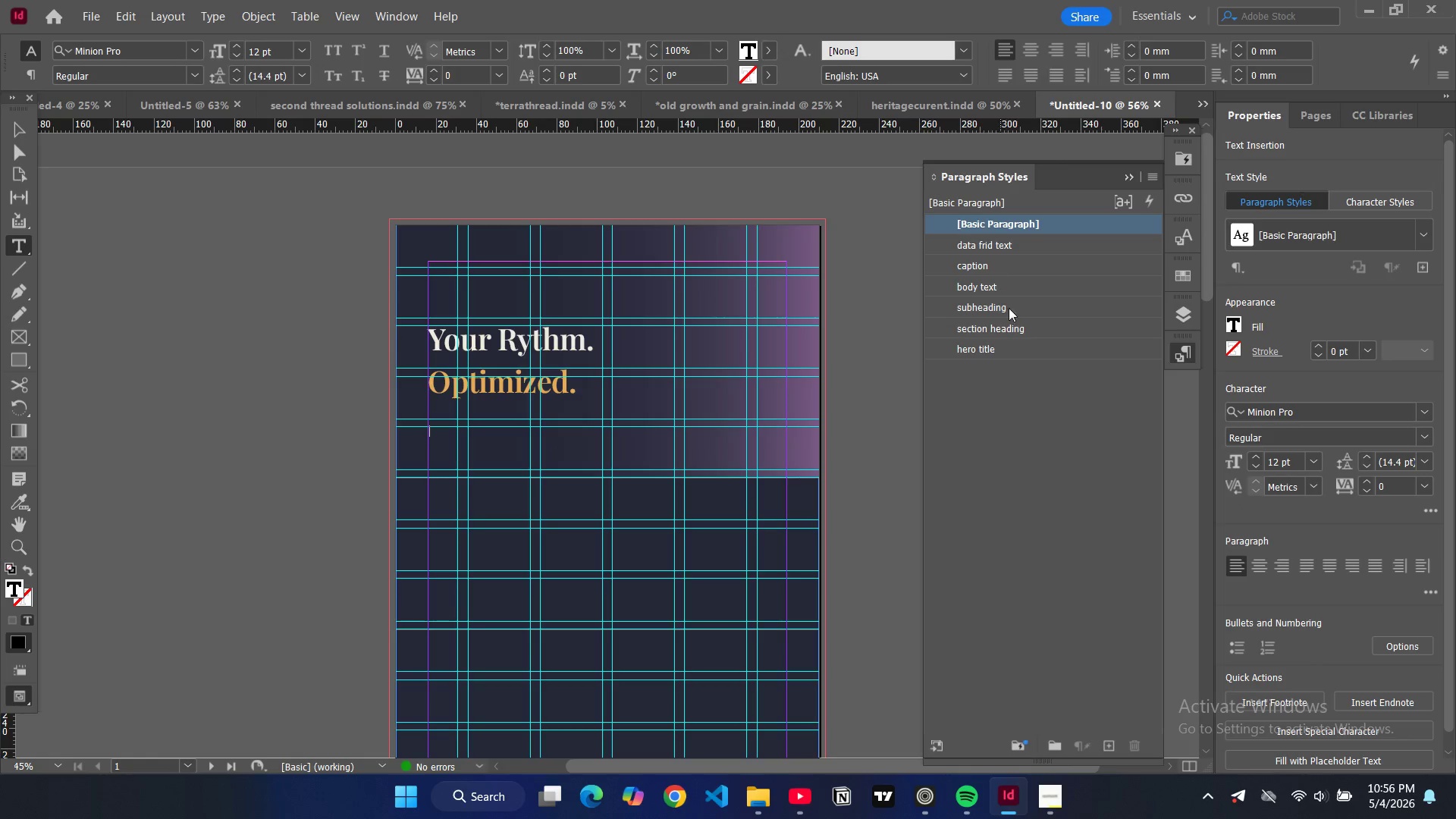 
left_click([1015, 325])
 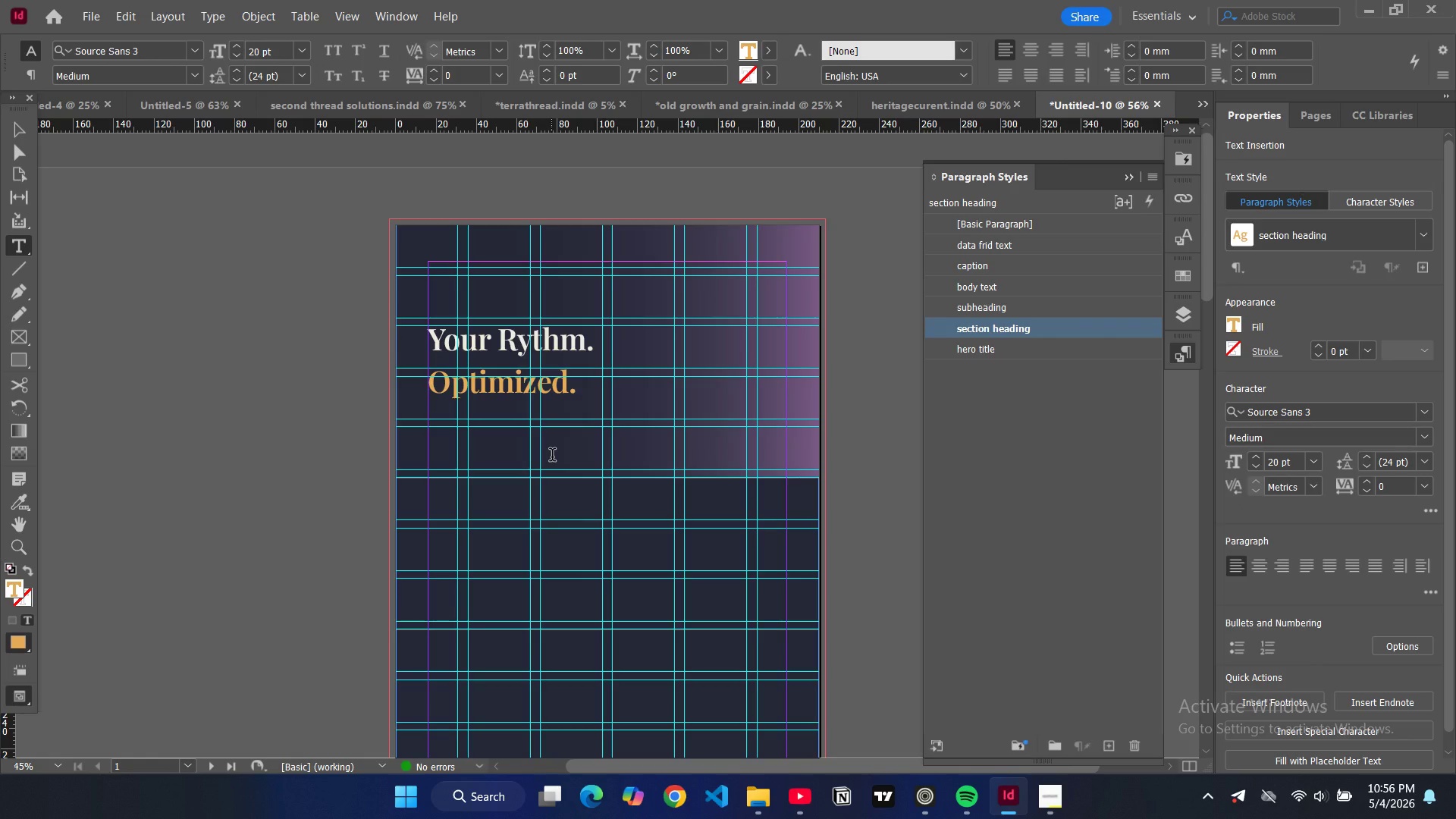 
type(Science )
key(Backspace)
type(,)
key(Backspace)
type(. Monitoring. Coaching. In Sync)
 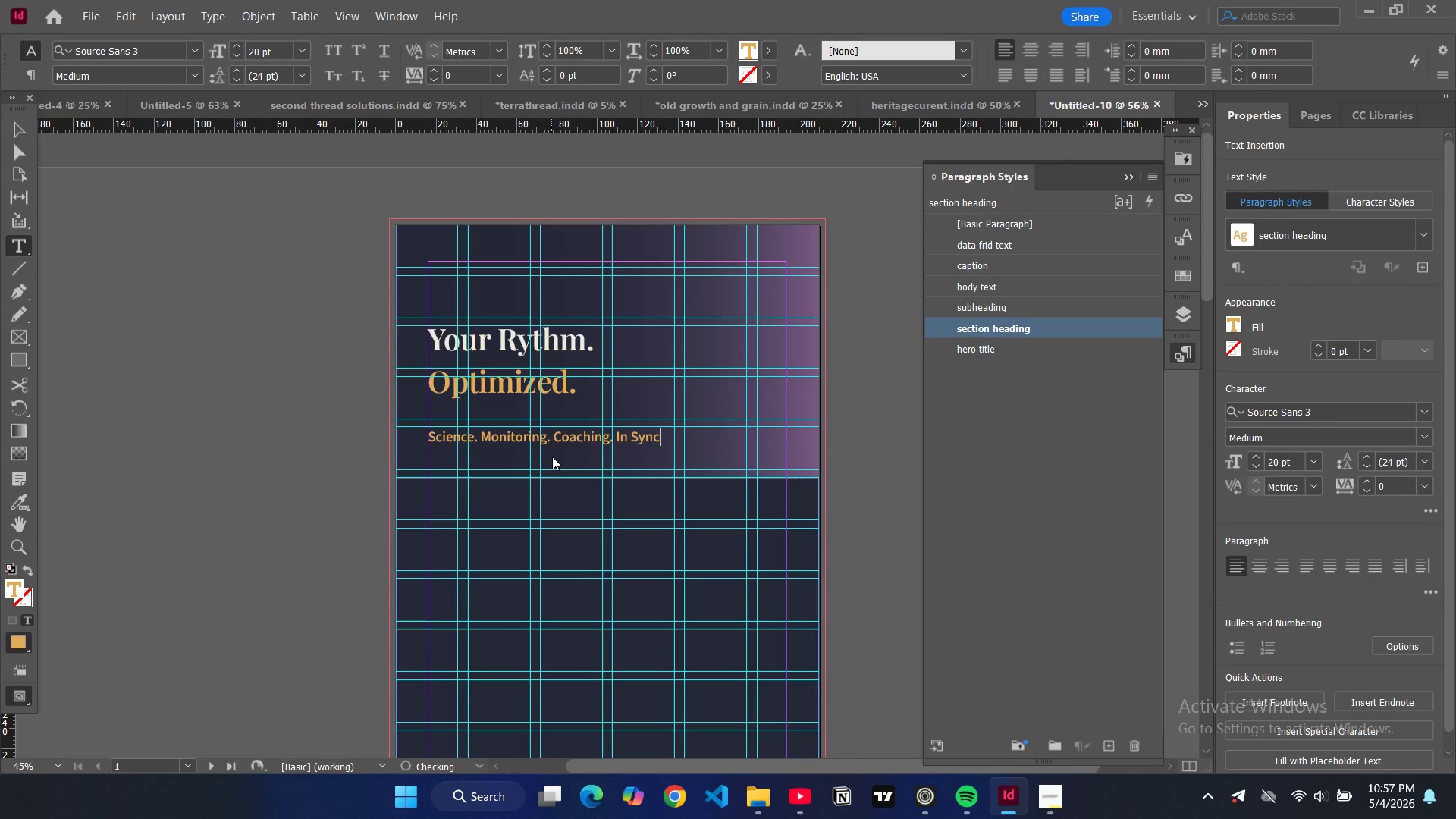 
left_click_drag(start_coordinate=[617, 440], to_coordinate=[427, 442])
 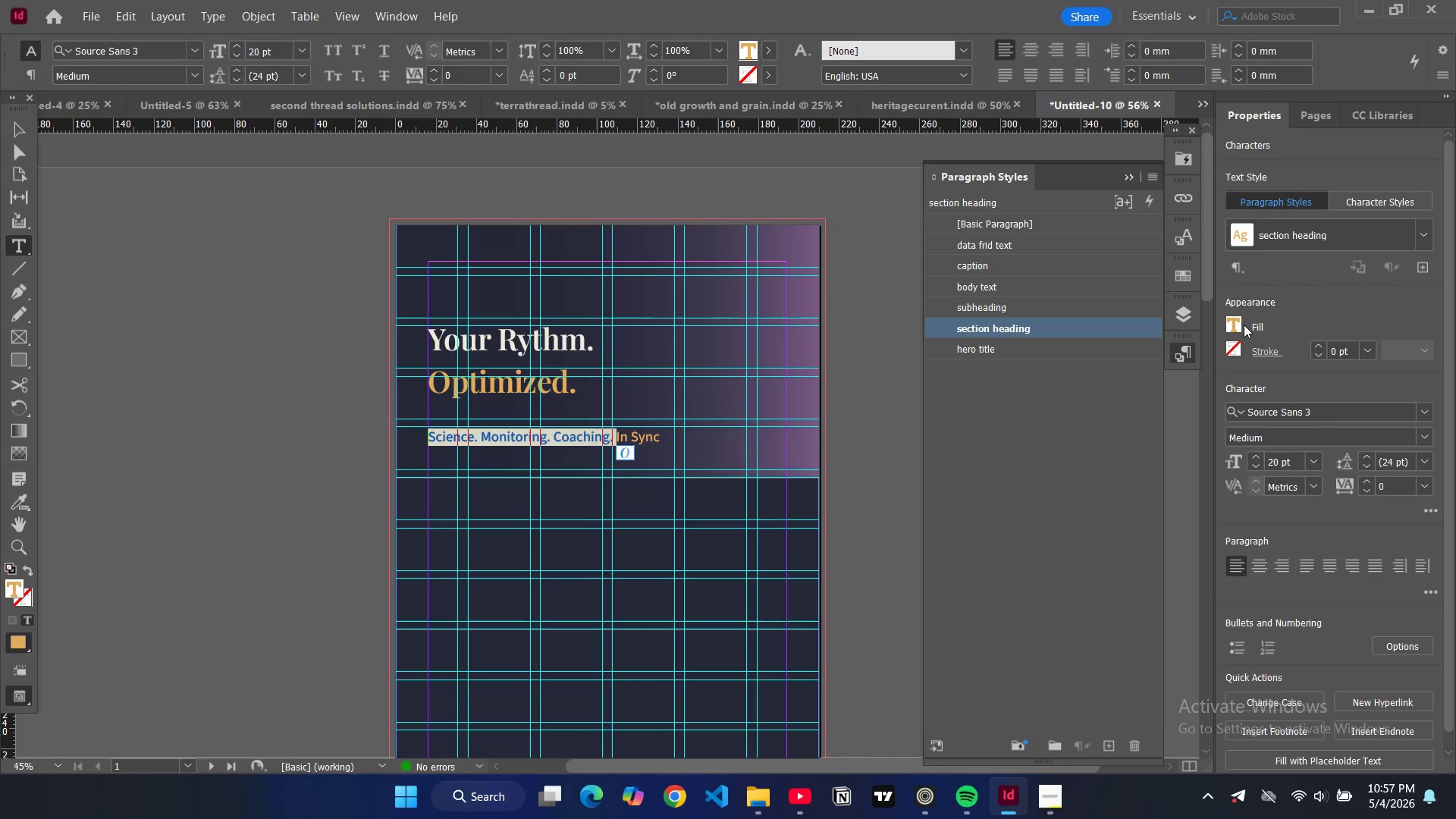 
left_click([1231, 324])
 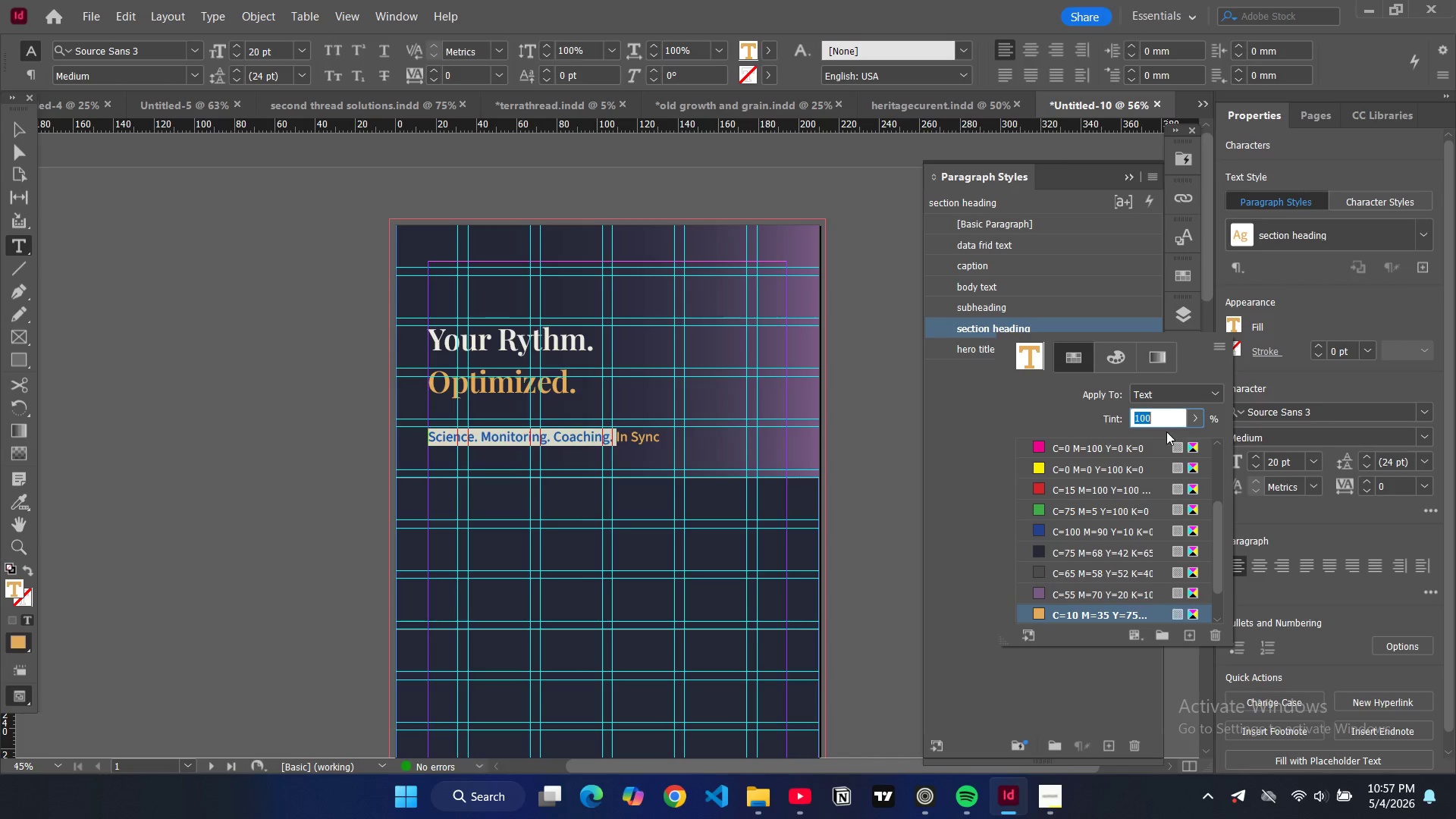 
scroll: coordinate [1068, 576], scroll_direction: down, amount: 8.0
 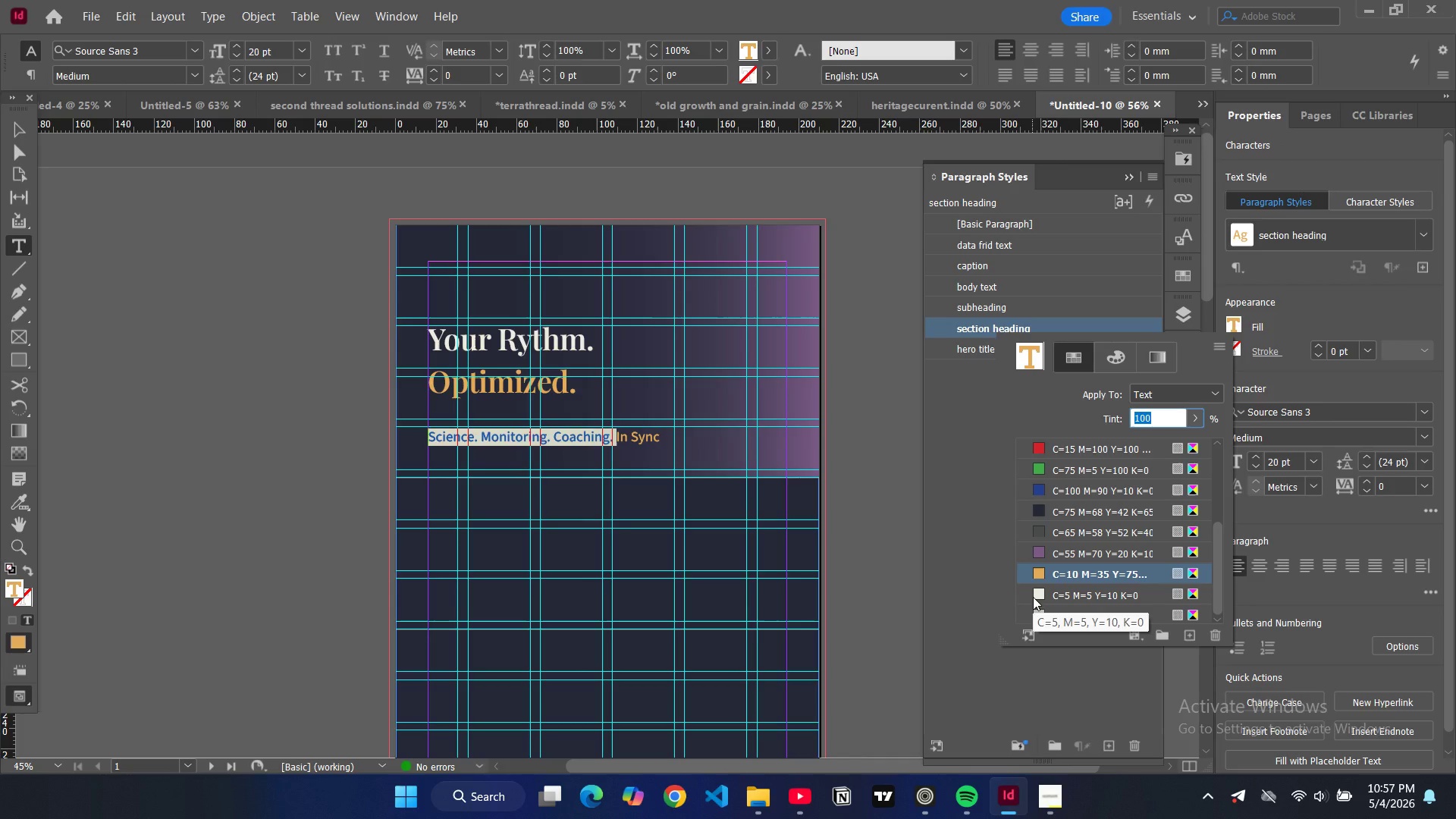 
left_click([1033, 597])
 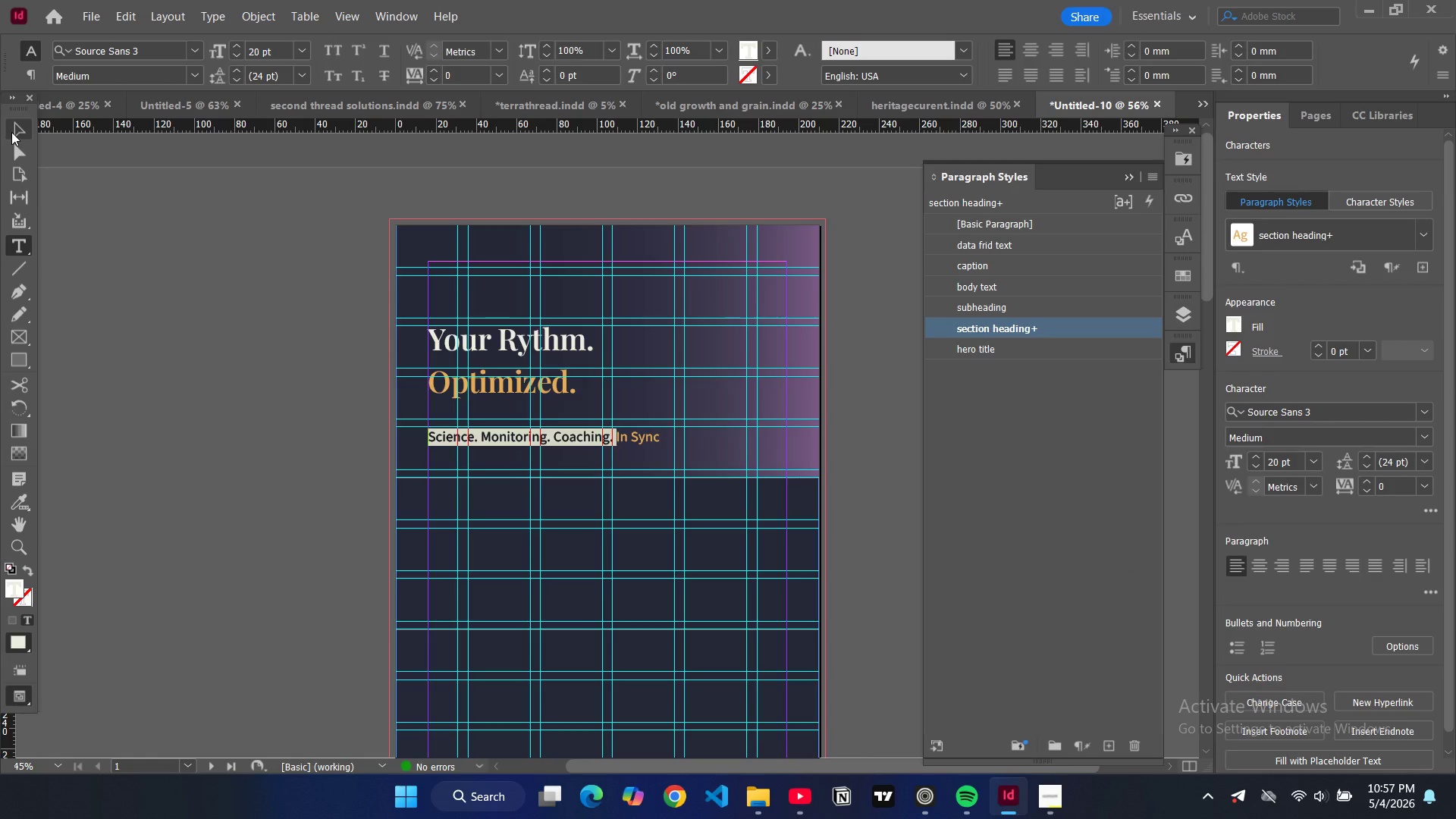 
double_click([22, 132])
 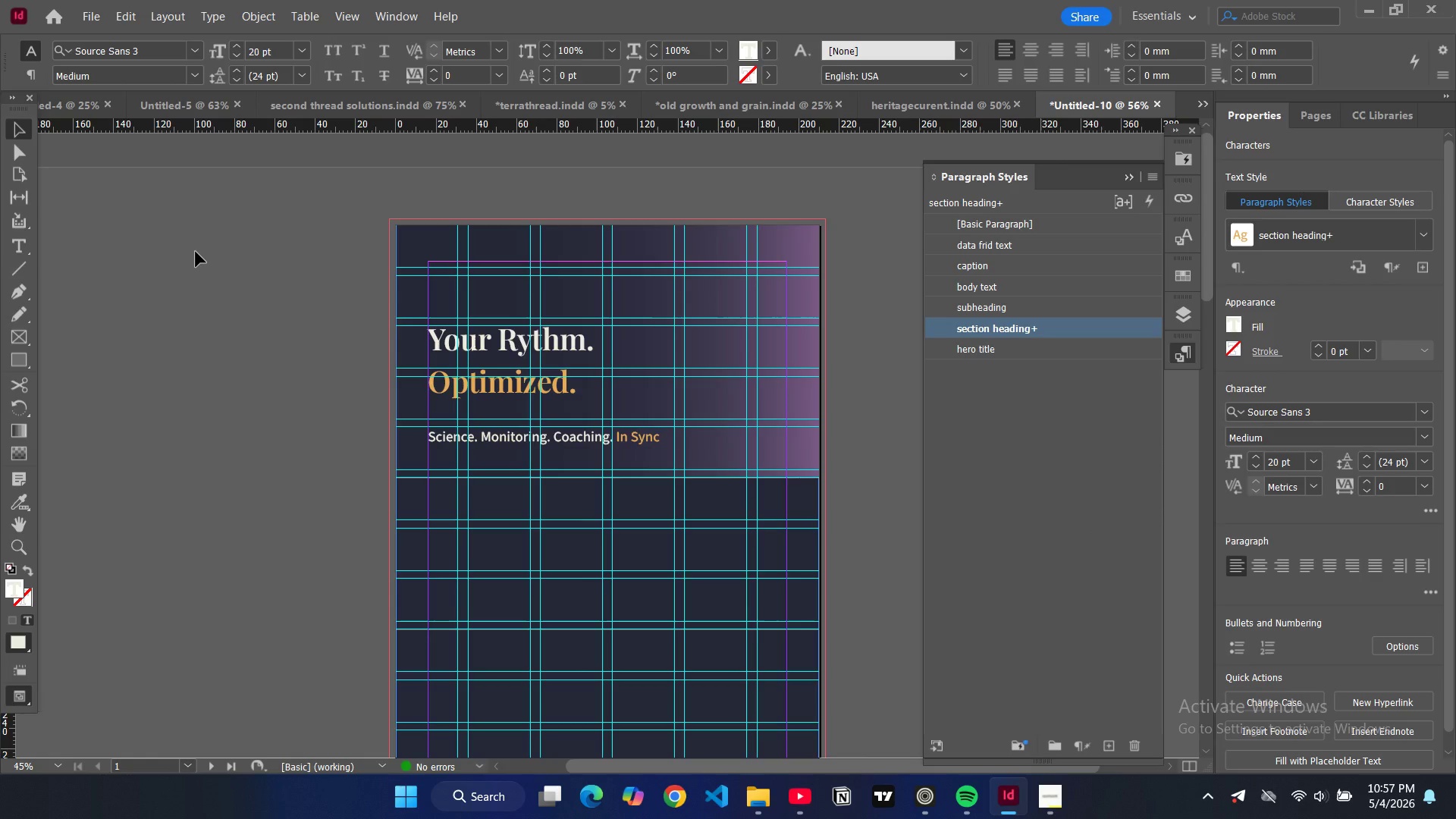 
left_click([196, 252])
 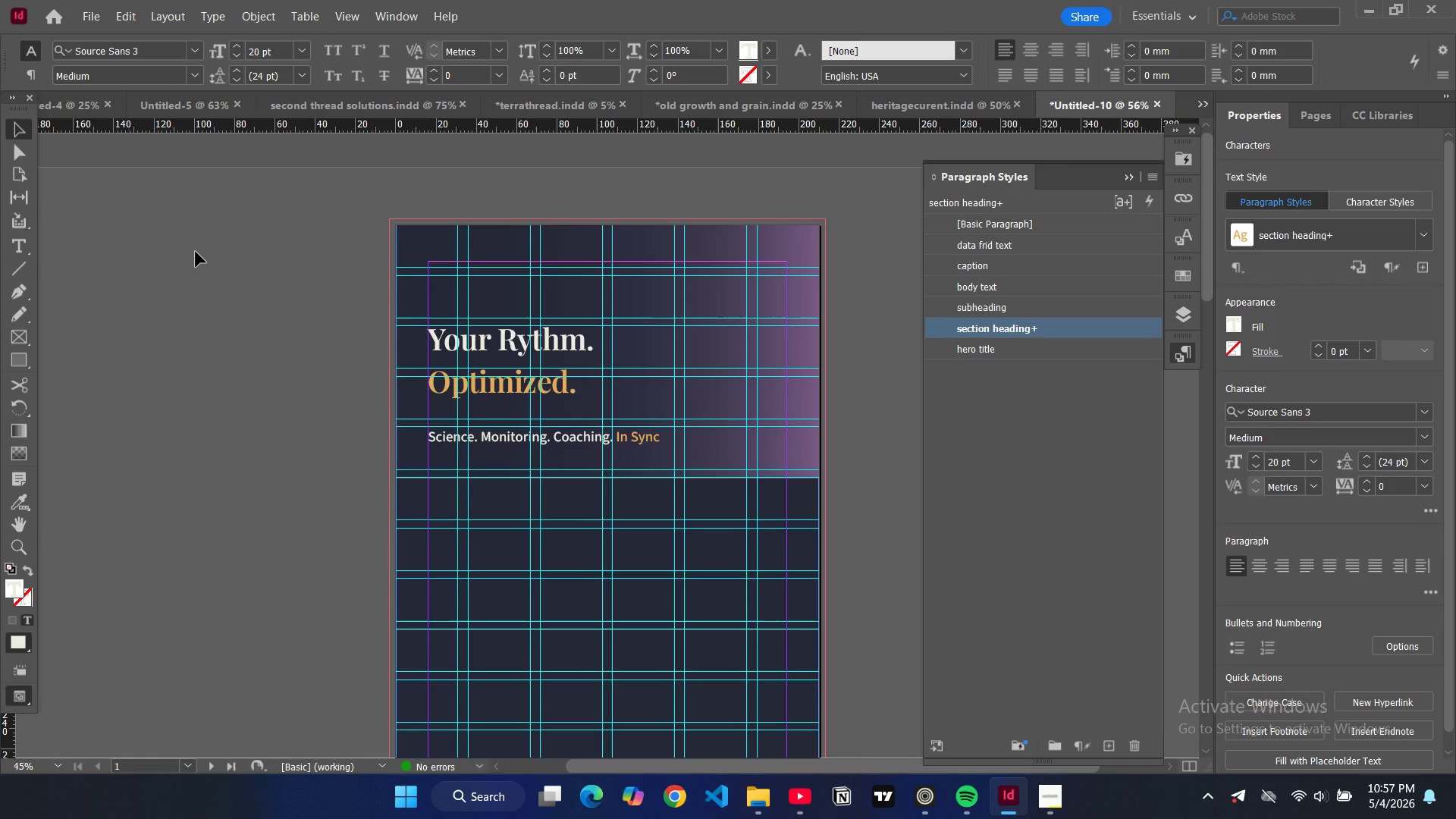 
type(ww)
 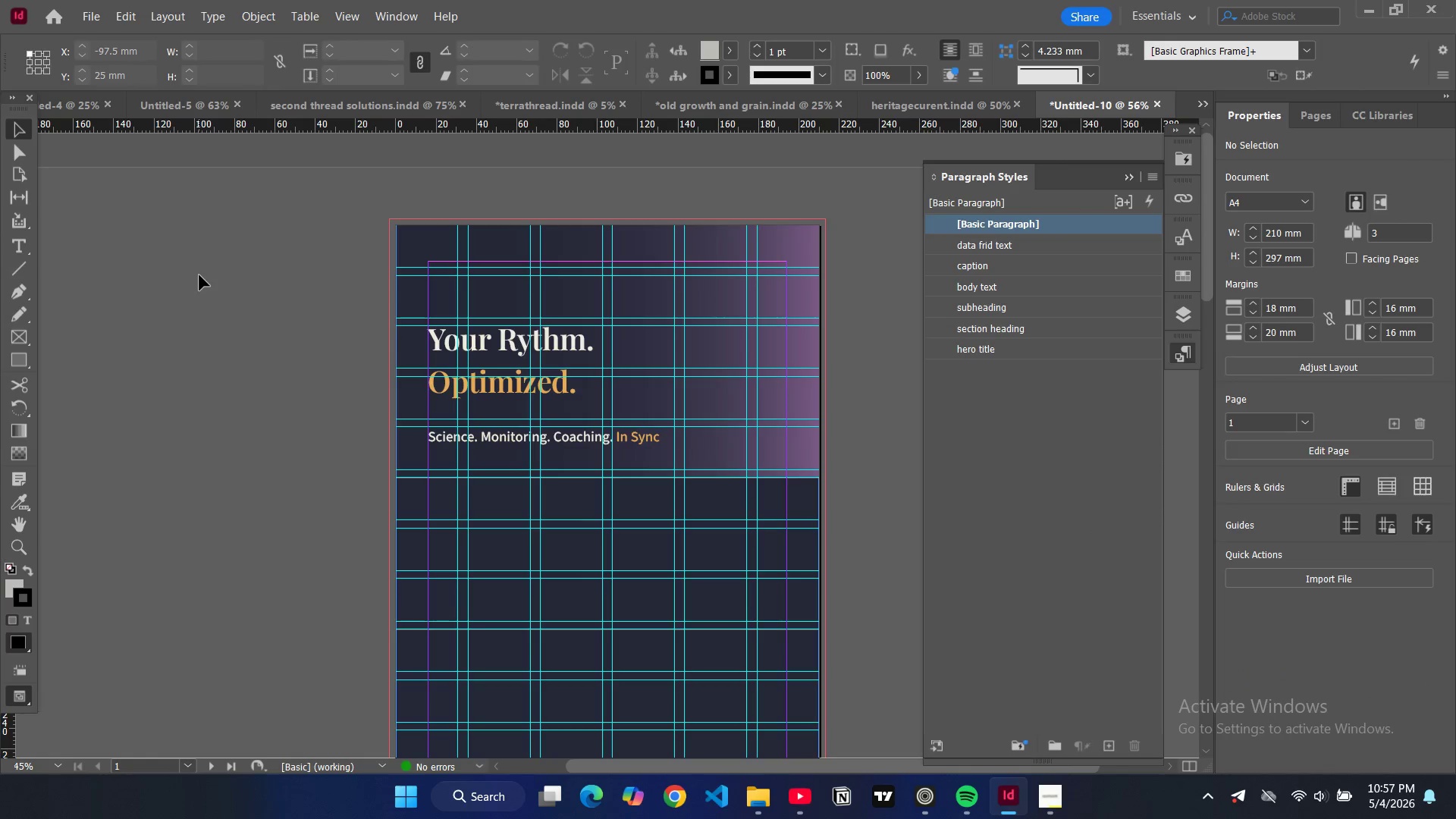 
left_click([199, 275])
 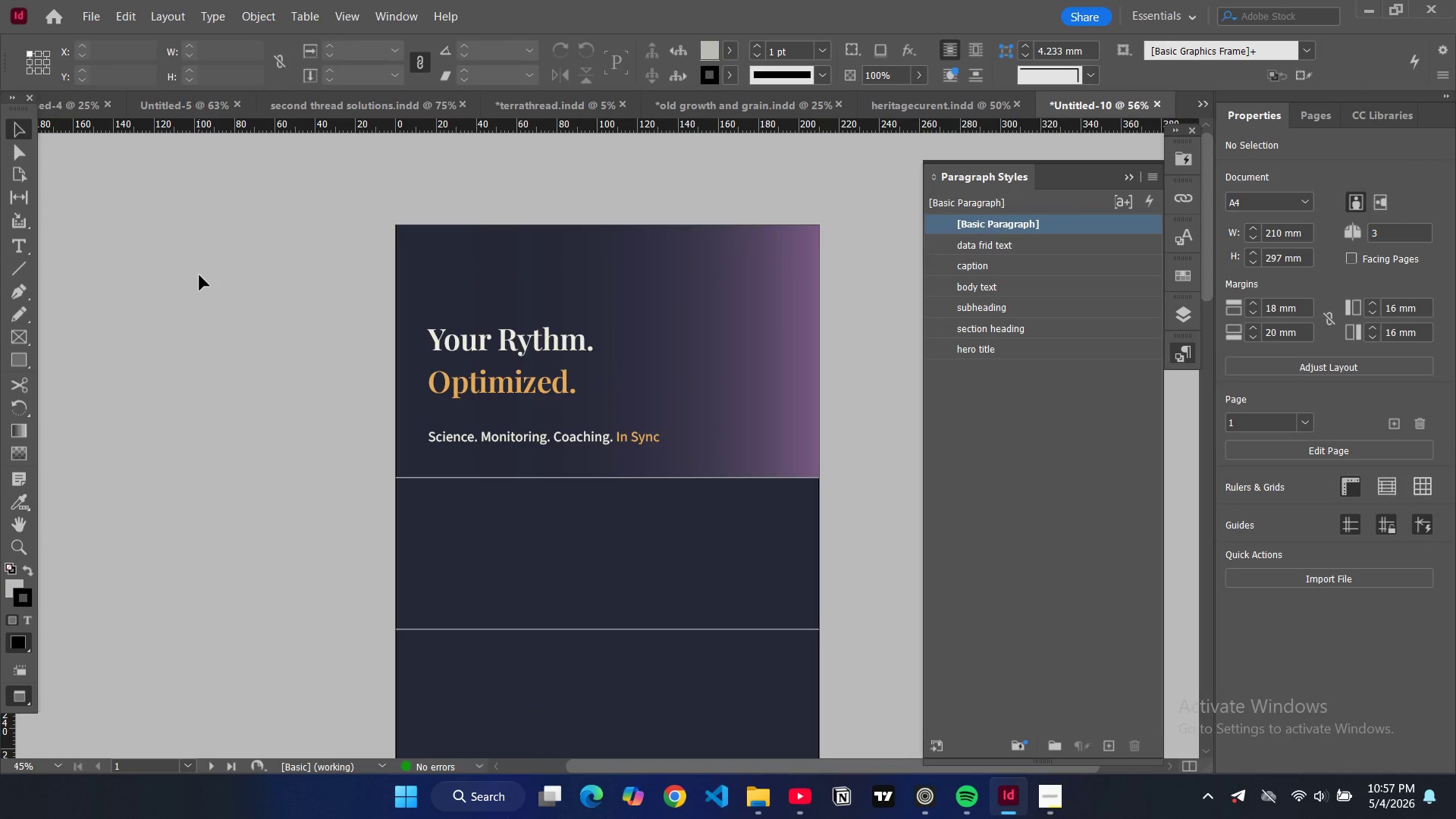 
type(ww)
 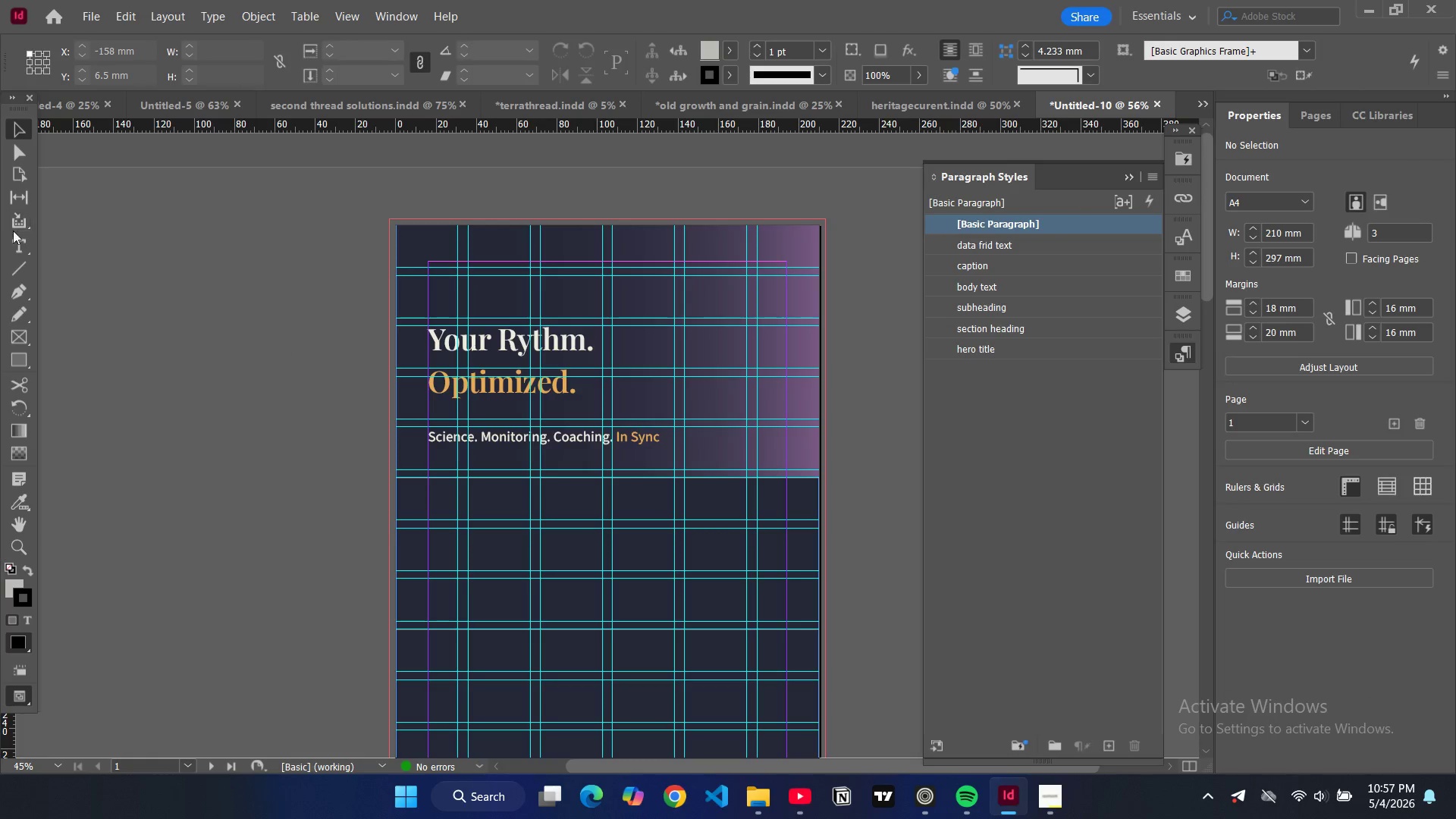 
left_click([14, 241])
 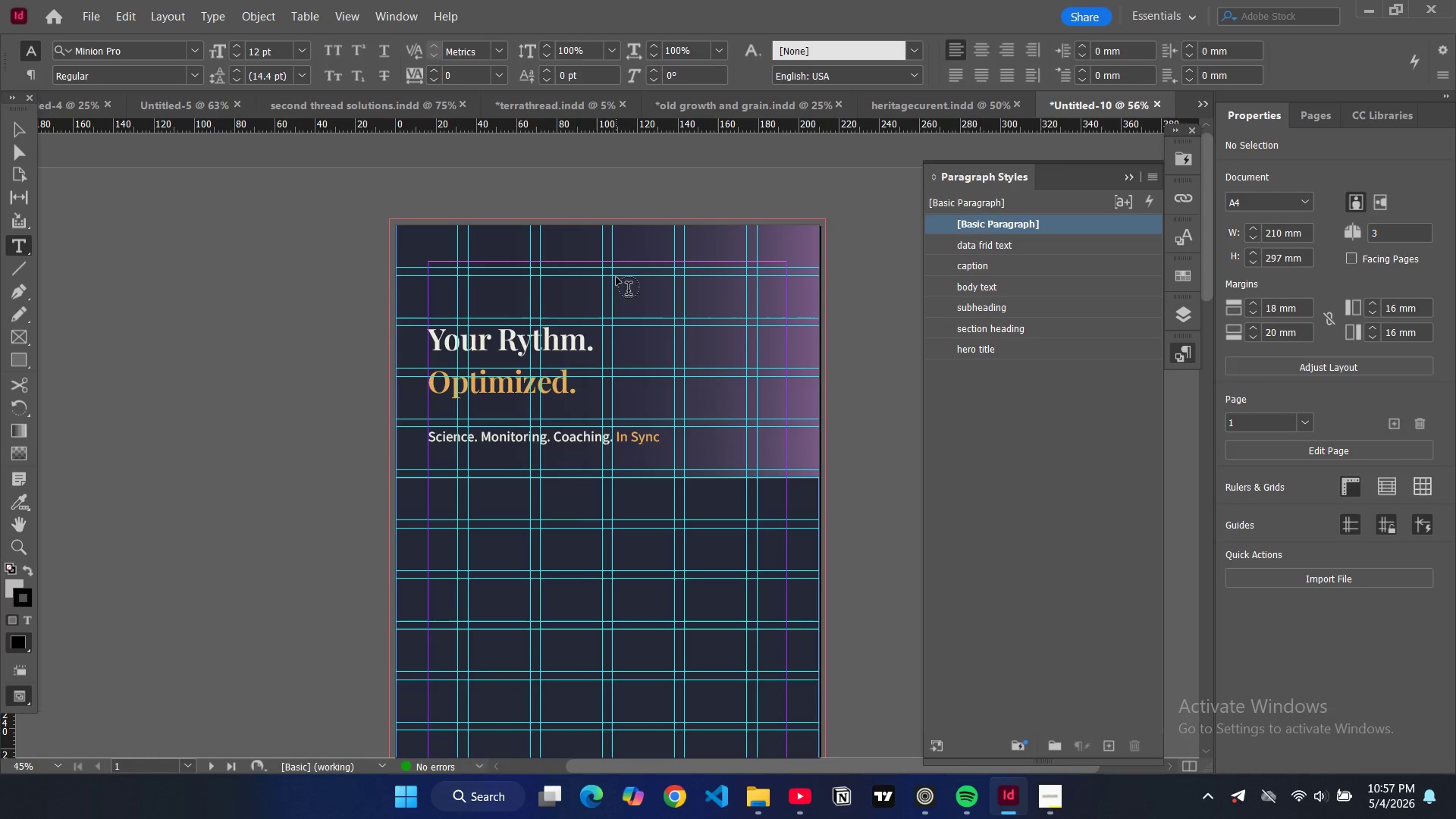 
wait(6.94)
 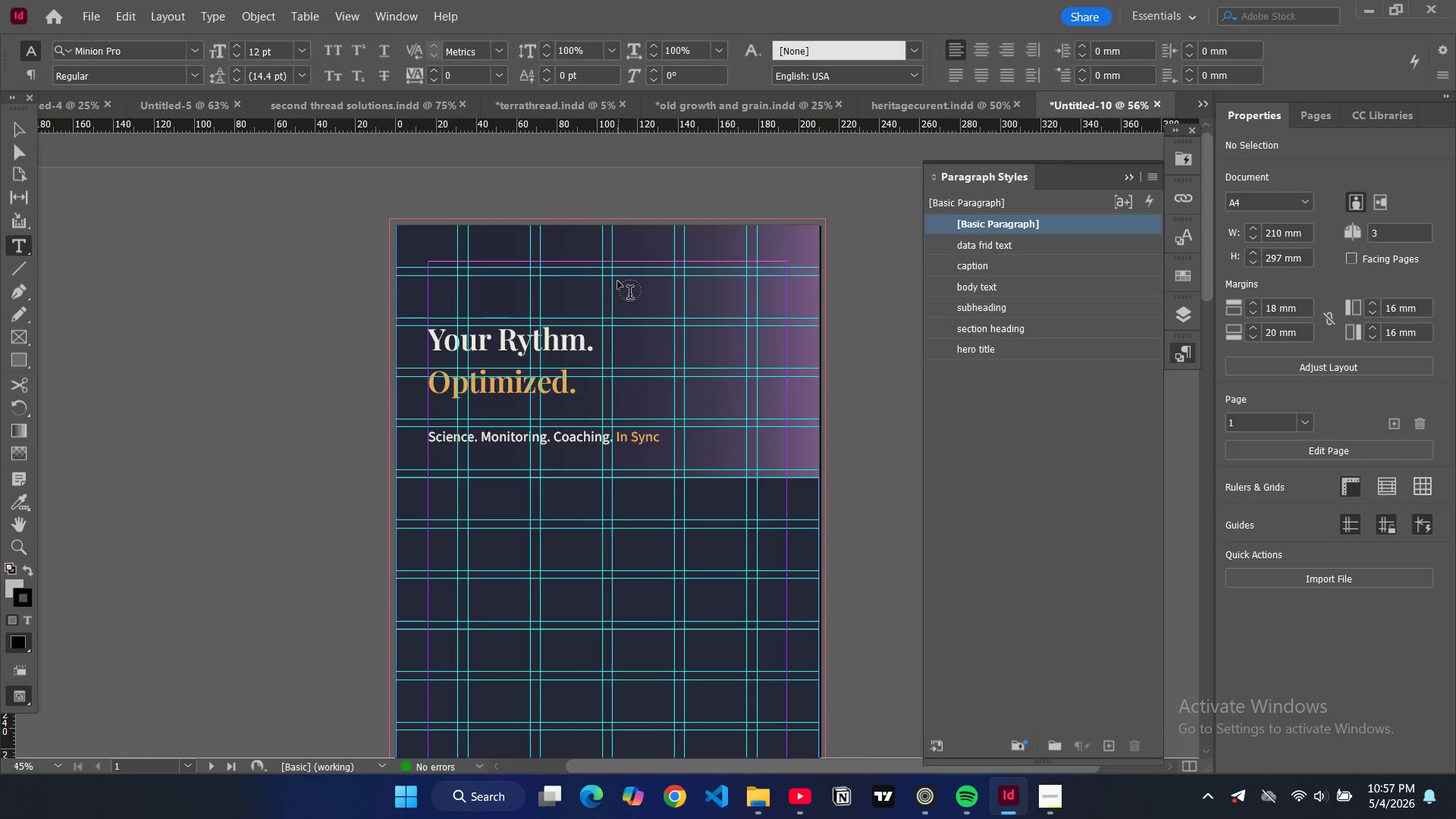 
left_click([17, 124])
 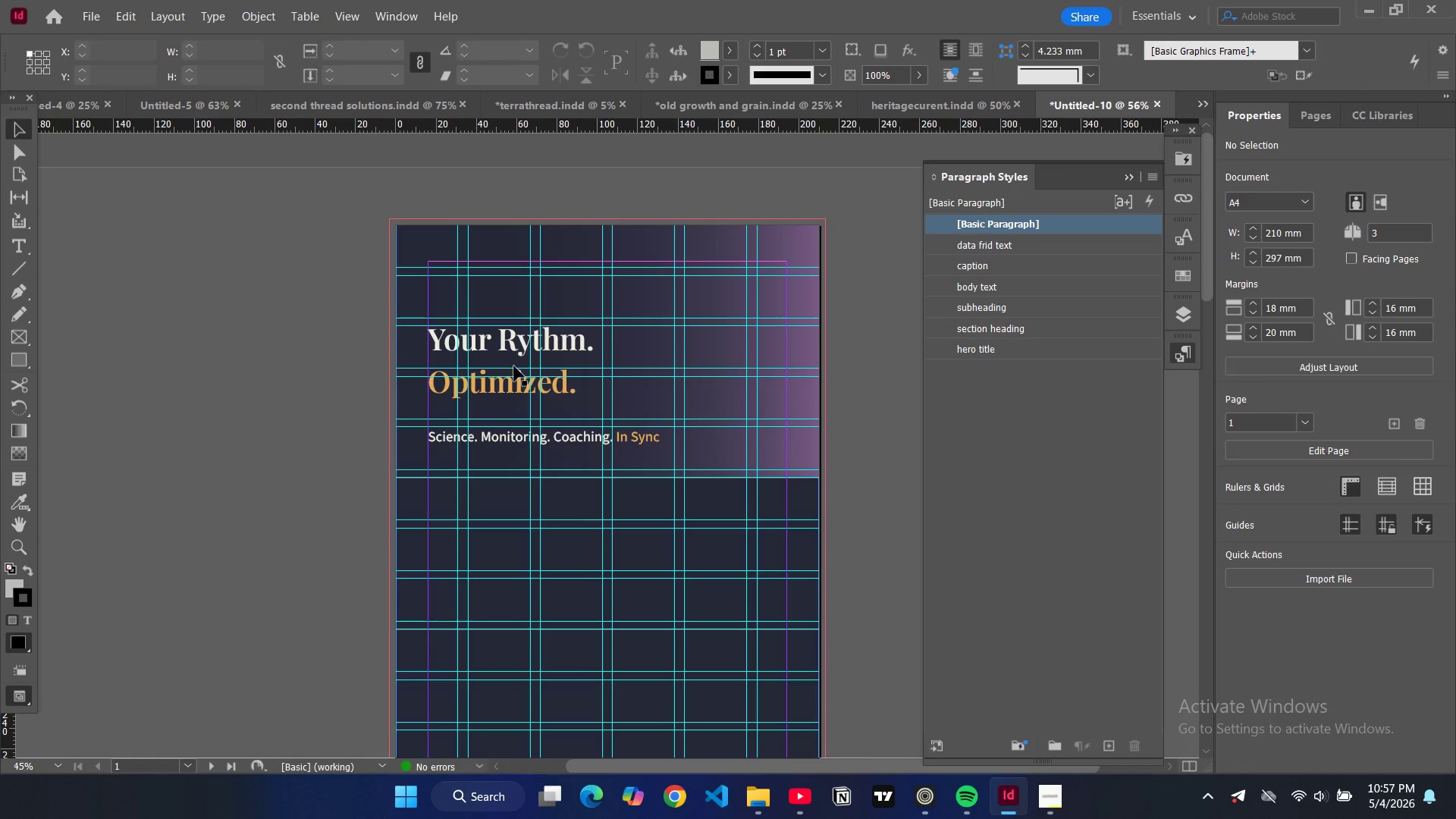 
left_click([514, 366])
 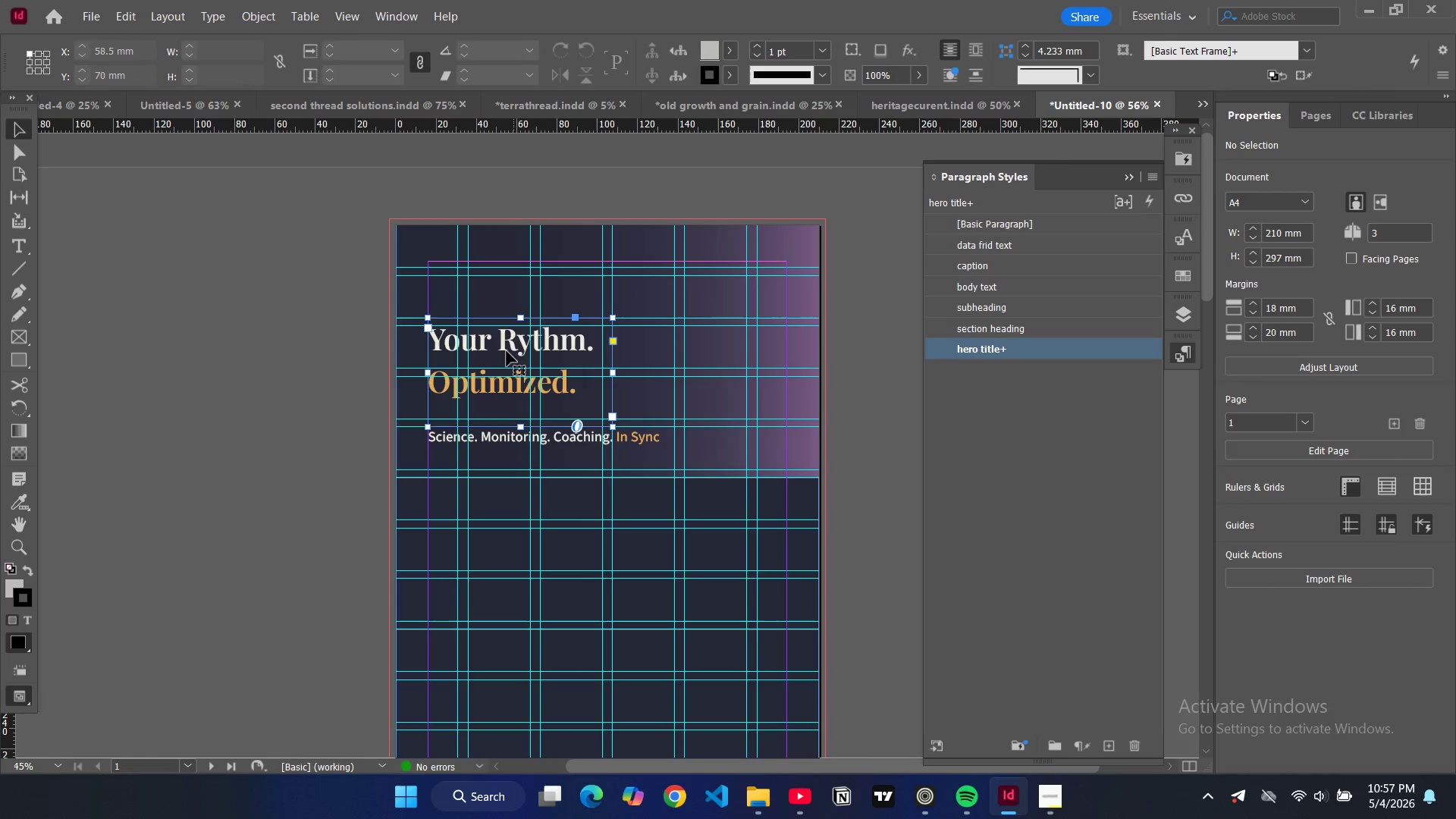 
left_click_drag(start_coordinate=[504, 359], to_coordinate=[507, 318])
 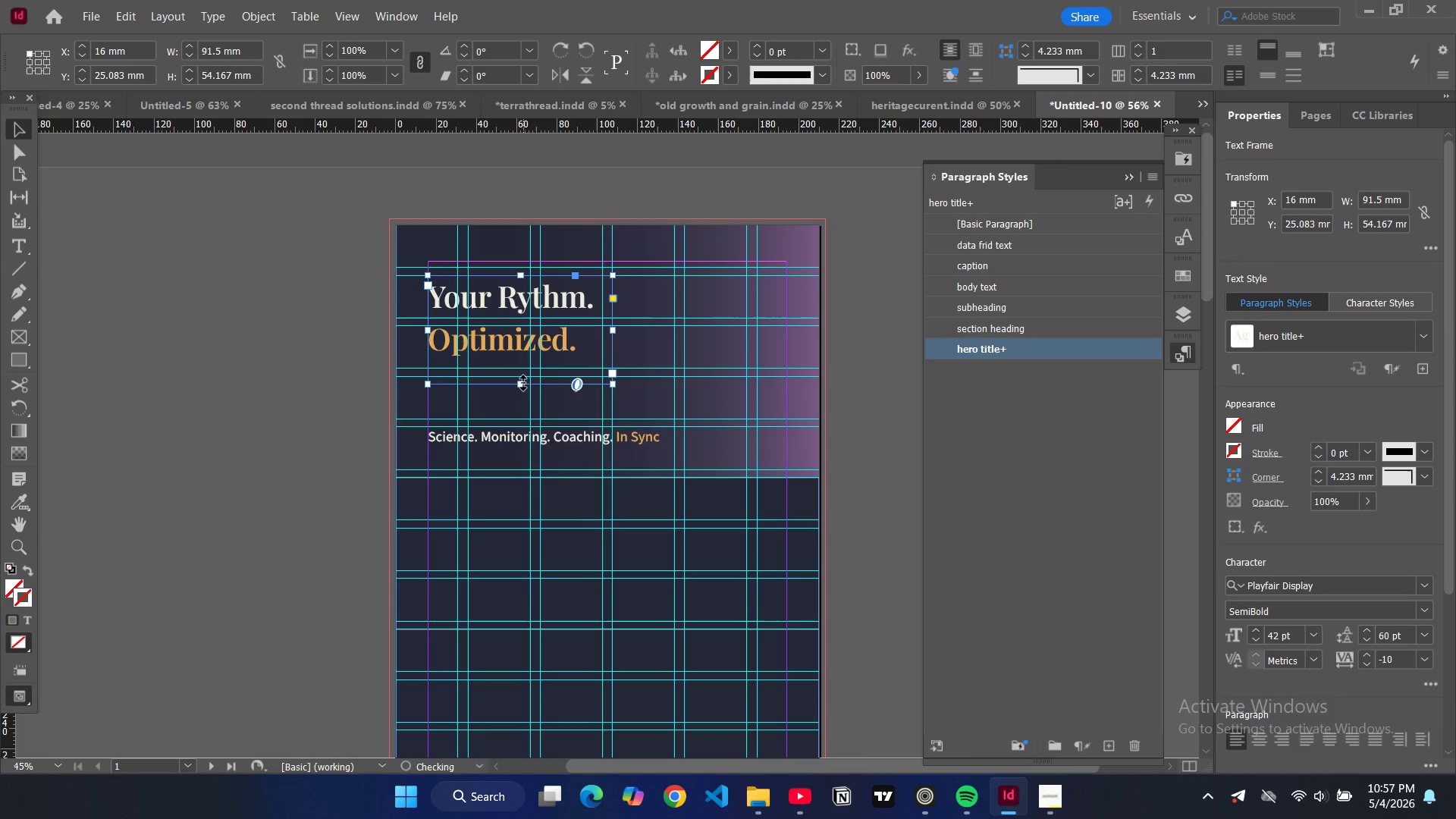 
left_click_drag(start_coordinate=[523, 383], to_coordinate=[521, 368])
 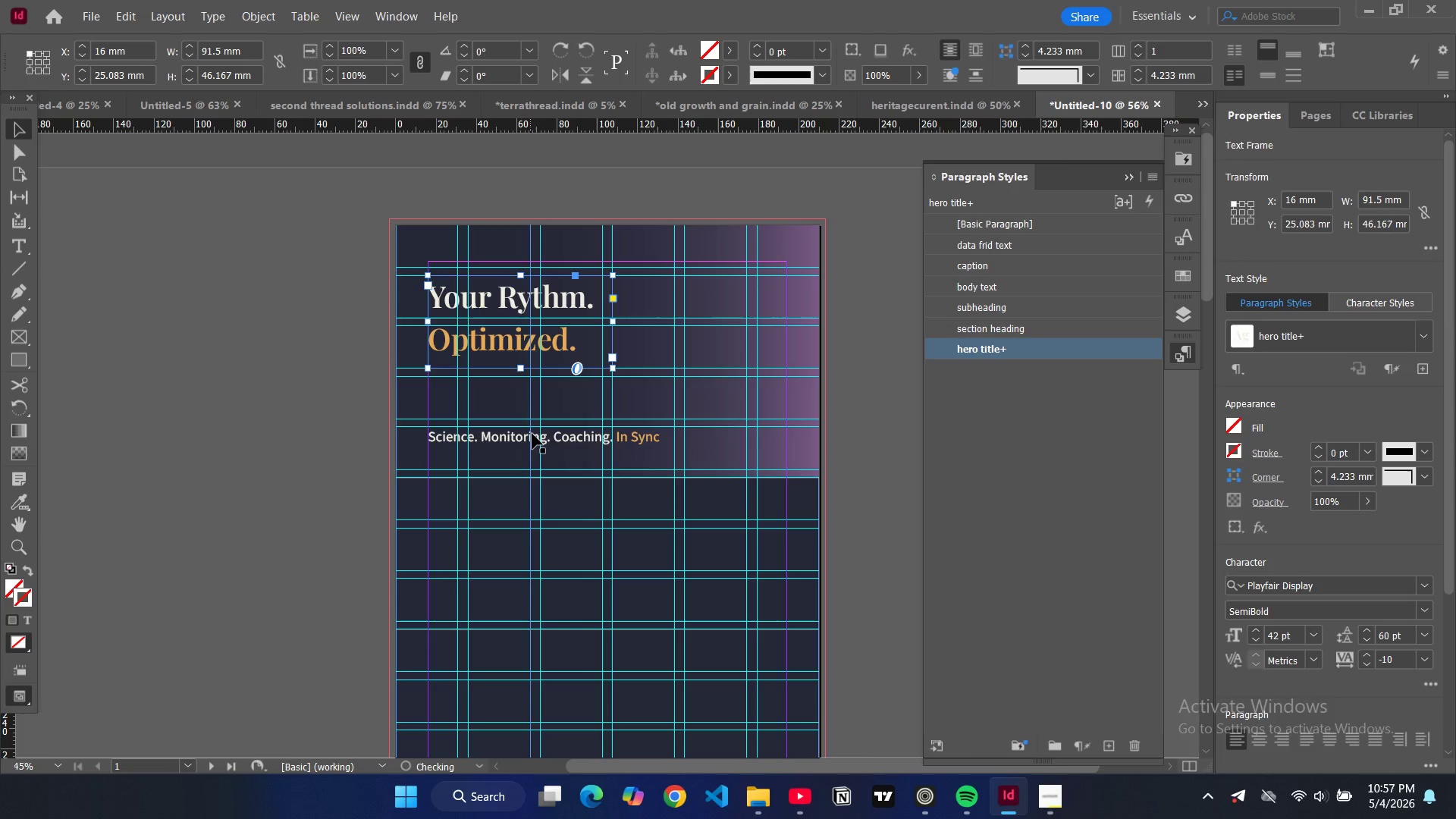 
left_click([532, 434])
 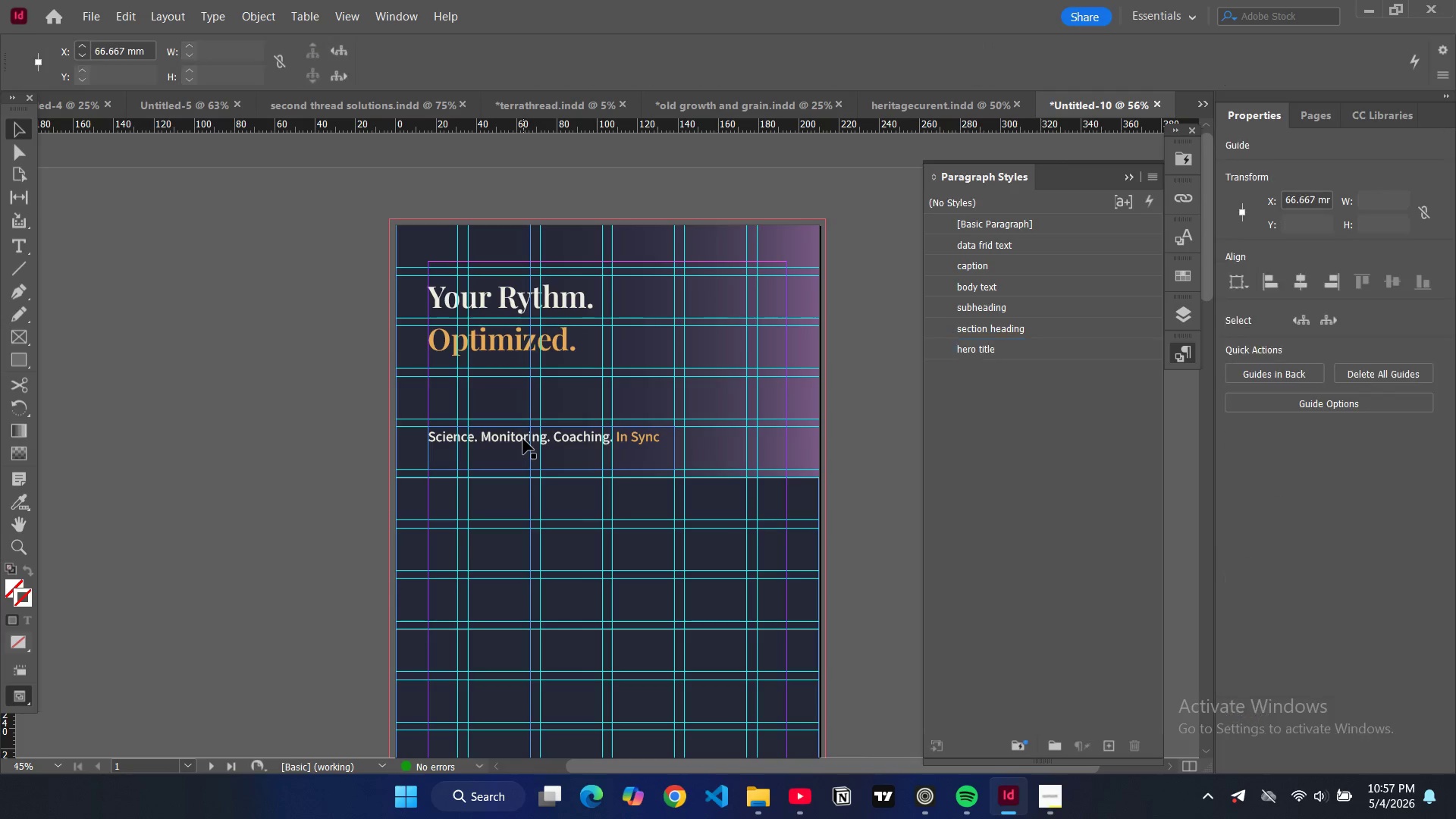 
left_click([523, 439])
 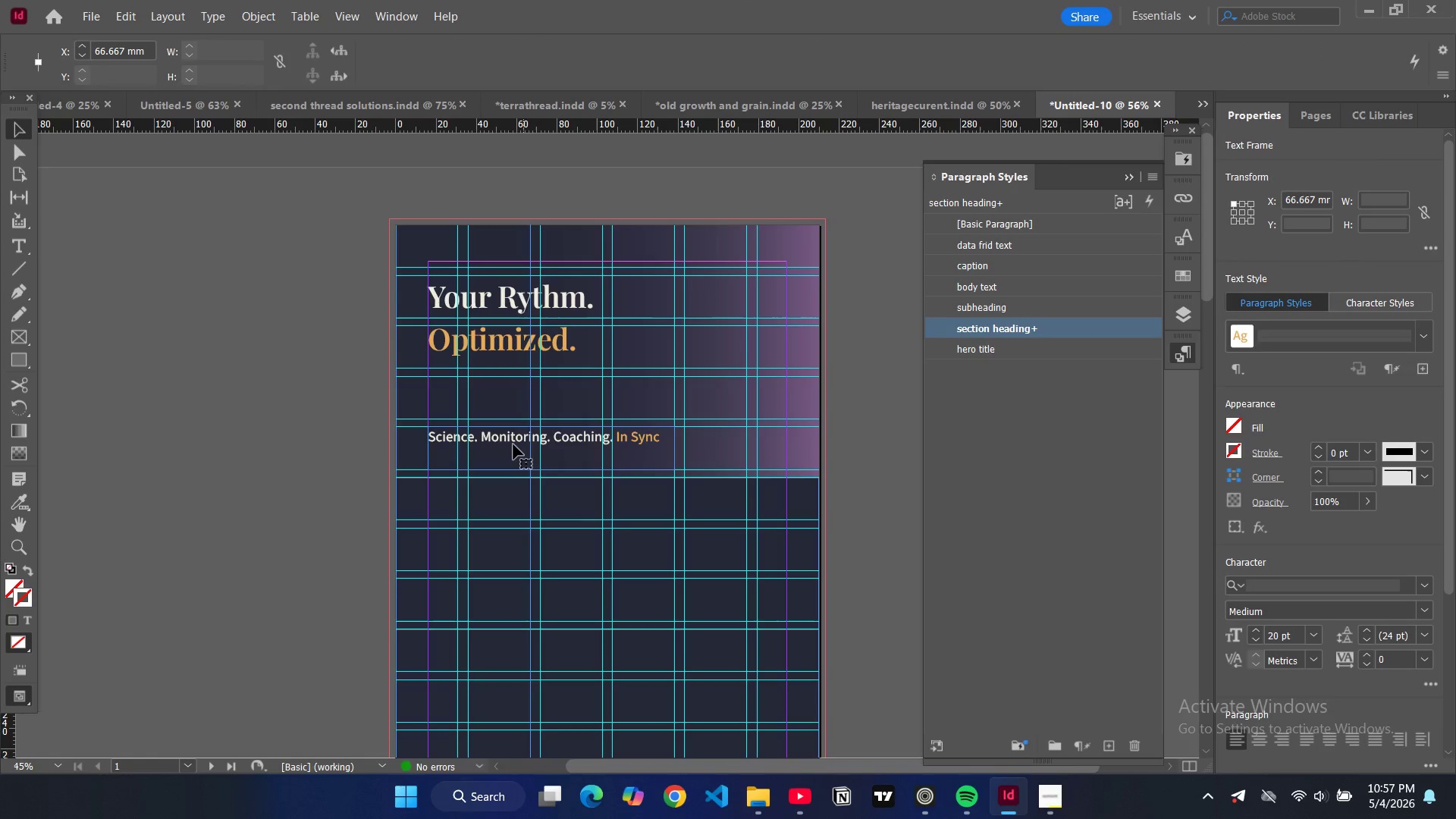 
left_click([513, 444])
 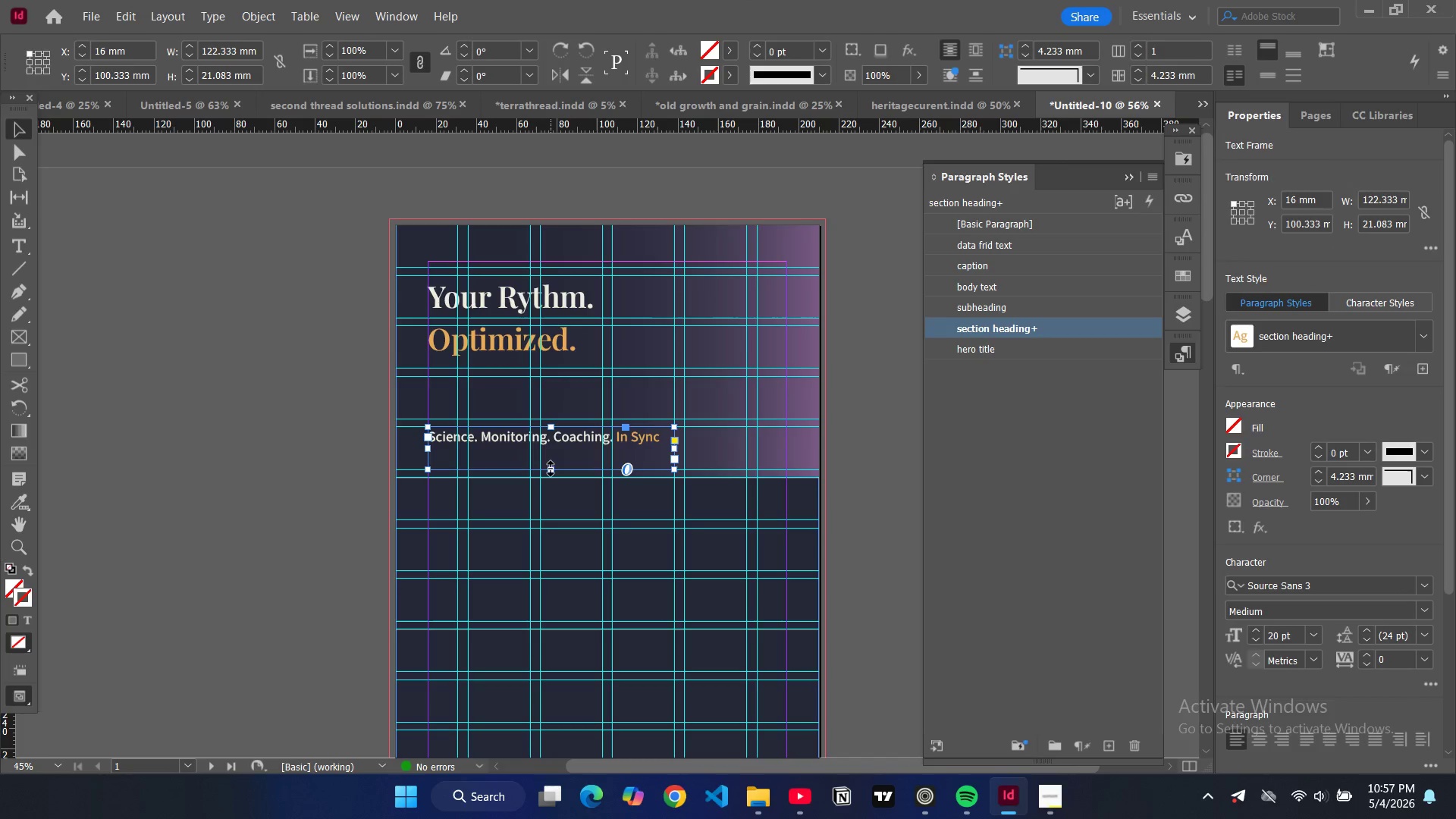 
left_click_drag(start_coordinate=[551, 469], to_coordinate=[546, 448])
 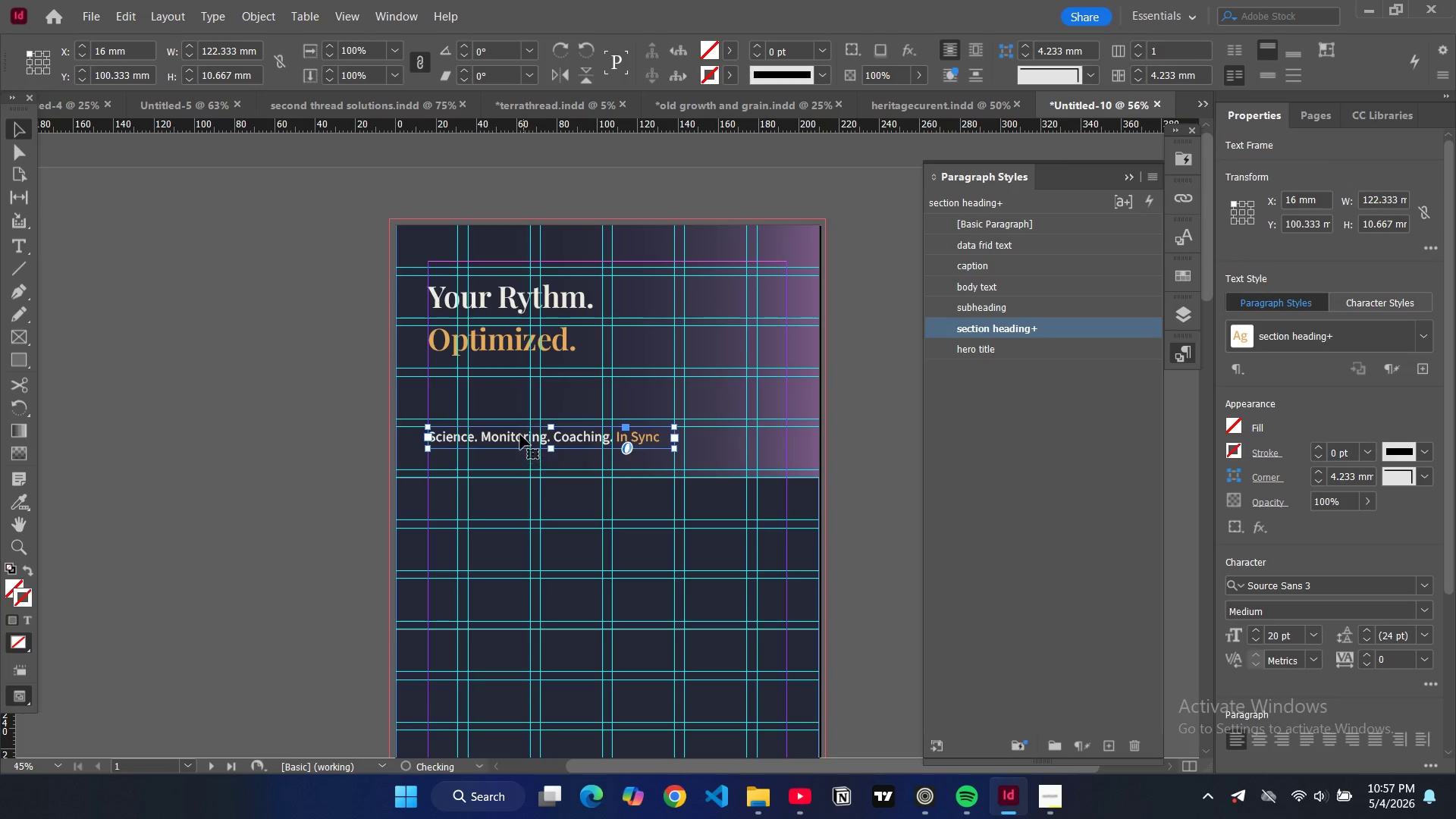 
left_click_drag(start_coordinate=[523, 442], to_coordinate=[524, 384])
 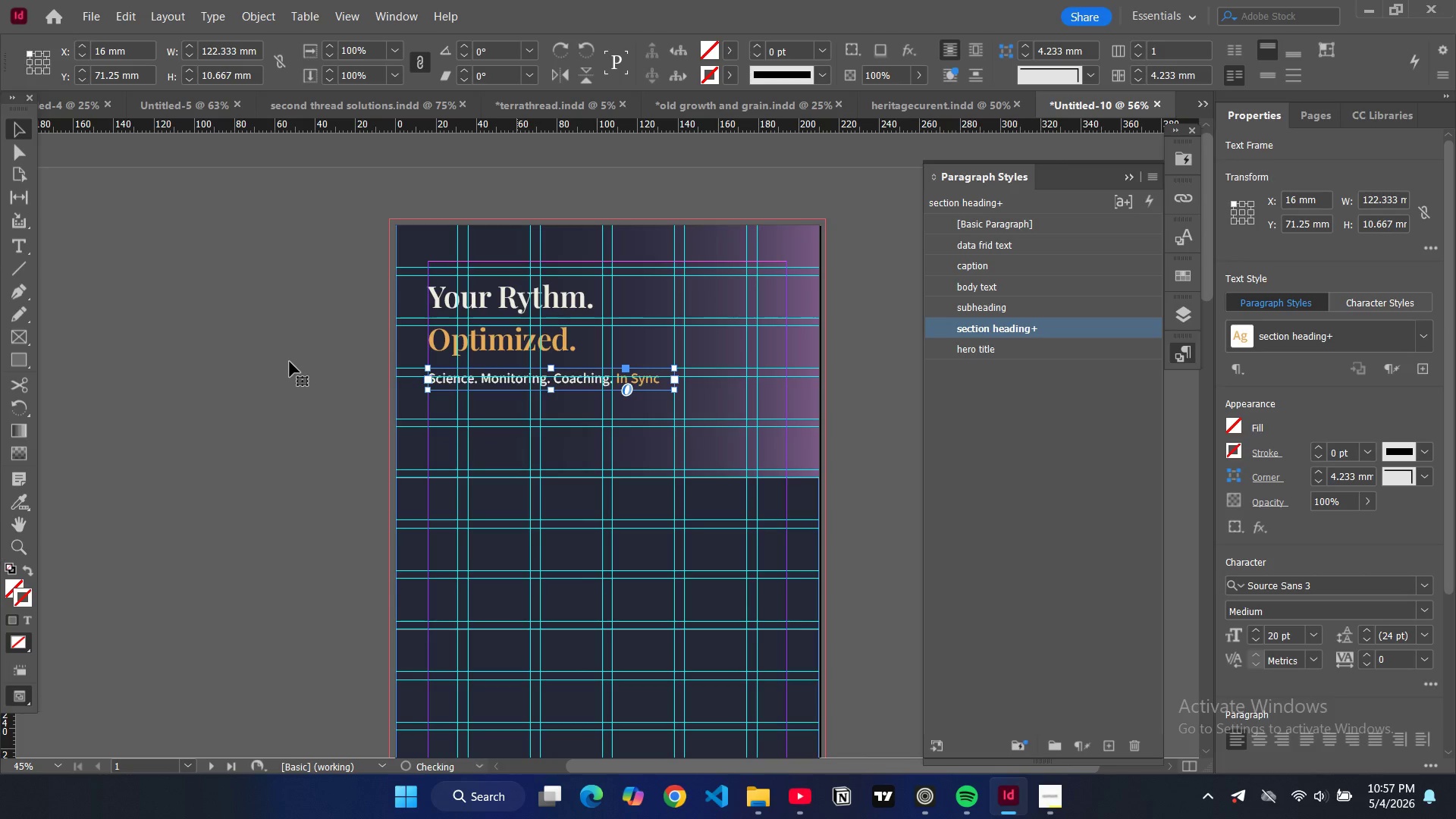 
left_click([290, 362])
 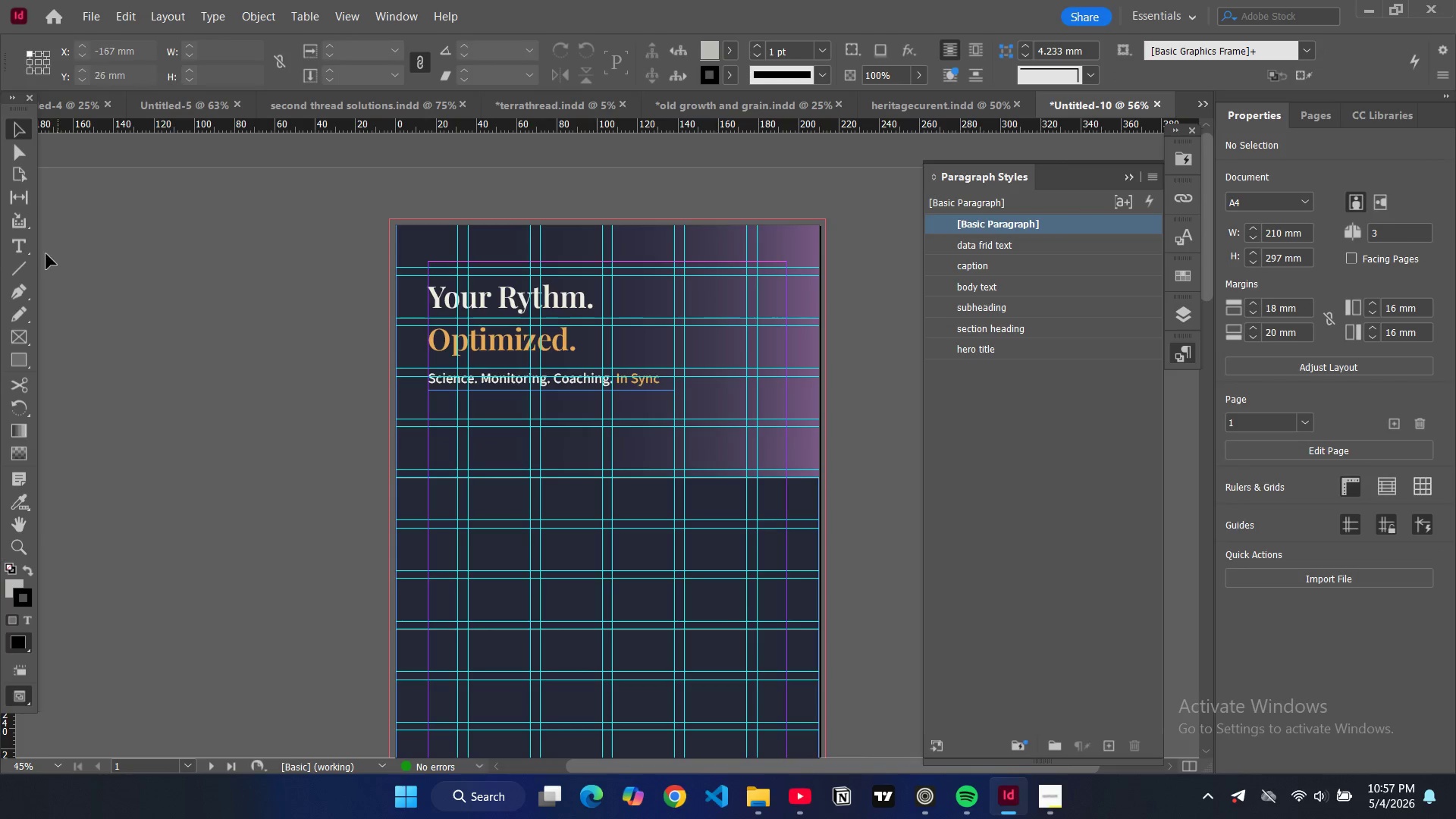 
left_click([21, 250])
 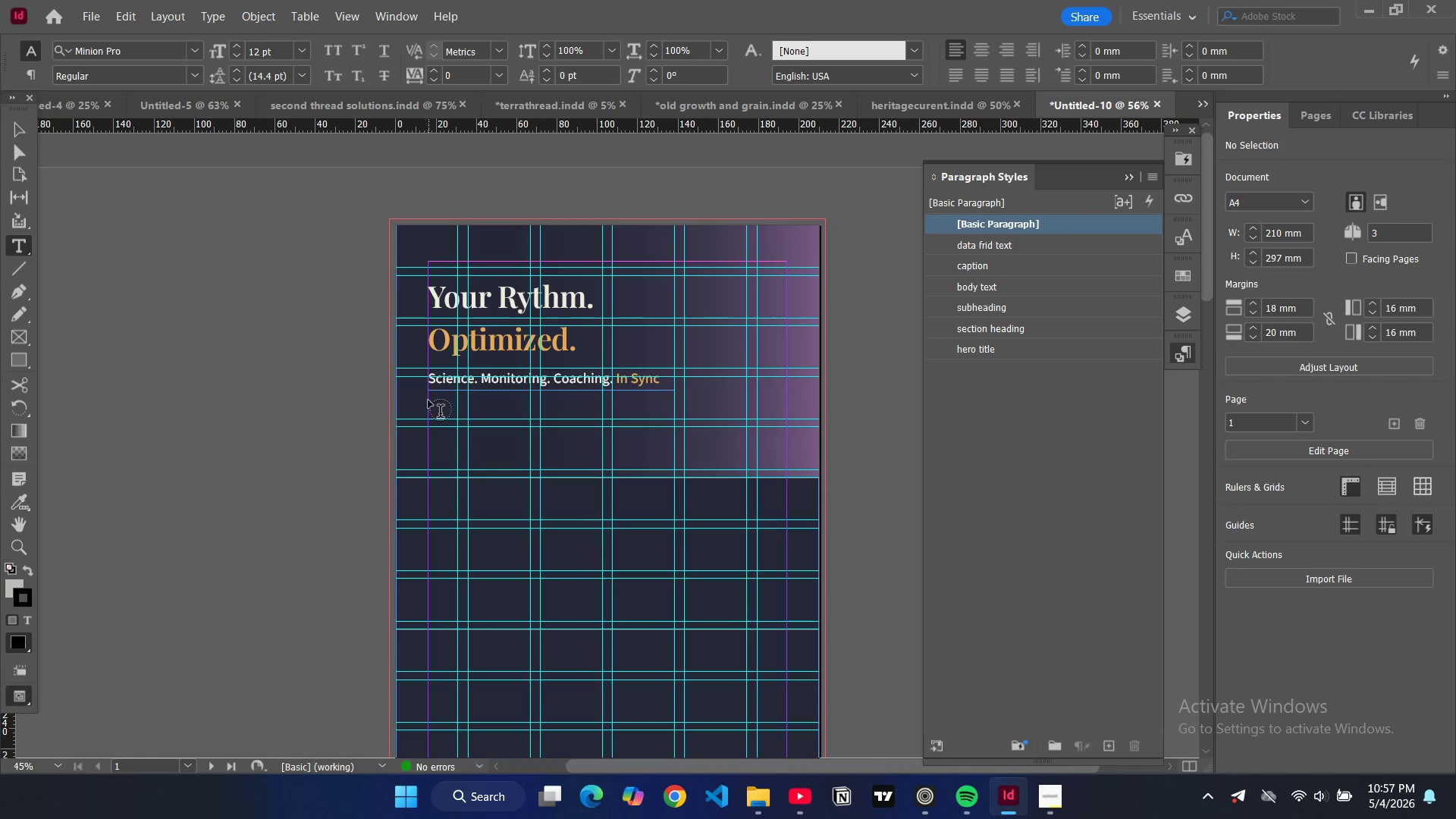 
left_click_drag(start_coordinate=[428, 400], to_coordinate=[786, 478])
 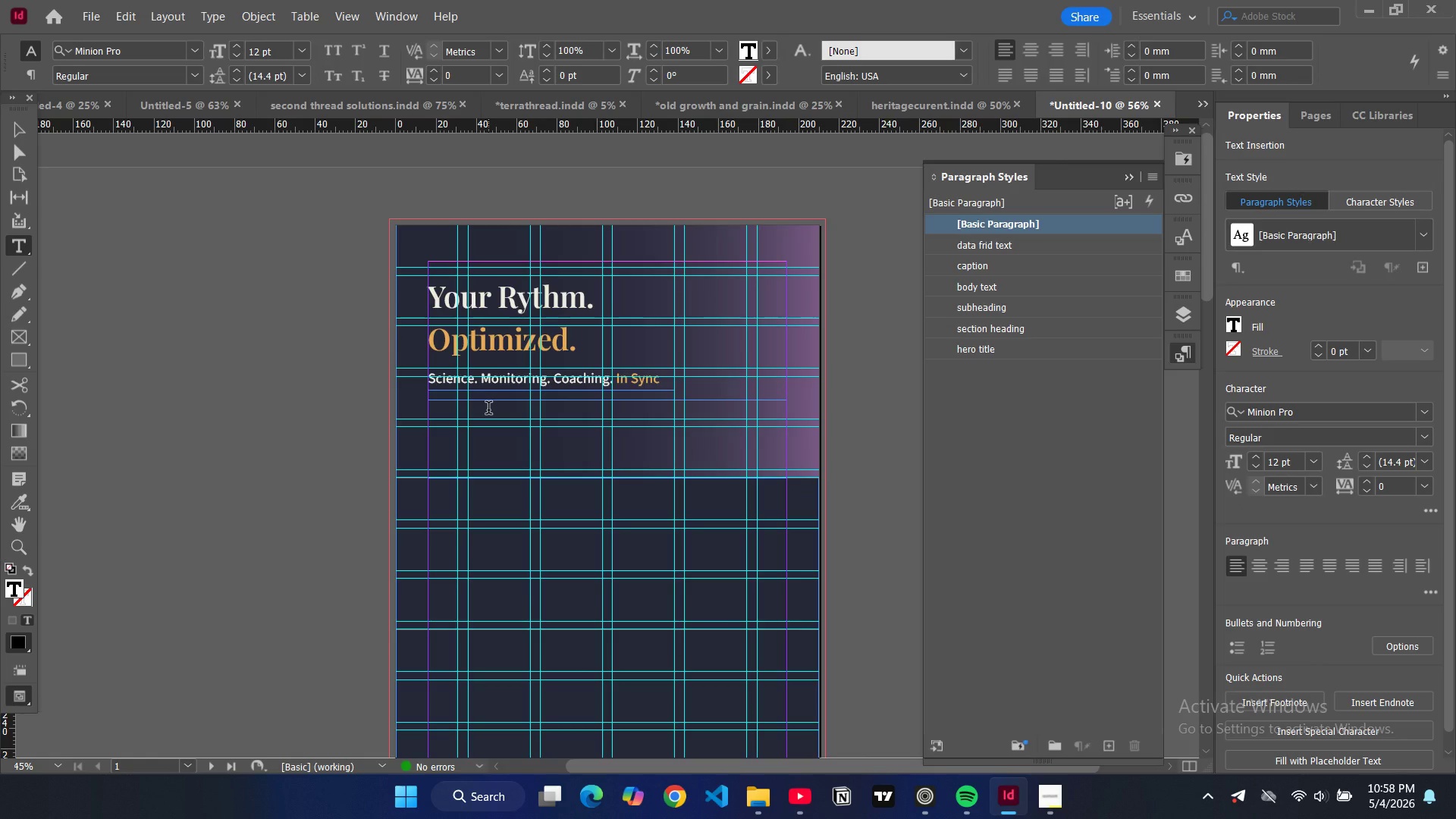 
wait(5.11)
 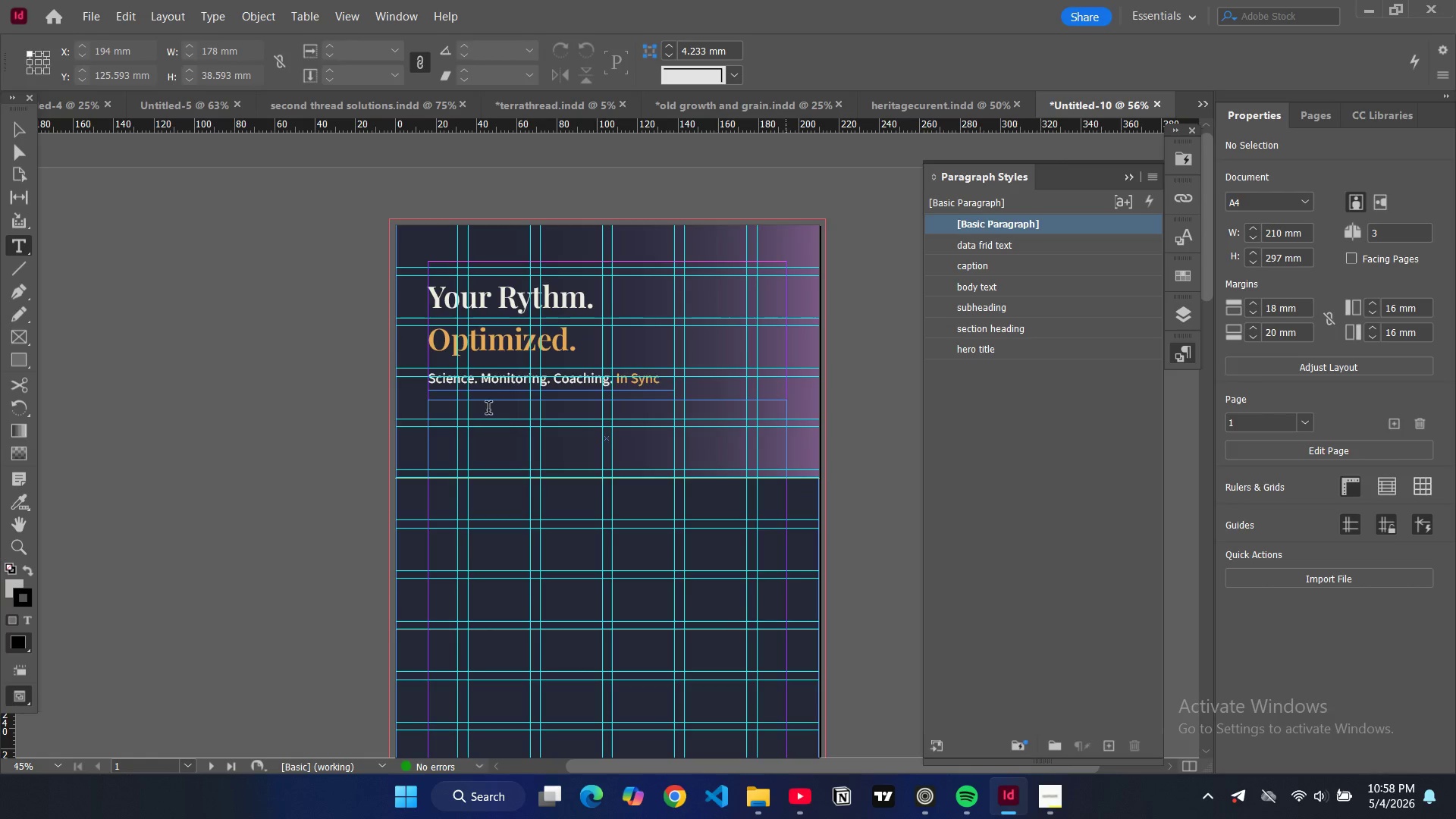 
type(At Lumina circadian Health )
key(Backspace)
type(, we combine advanced circadian science with remote monitoring and export )
key(Backspace)
key(Backspace)
key(Backspace)
key(Backspace)
type(r)
key(Backspace)
type(ert coaching to help night )
key(Backspace)
type(-shift )
 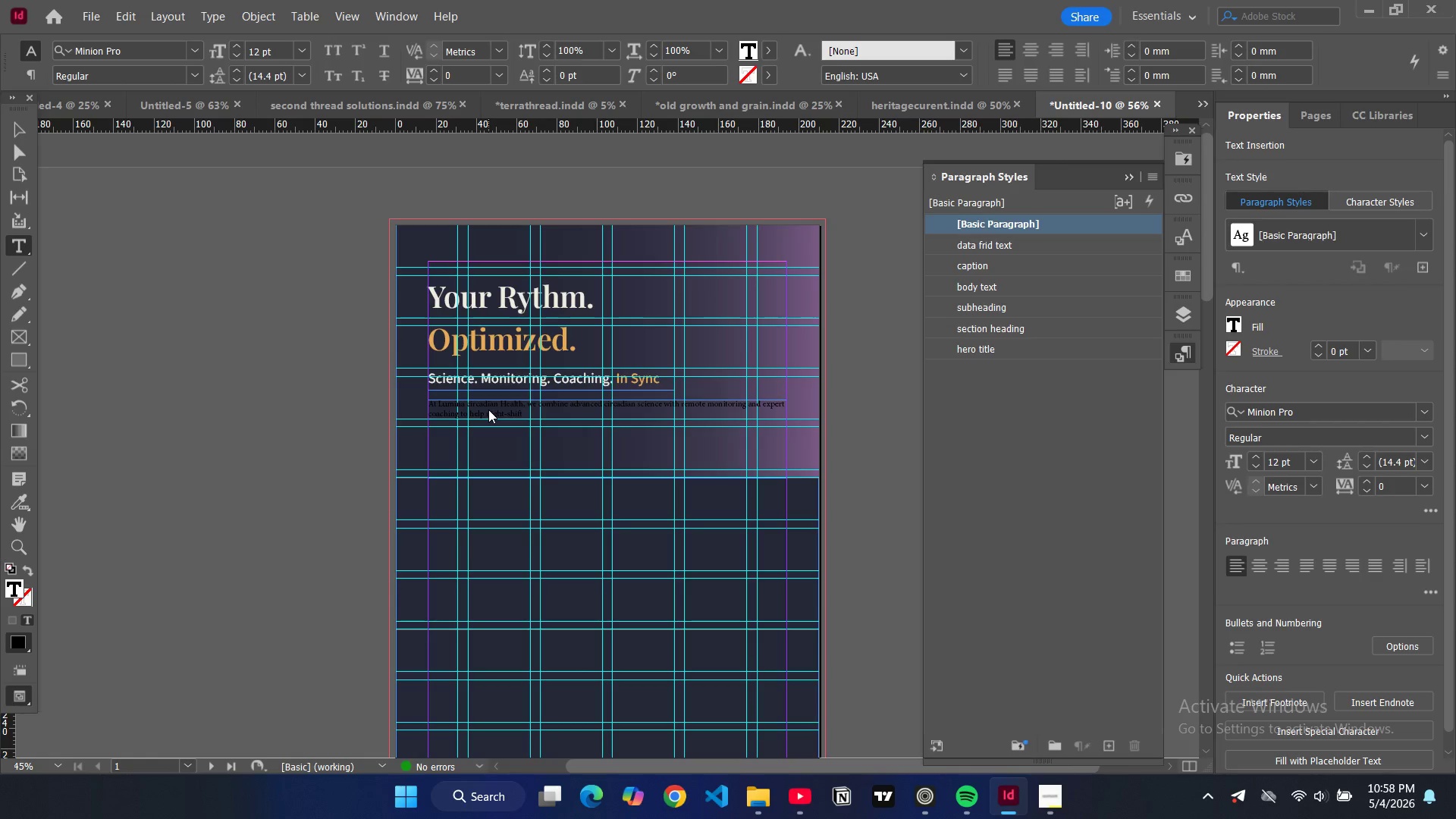 
wait(11.19)
 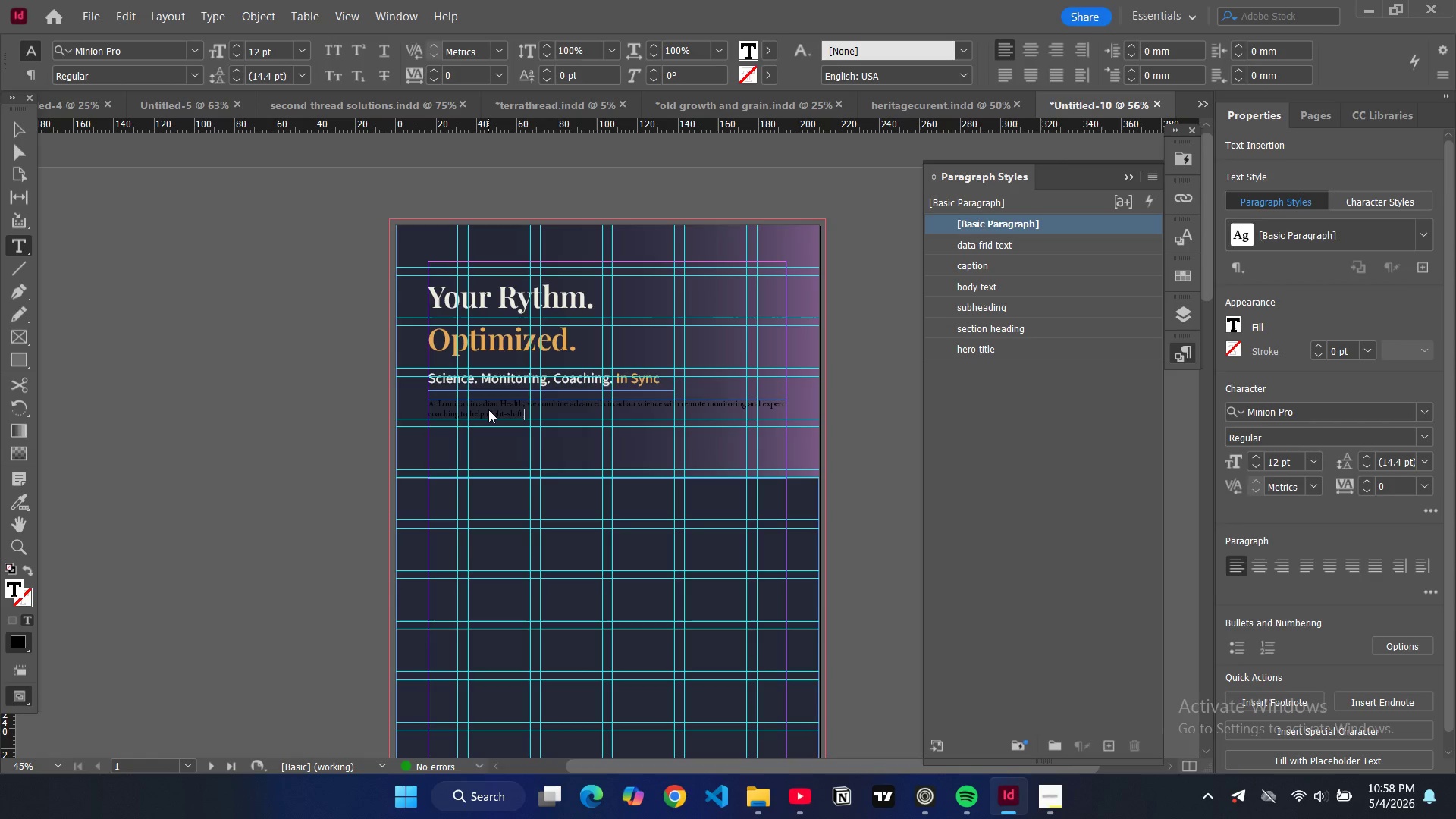 
type(healthcare professianls )
 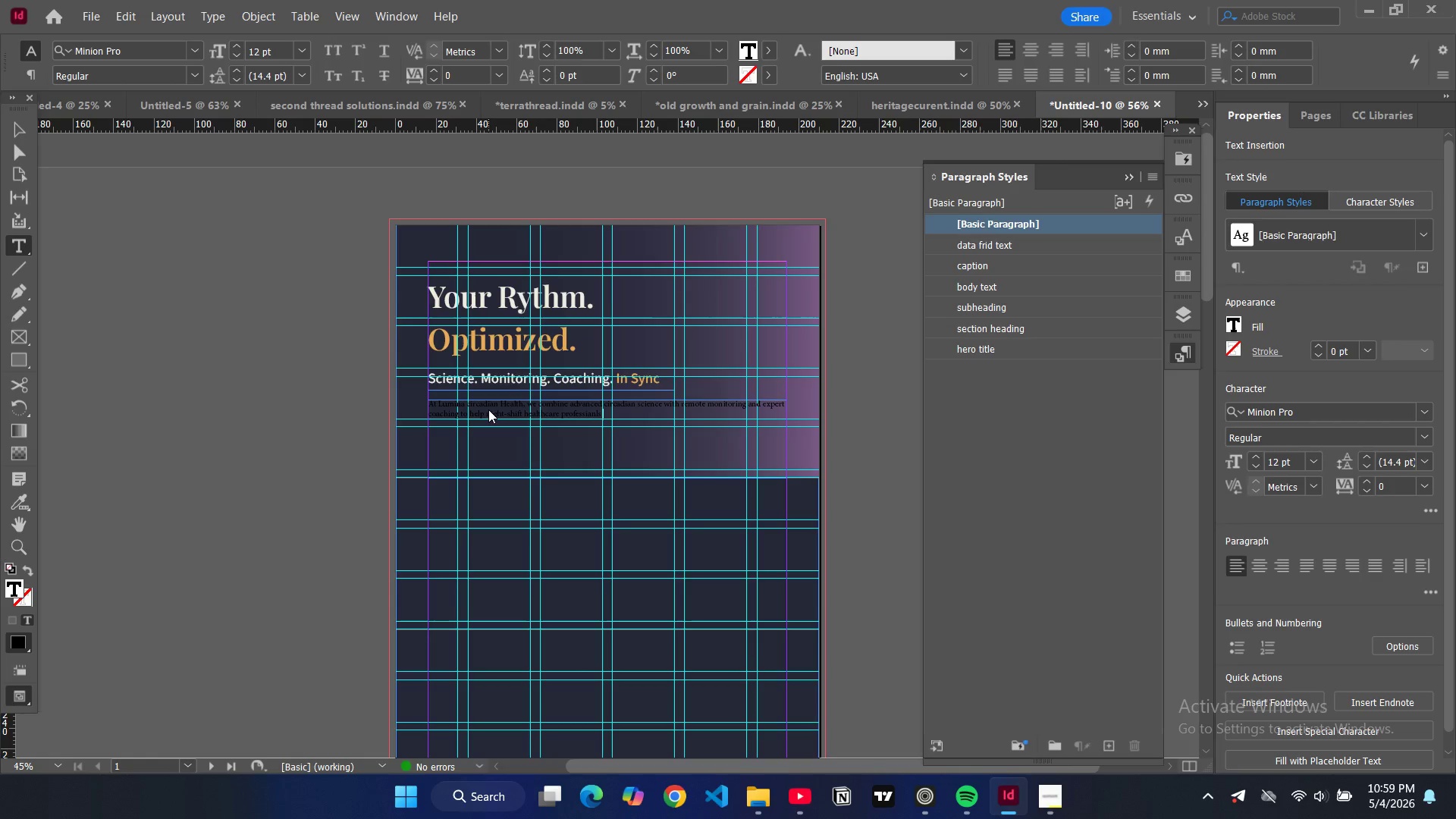 
type(perform at their best on ever shift. ever day.)
 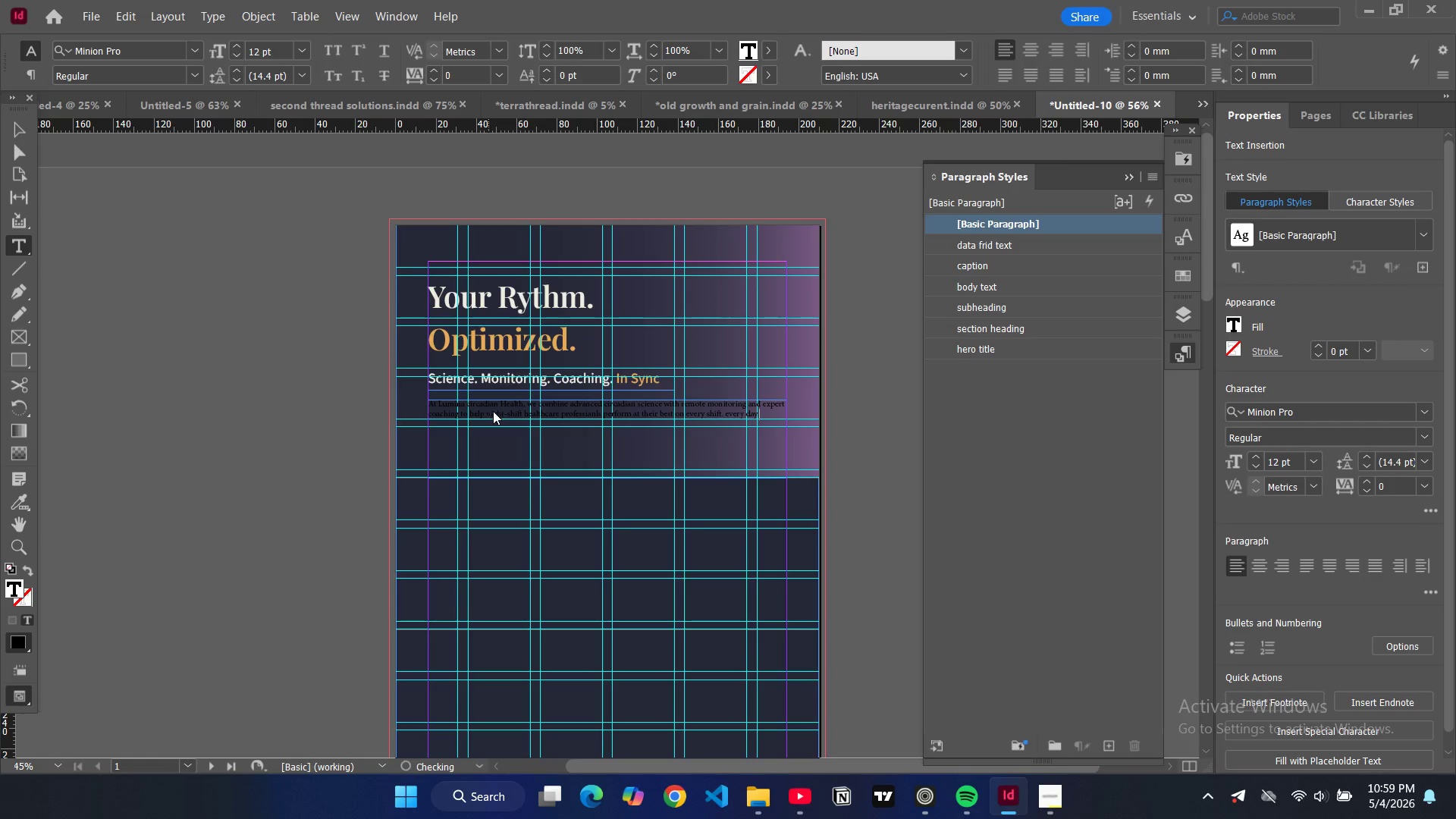 
key(Control+A)
 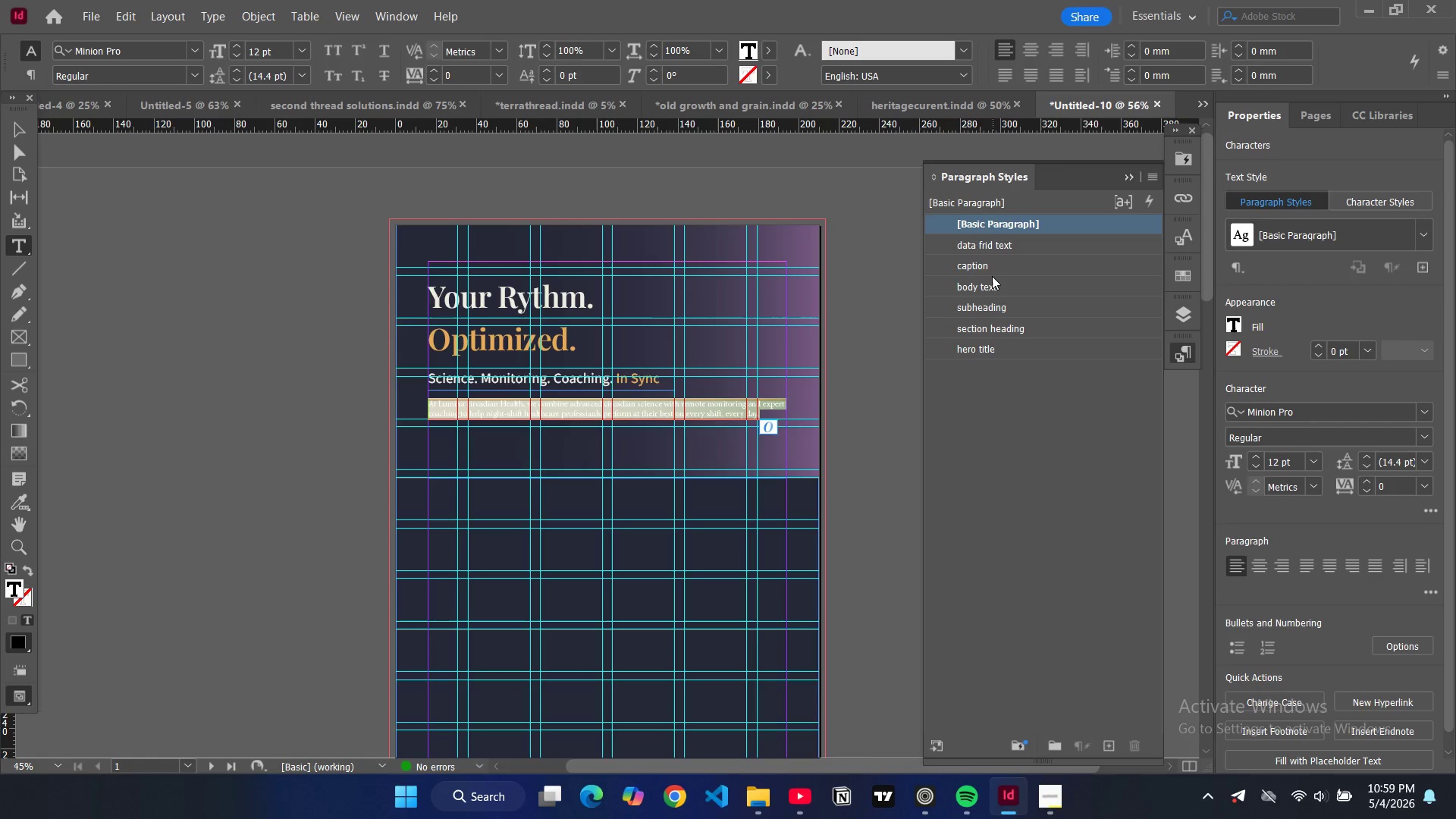 
left_click([991, 281])
 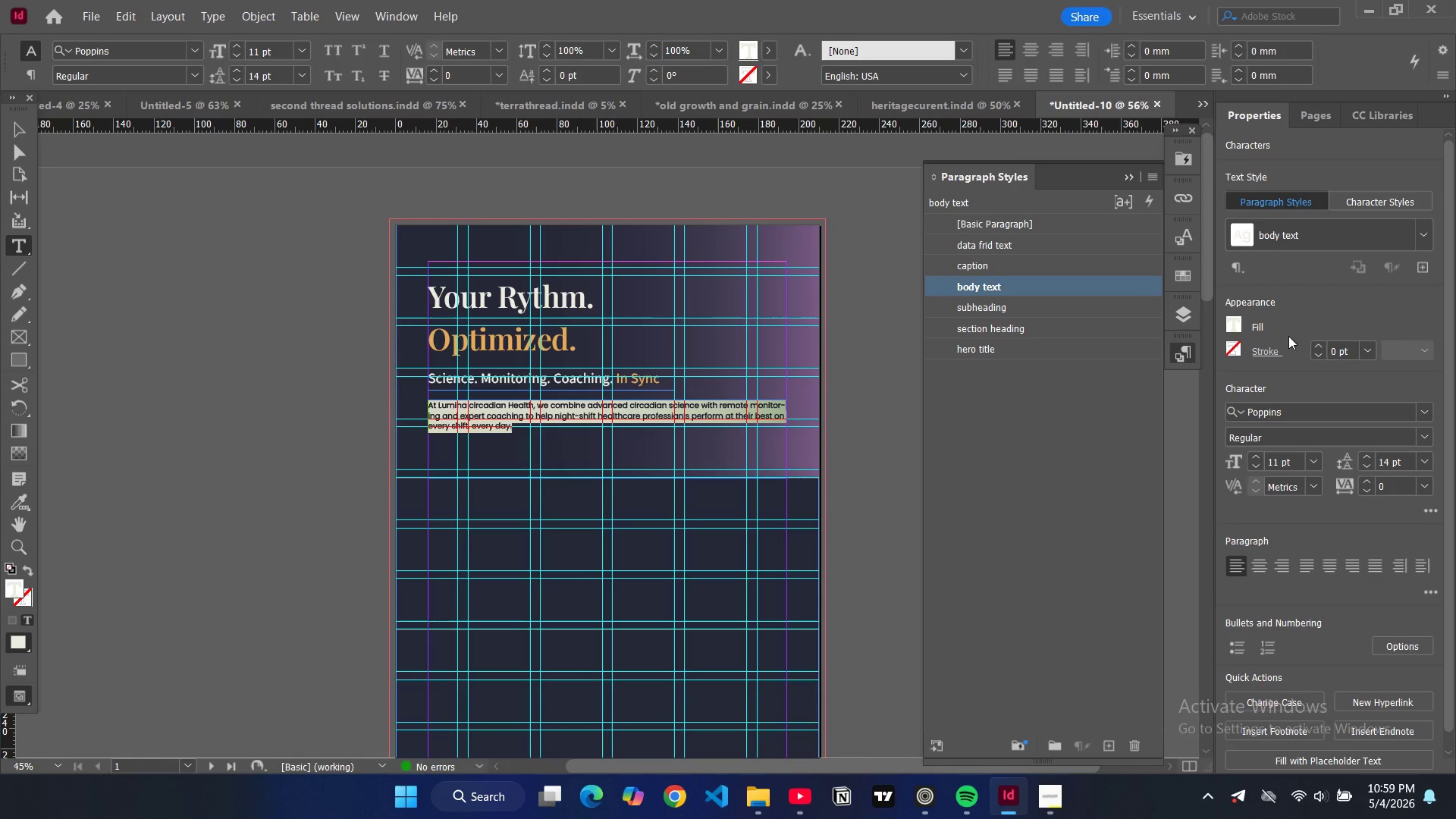 
left_click([1238, 326])
 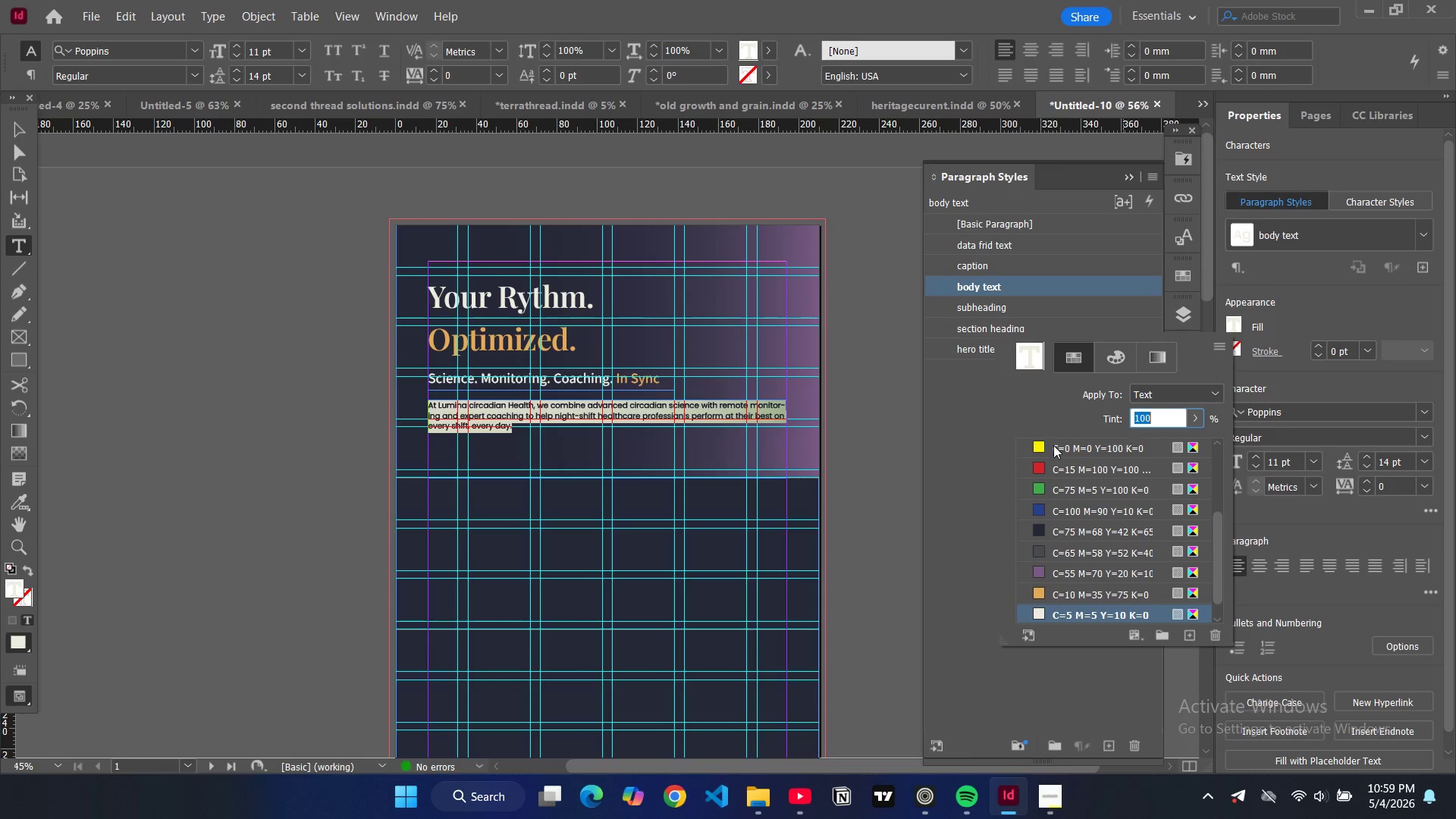 
left_click([943, 452])
 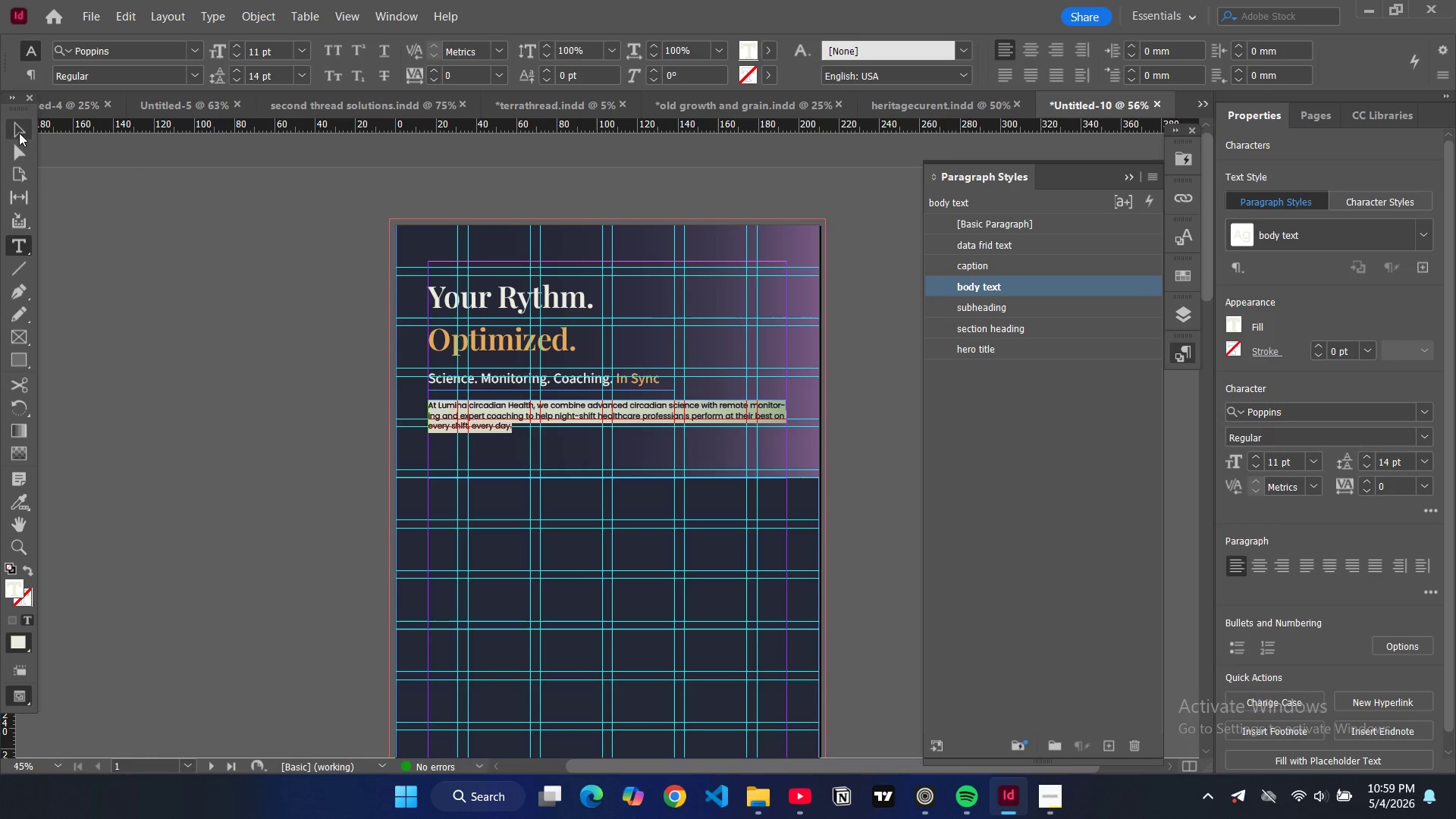 
left_click([14, 130])
 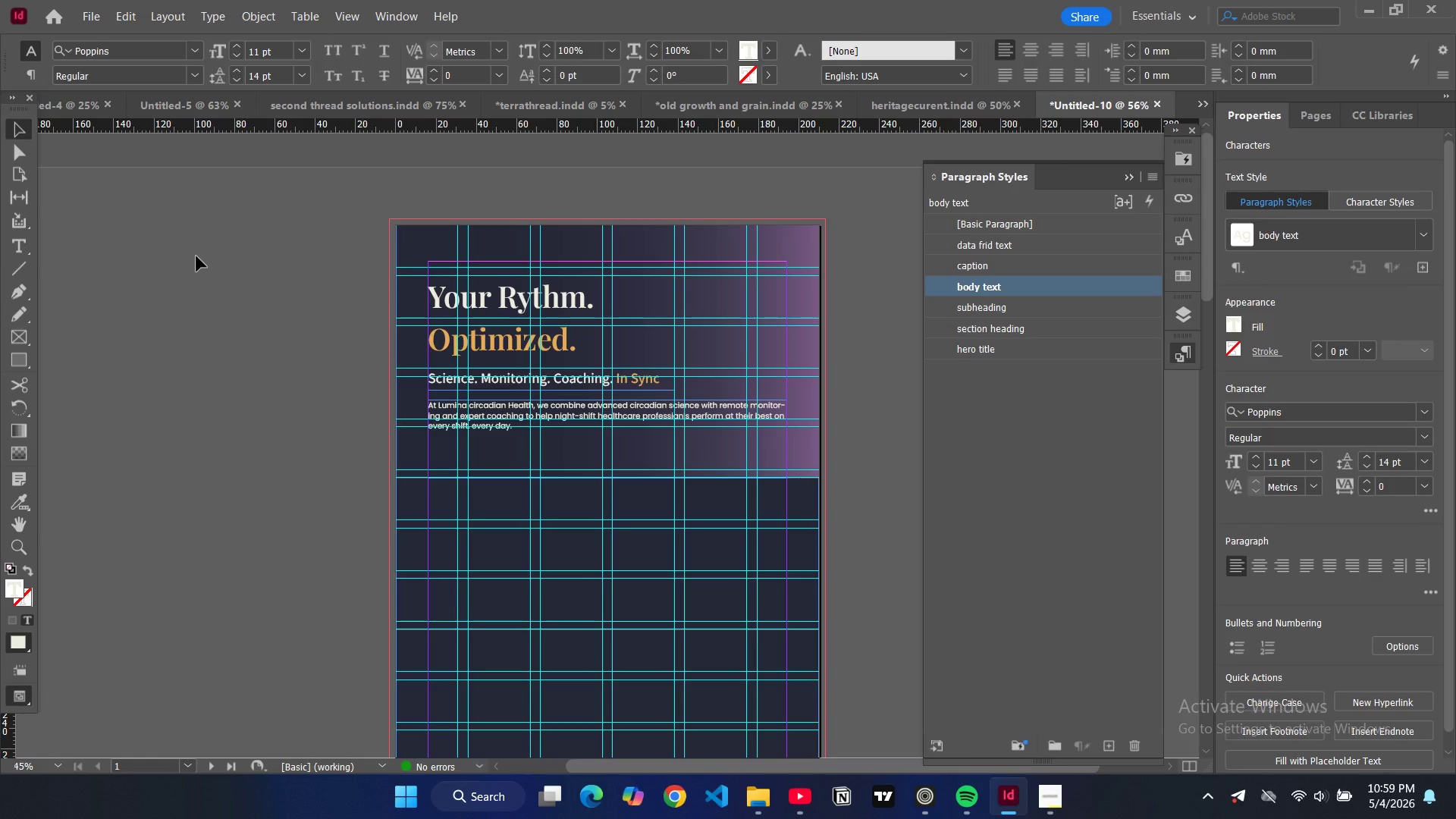 
left_click([196, 256])
 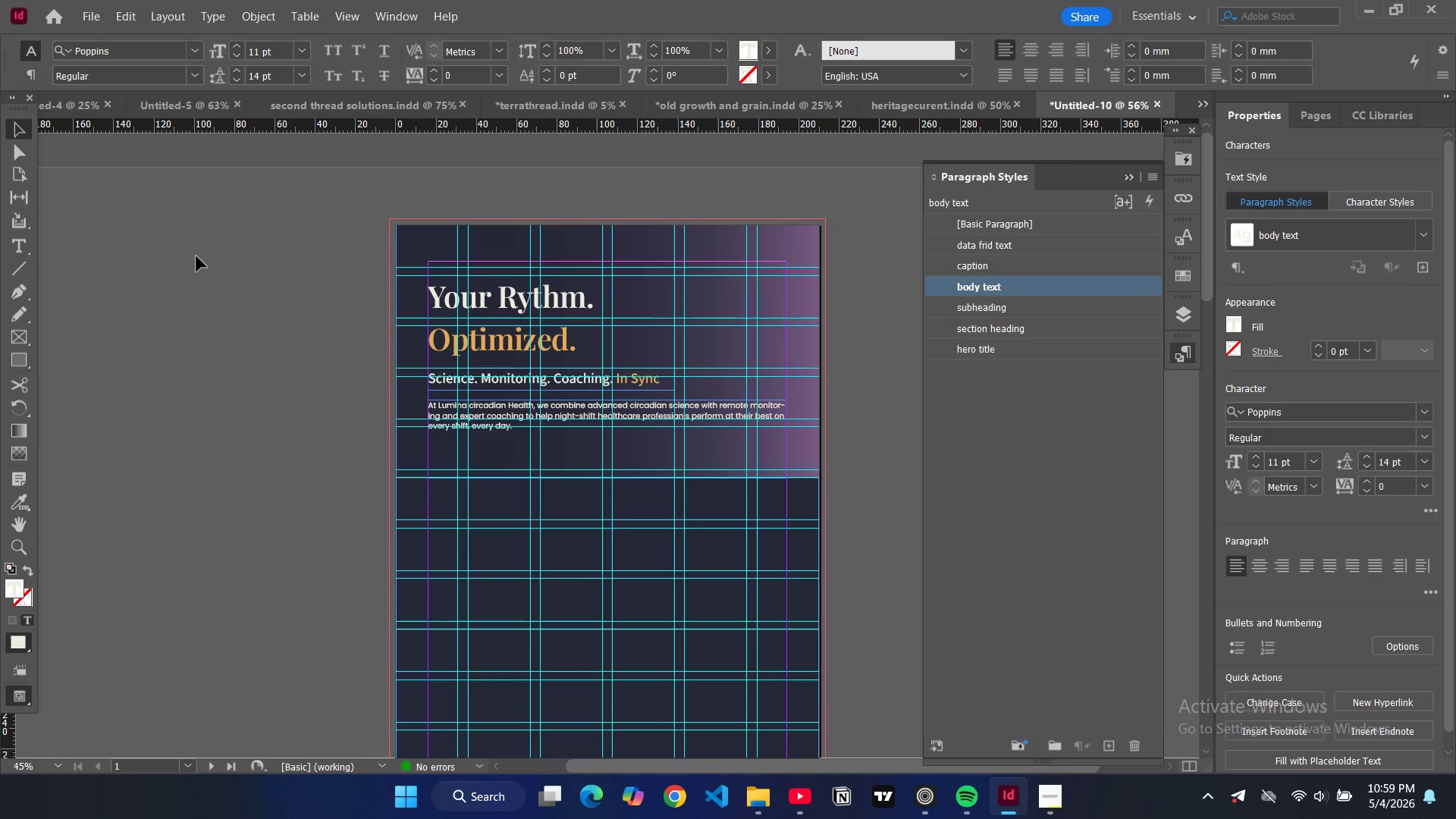 
type(ww)
 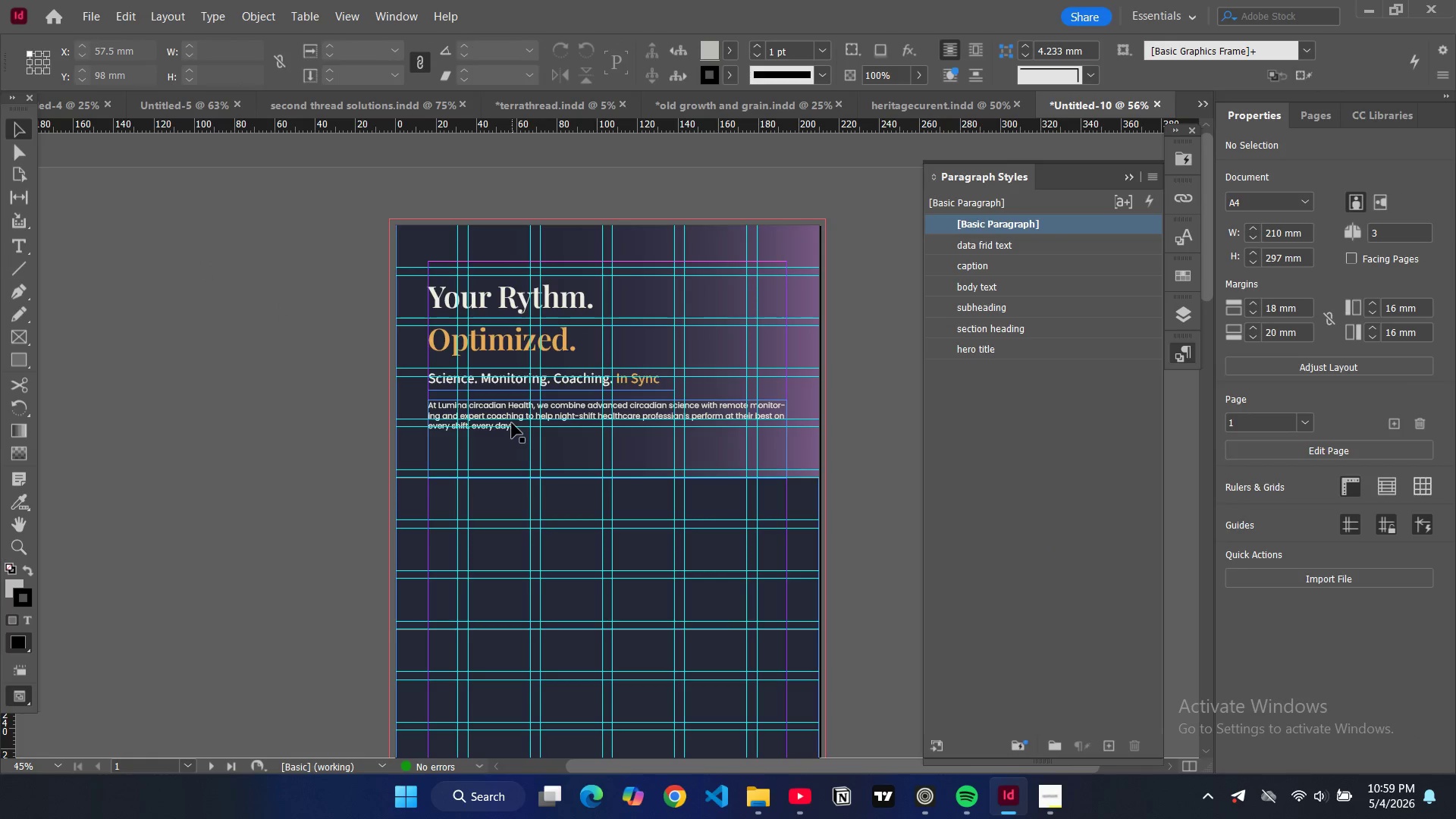 
left_click([512, 423])
 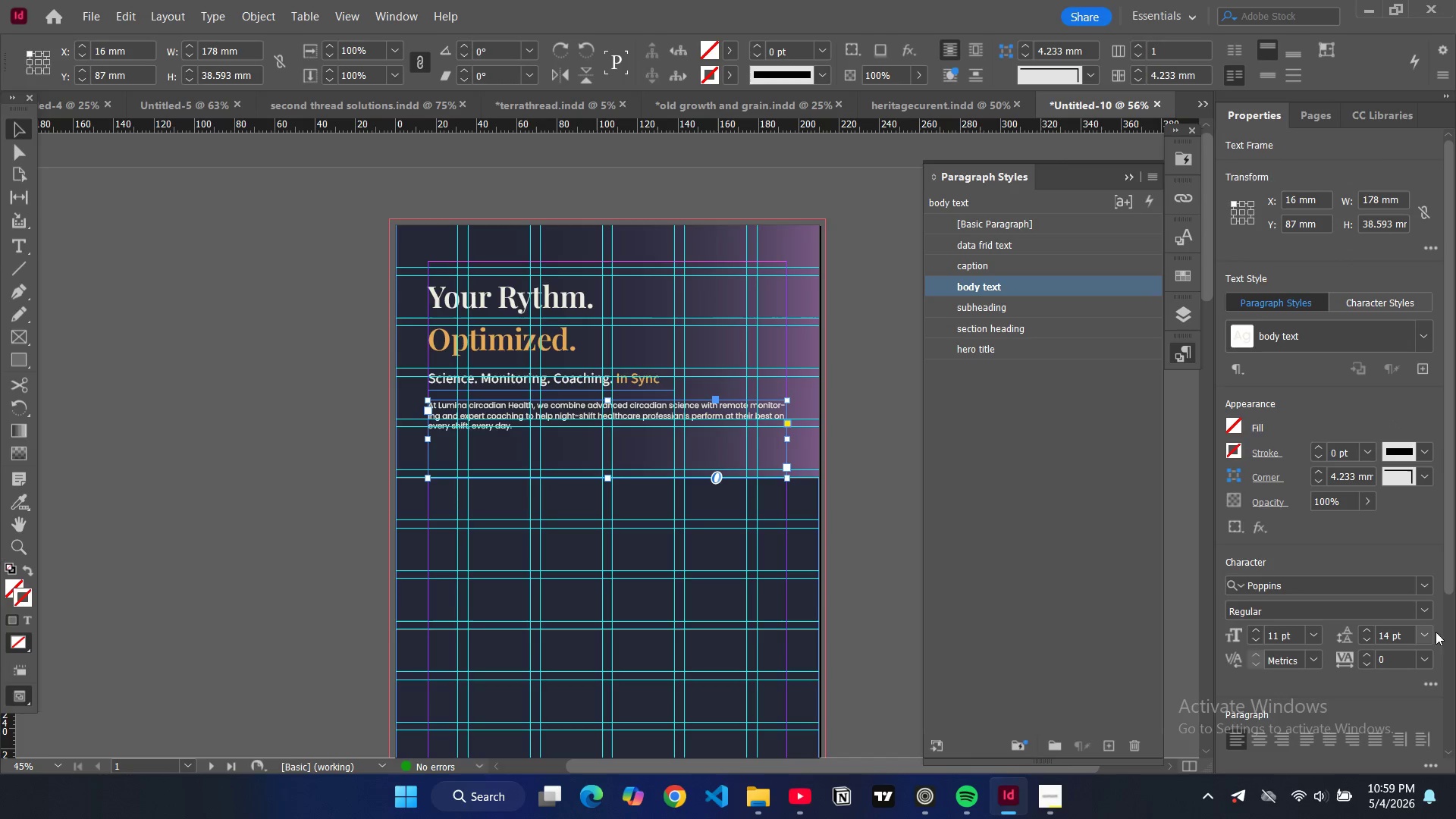 
left_click([1431, 638])
 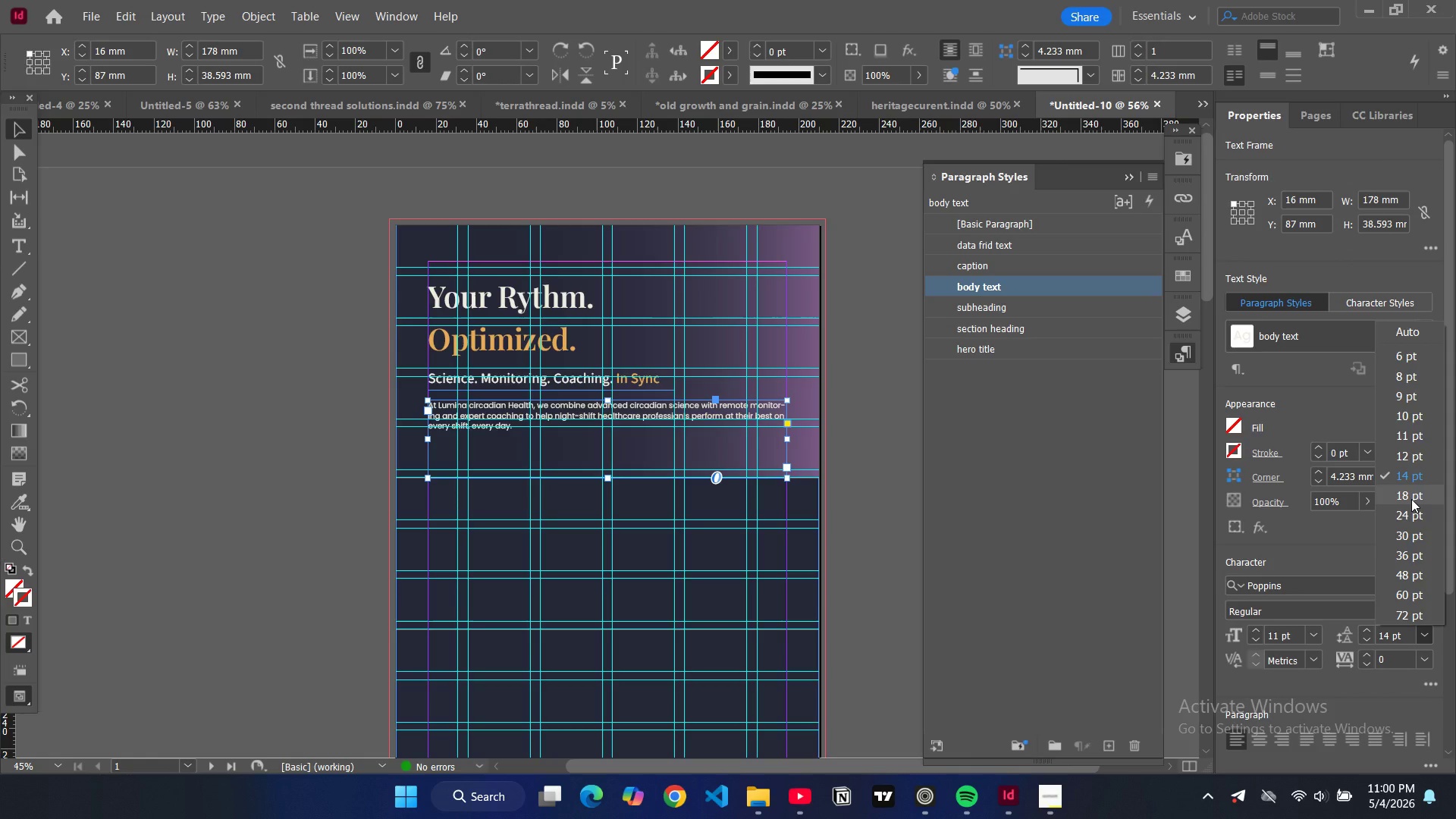 
left_click([1411, 499])
 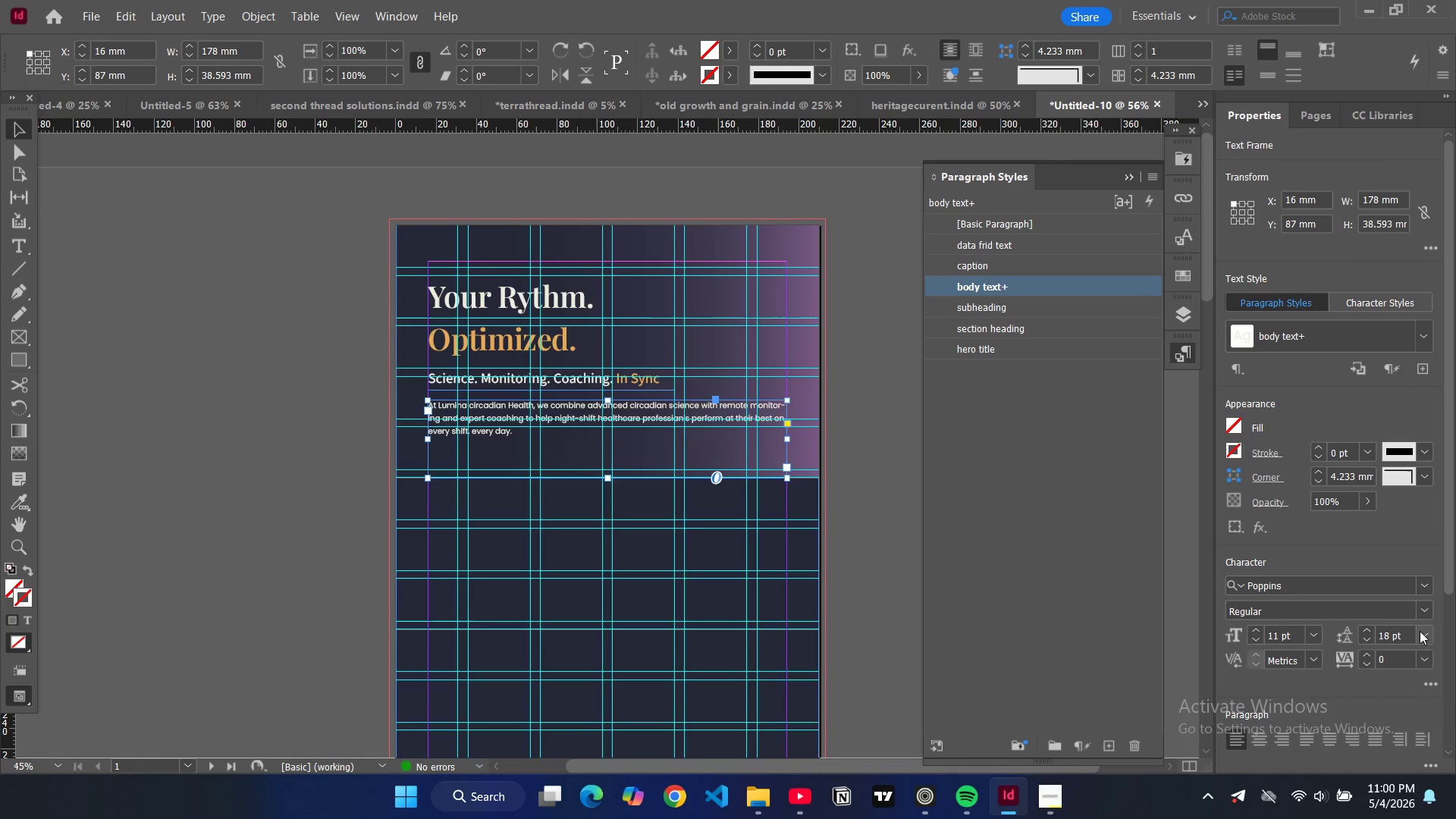 
left_click([1420, 631])
 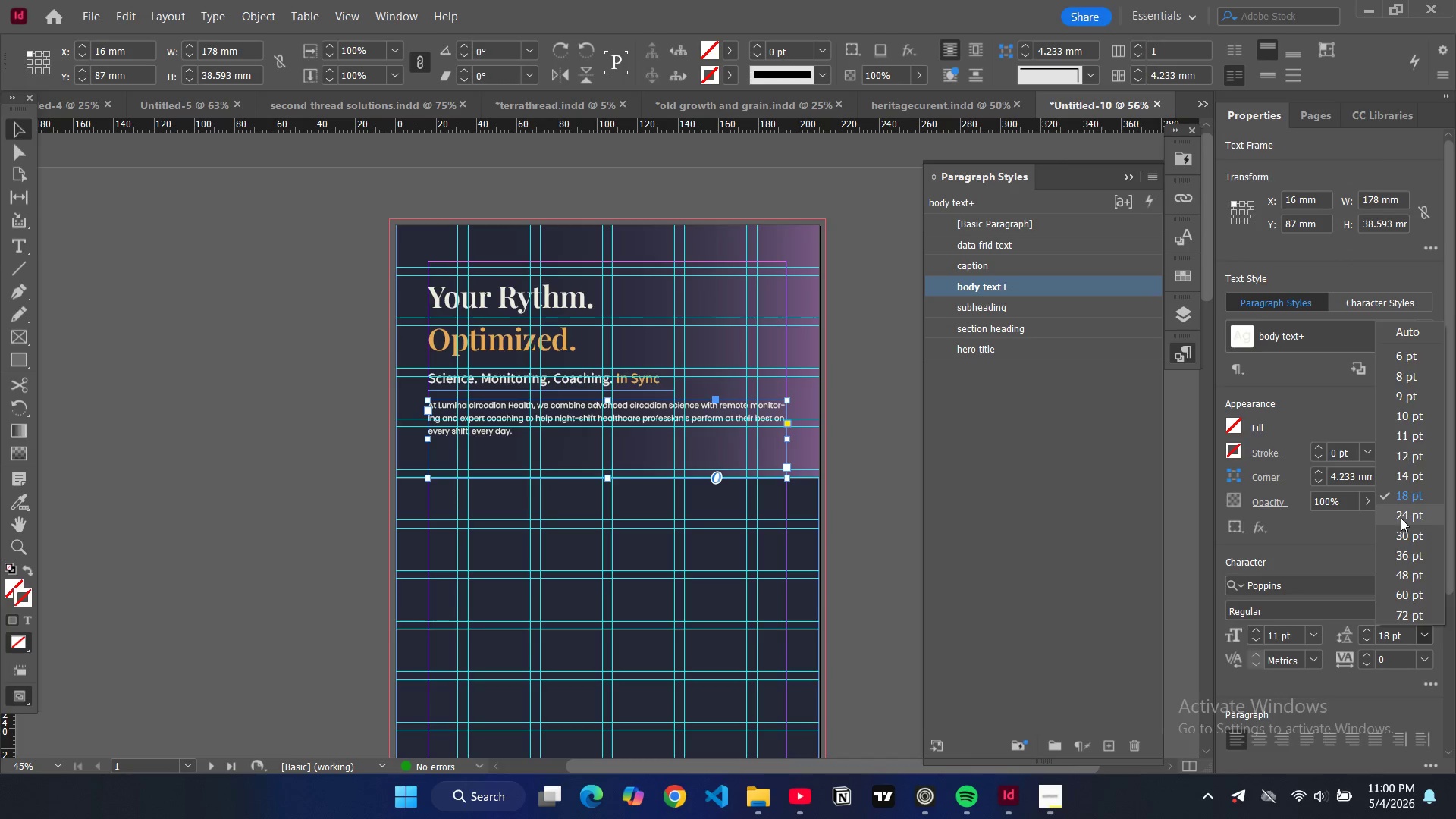 
left_click([1401, 518])
 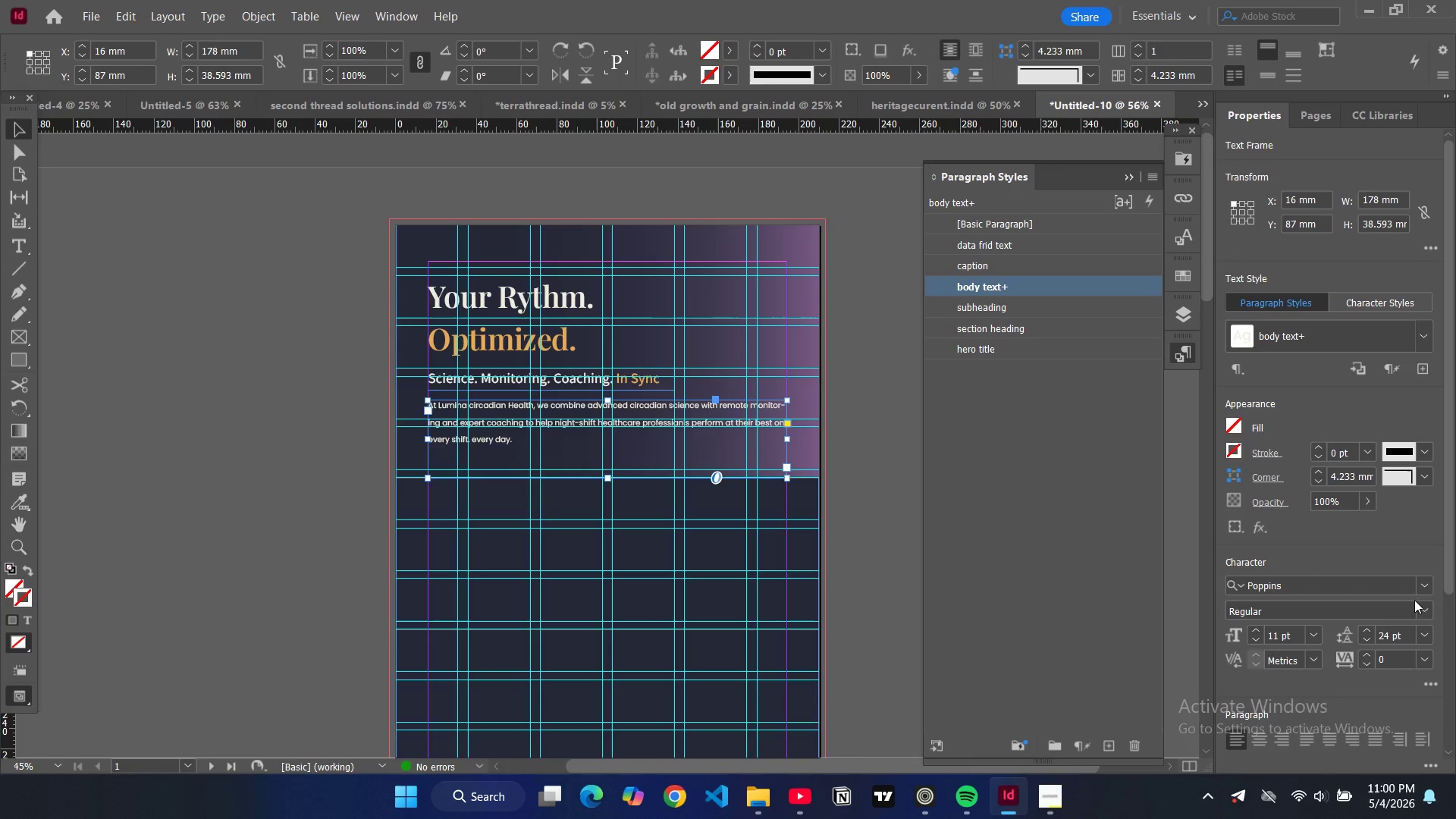 
left_click([1428, 635])
 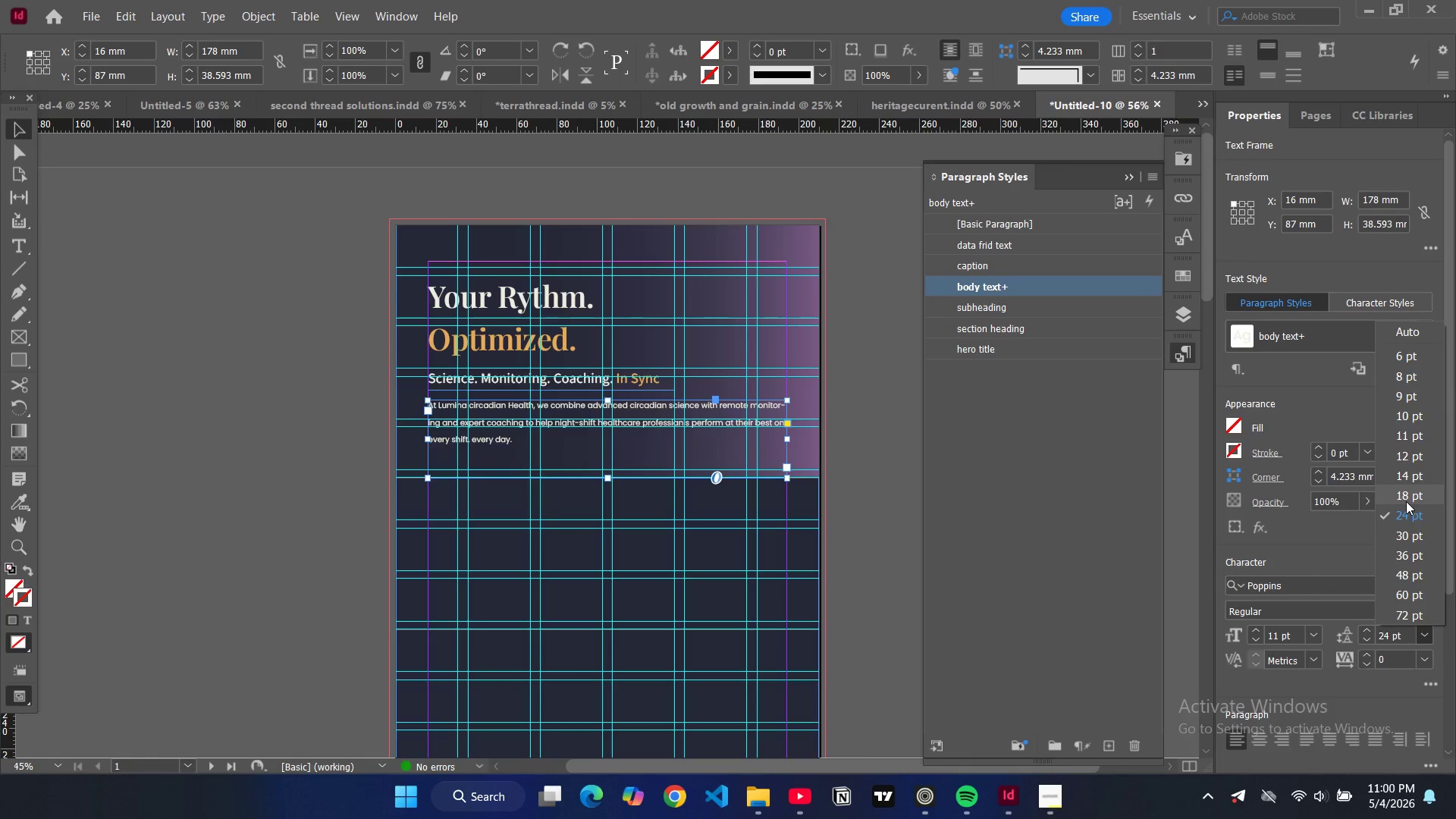 
left_click([1406, 501])
 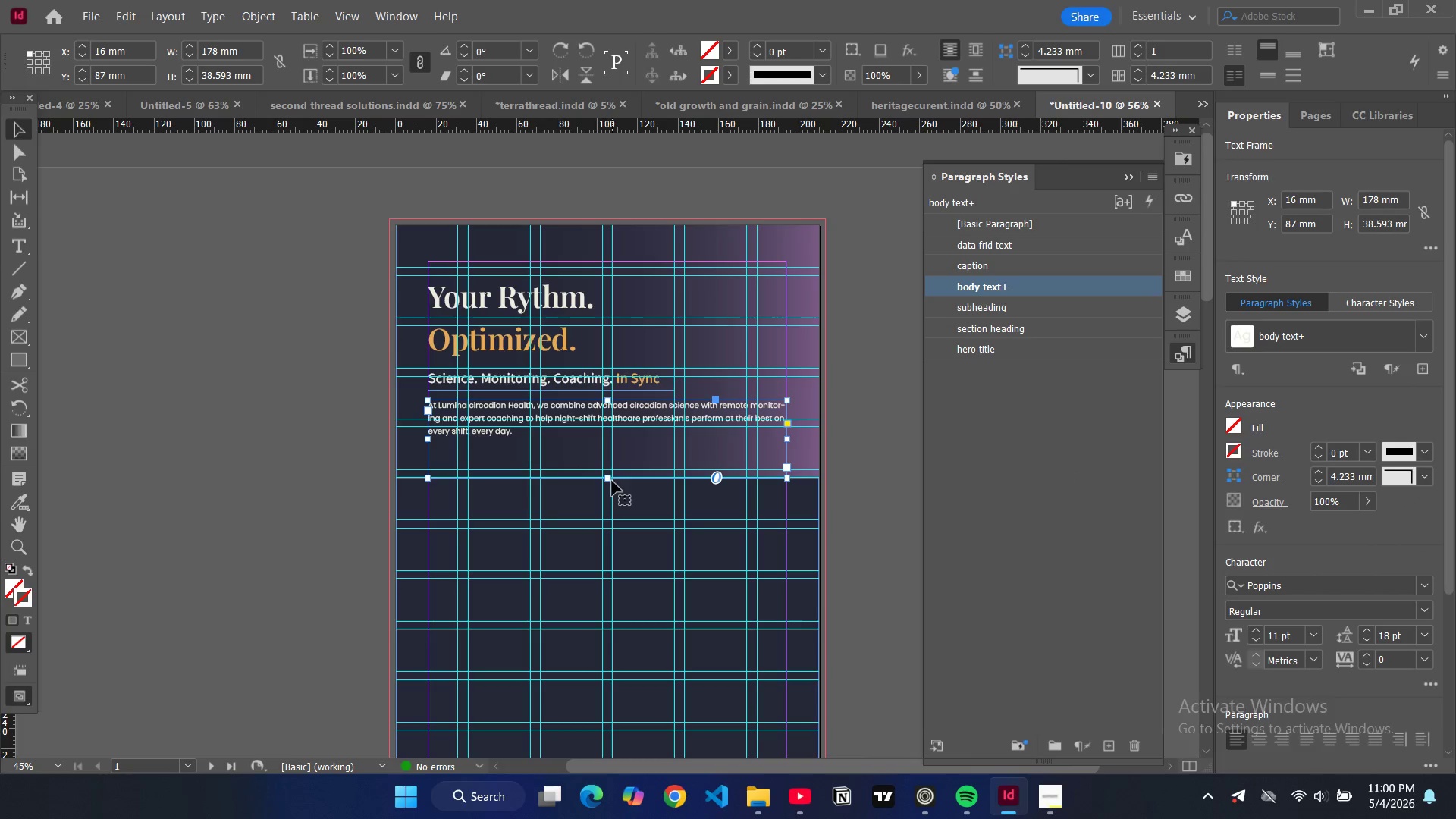 
left_click_drag(start_coordinate=[609, 481], to_coordinate=[610, 446])
 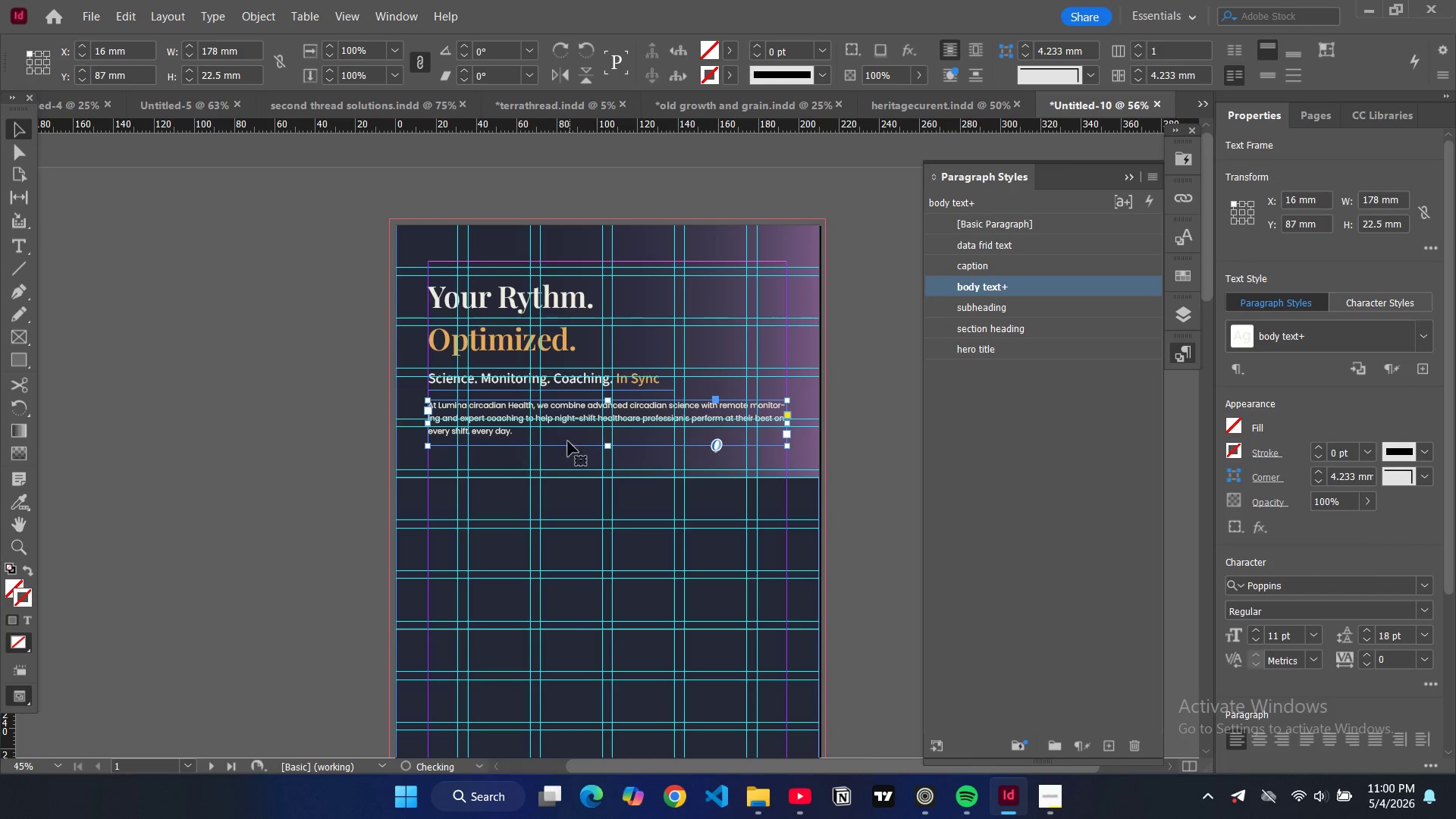 
left_click_drag(start_coordinate=[570, 428], to_coordinate=[573, 453])
 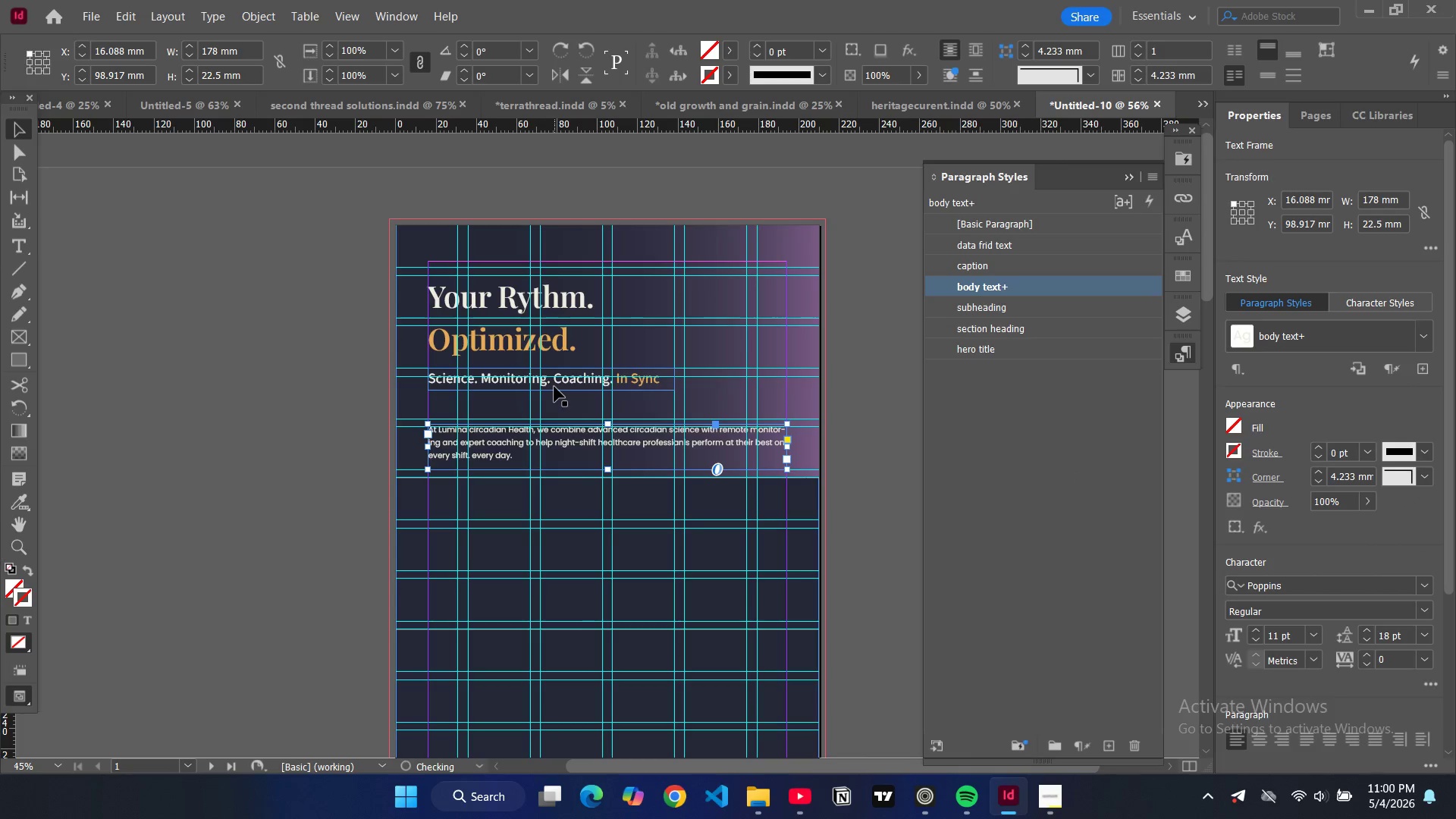 
left_click([554, 387])
 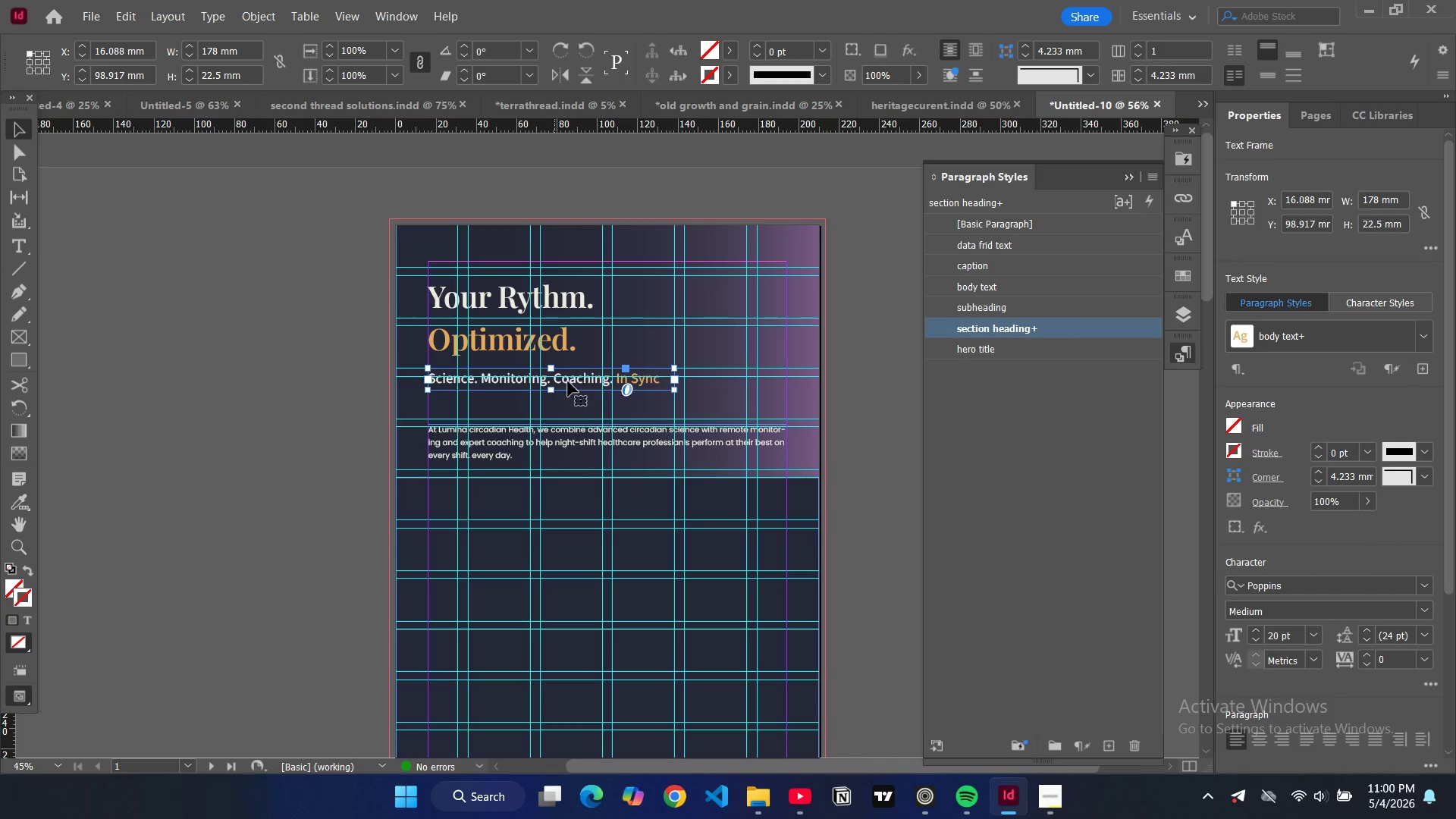 
left_click_drag(start_coordinate=[568, 381], to_coordinate=[570, 402])
 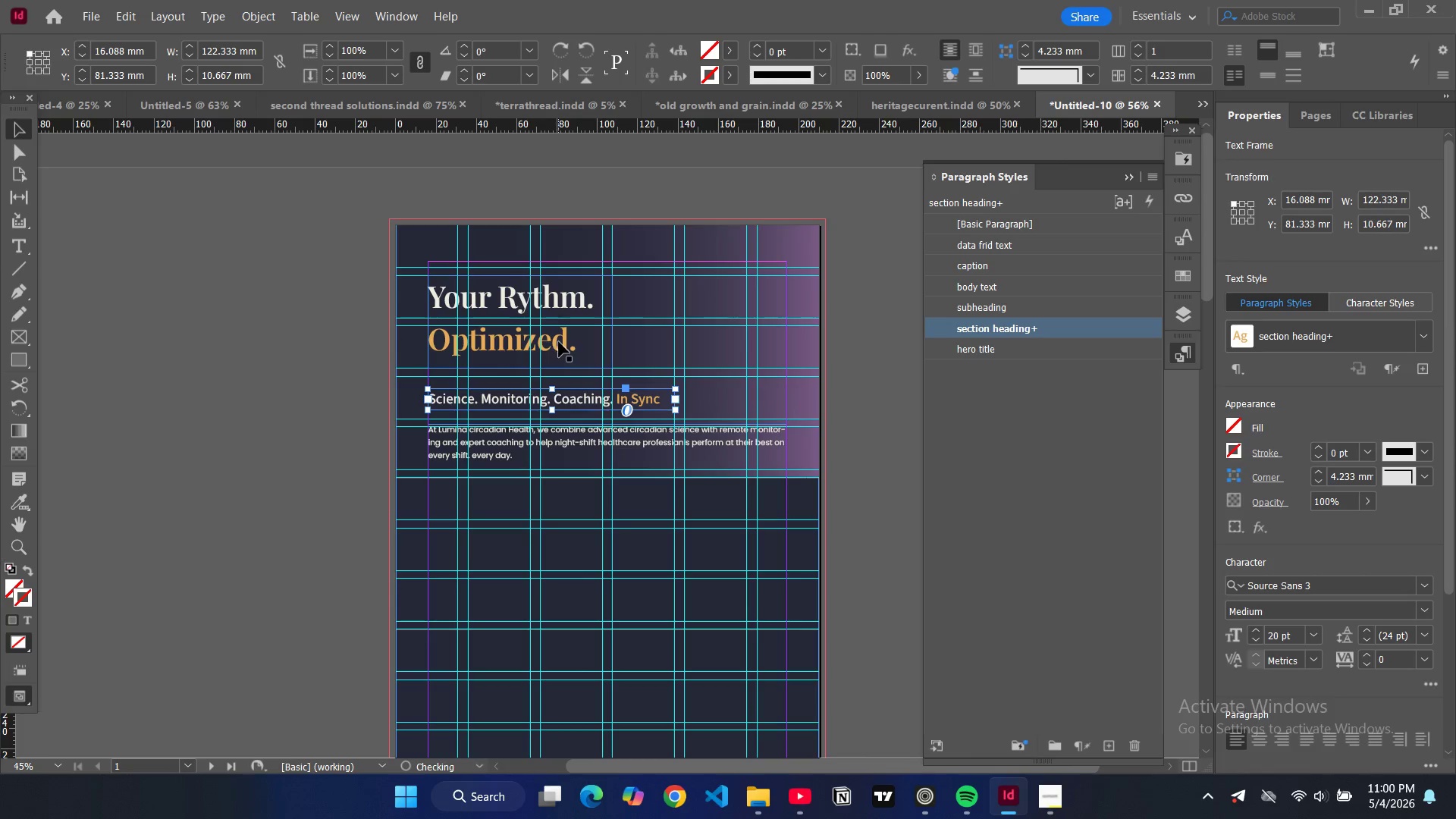 
left_click([559, 342])
 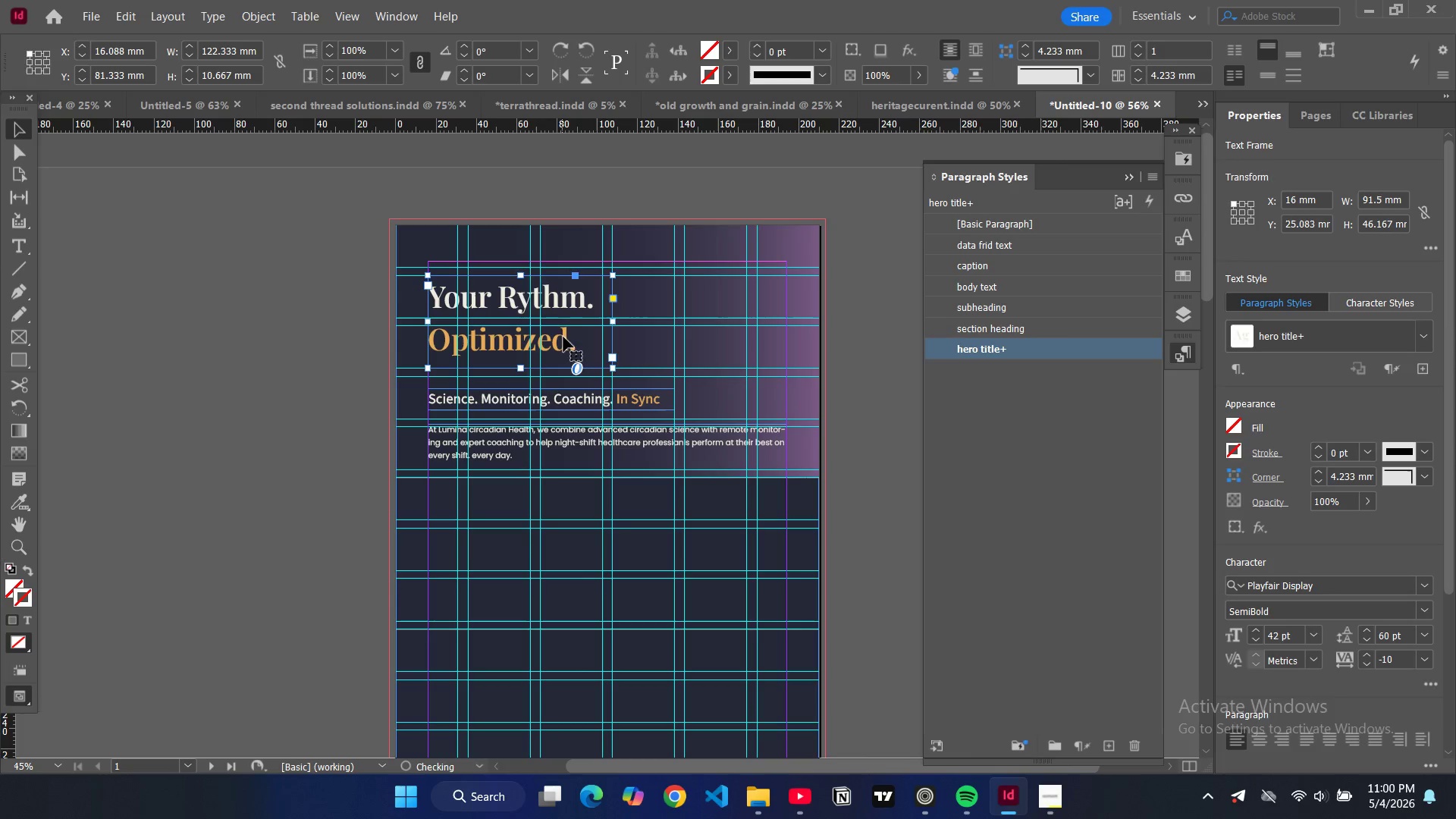 
left_click_drag(start_coordinate=[563, 337], to_coordinate=[565, 346])
 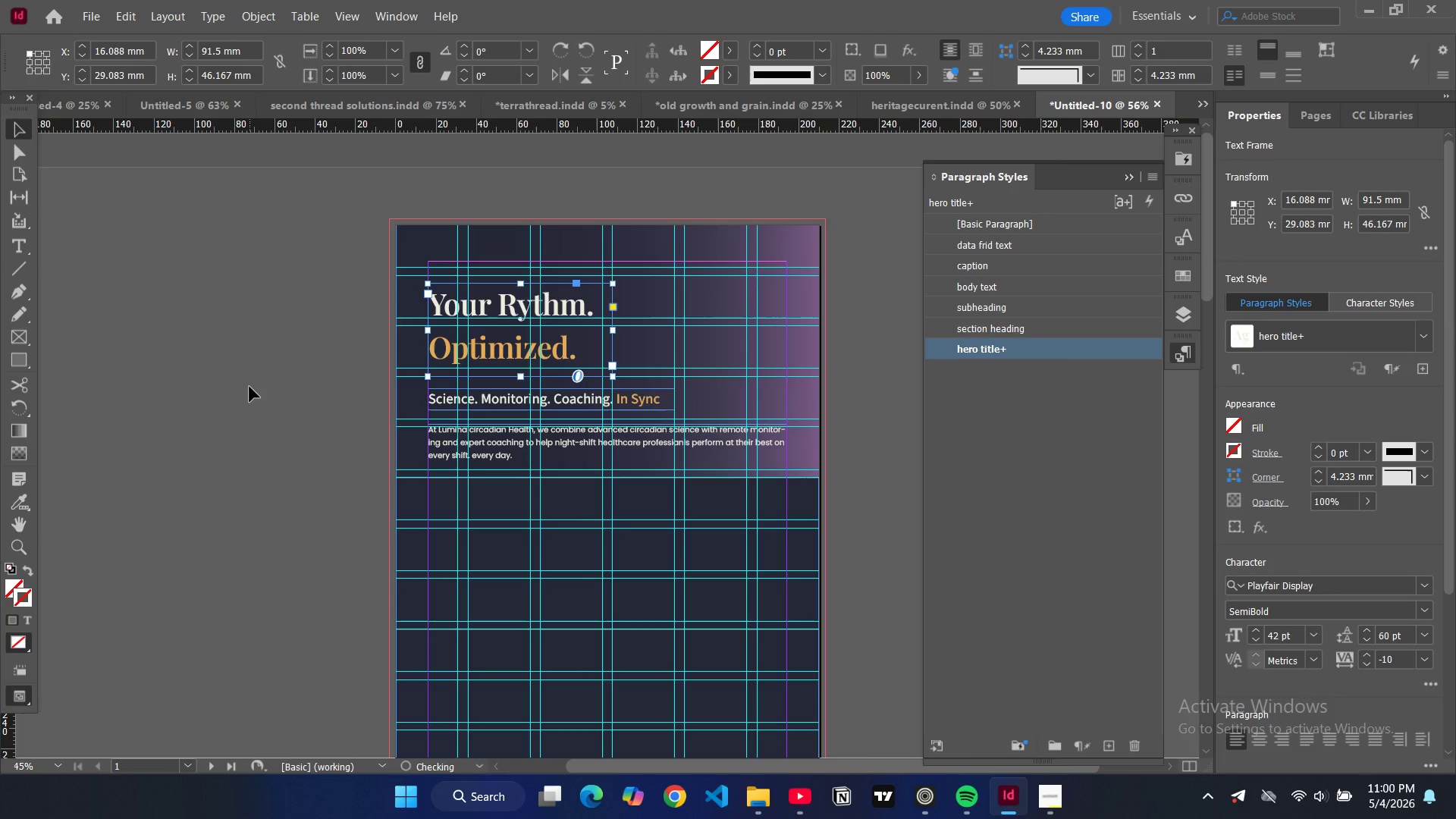 
left_click([249, 387])
 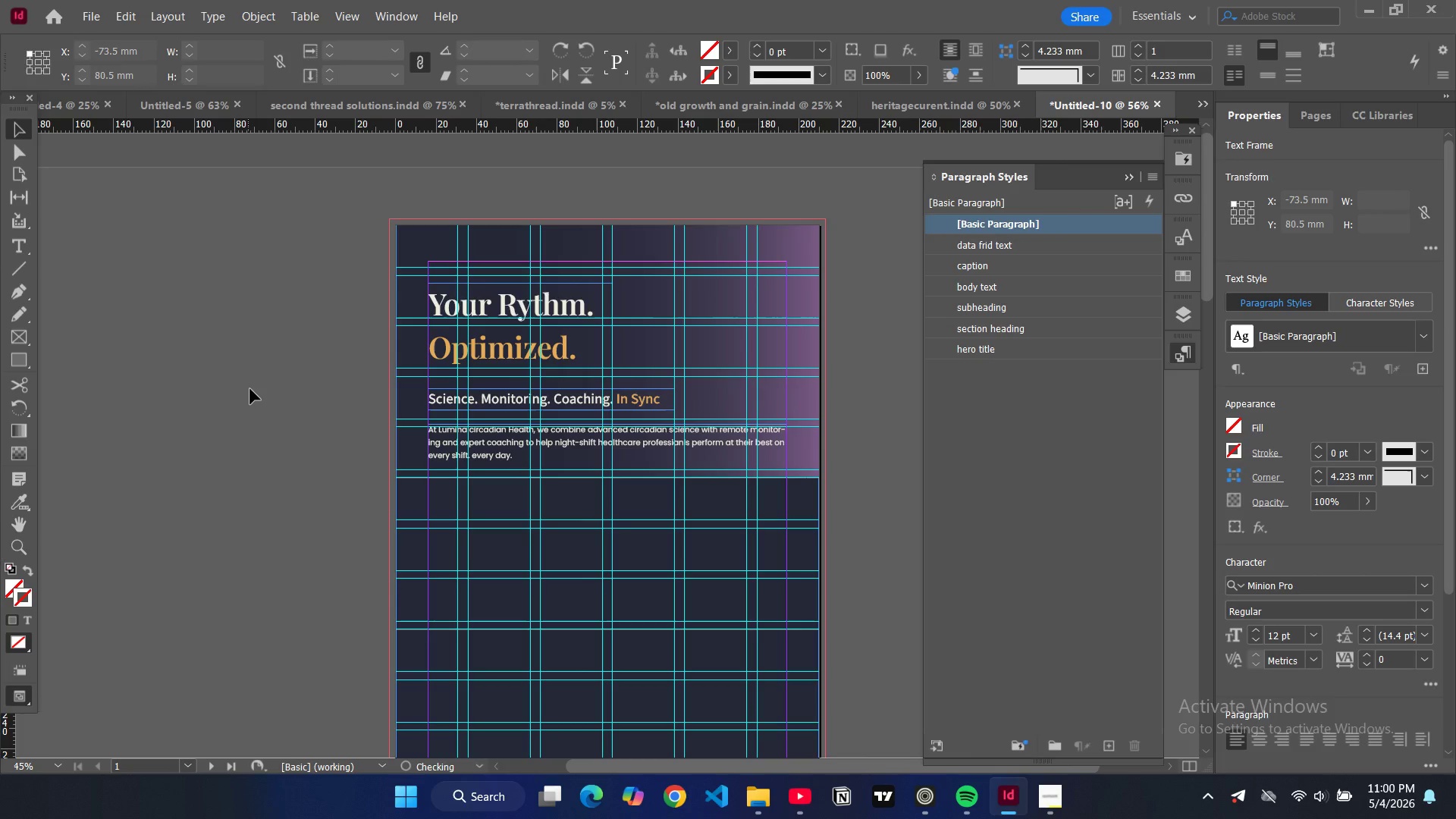 
key(W)
 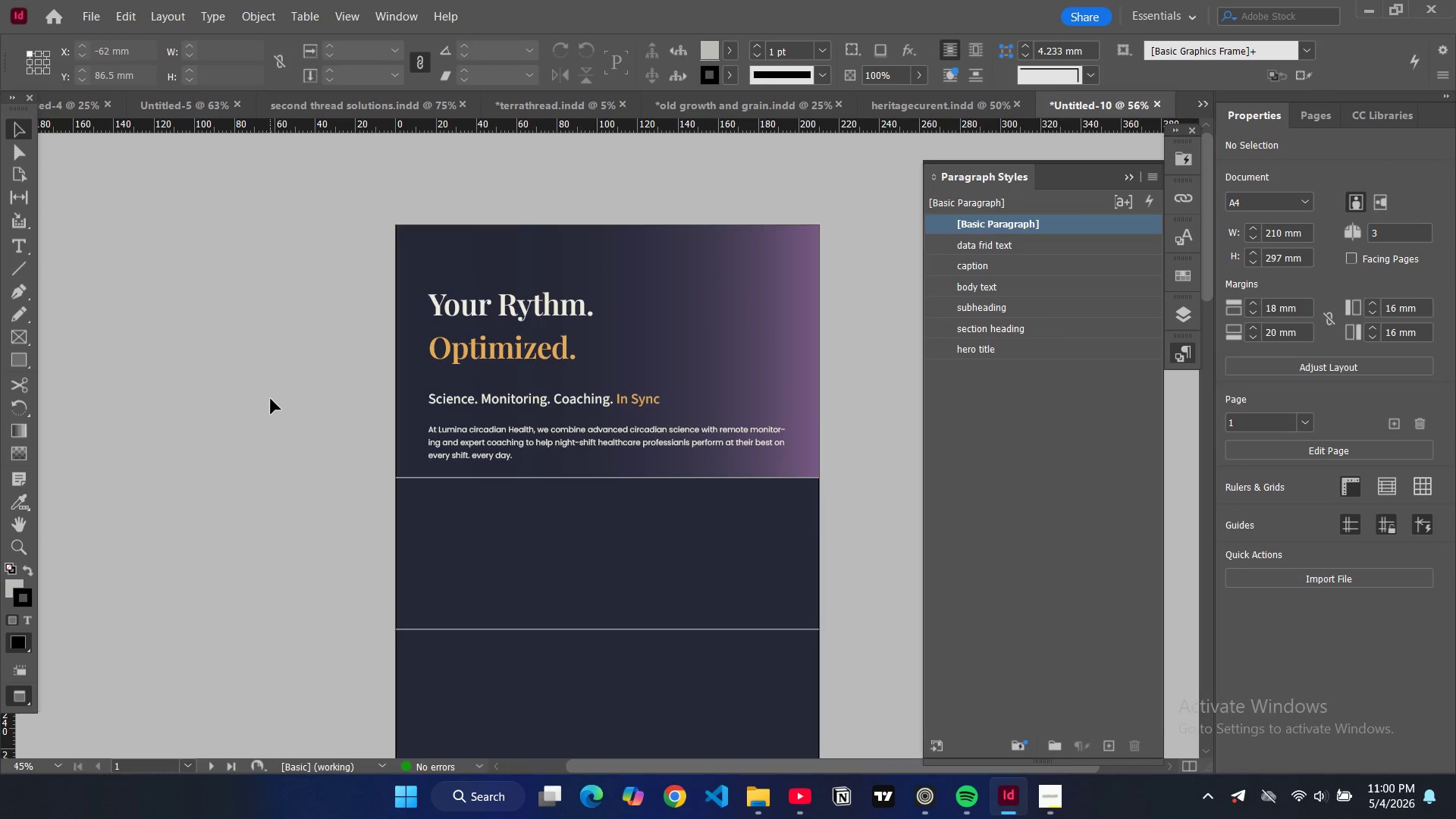 
key(W)
 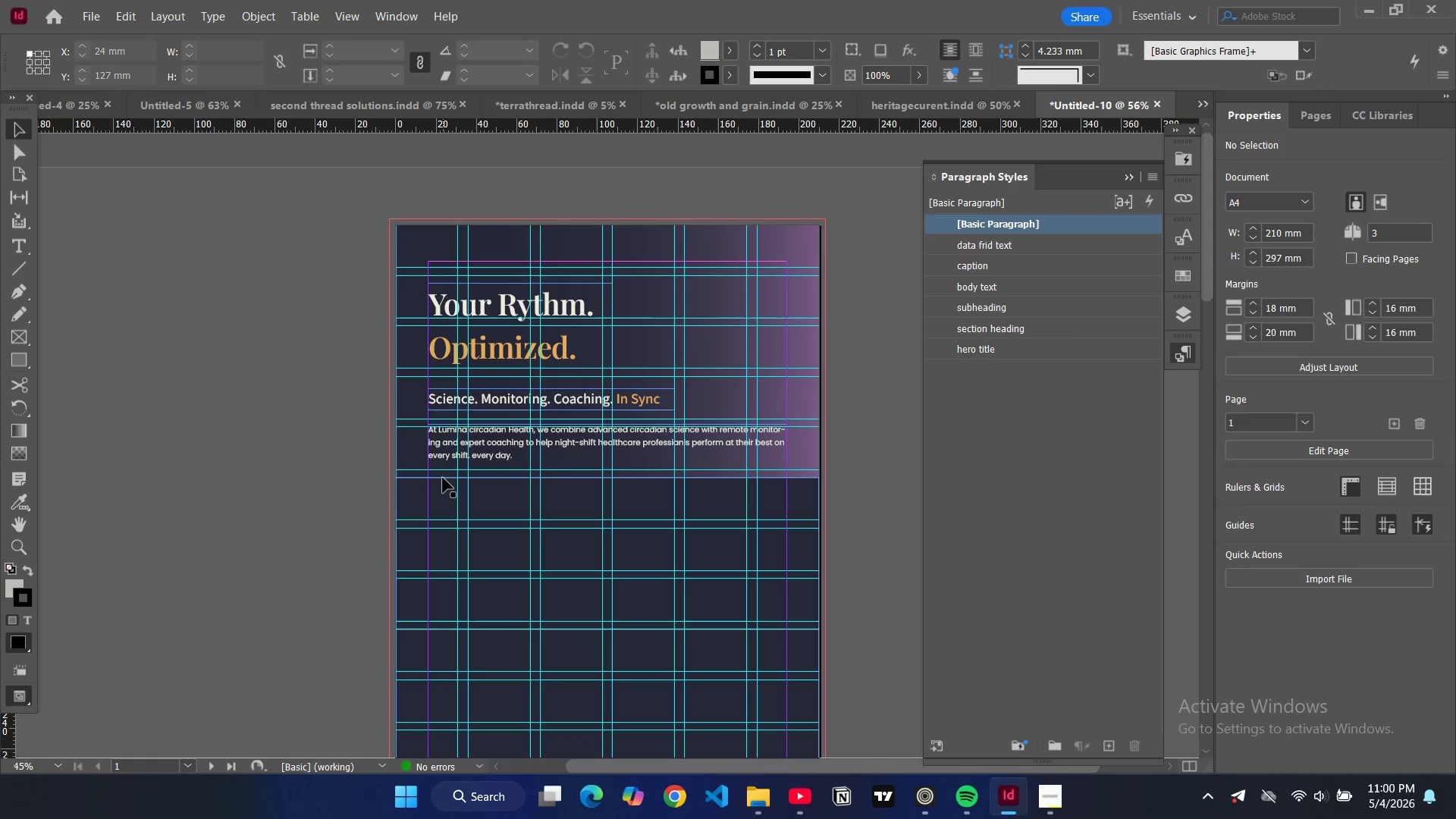 
left_click([443, 478])
 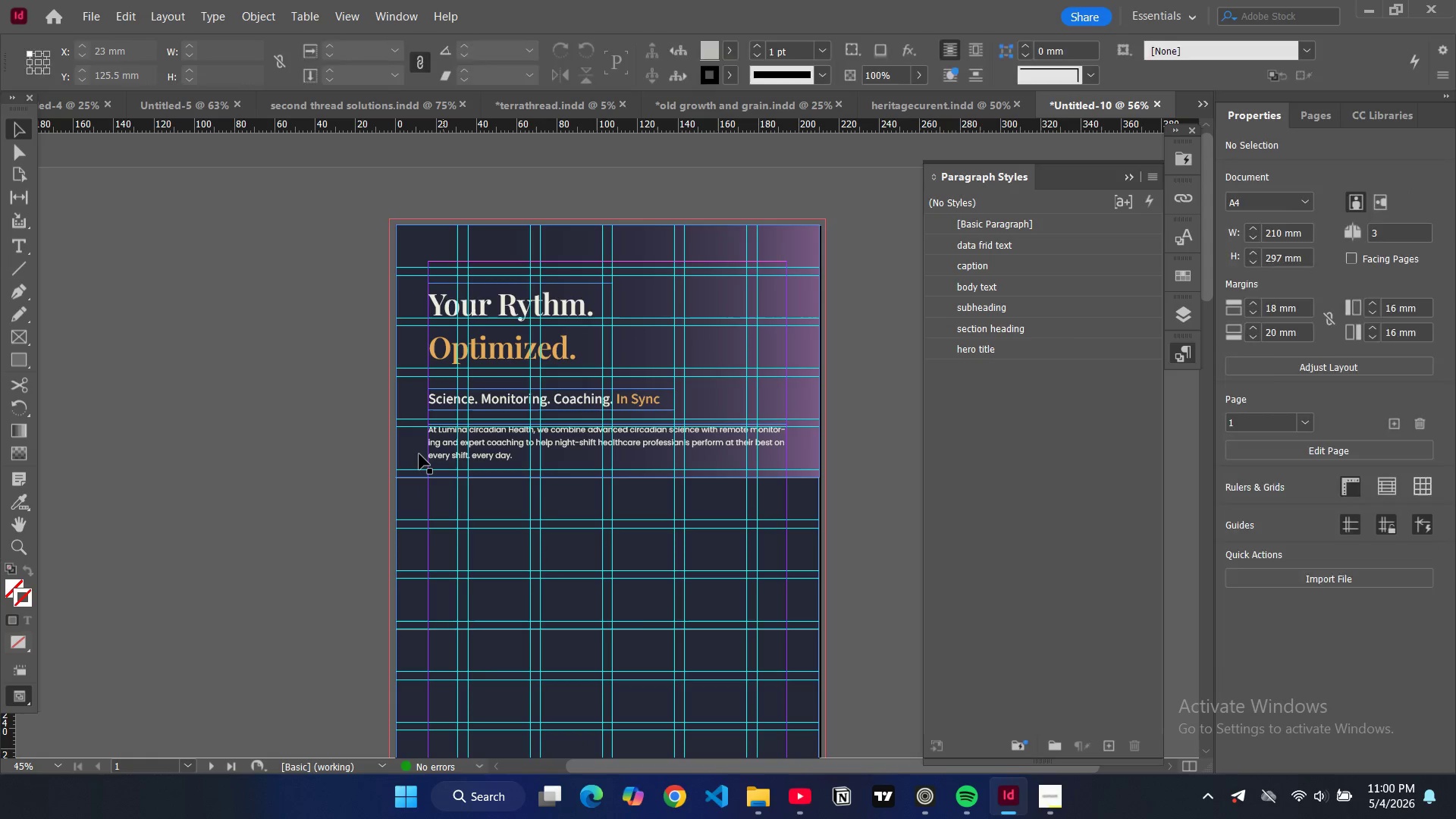 
left_click([419, 454])
 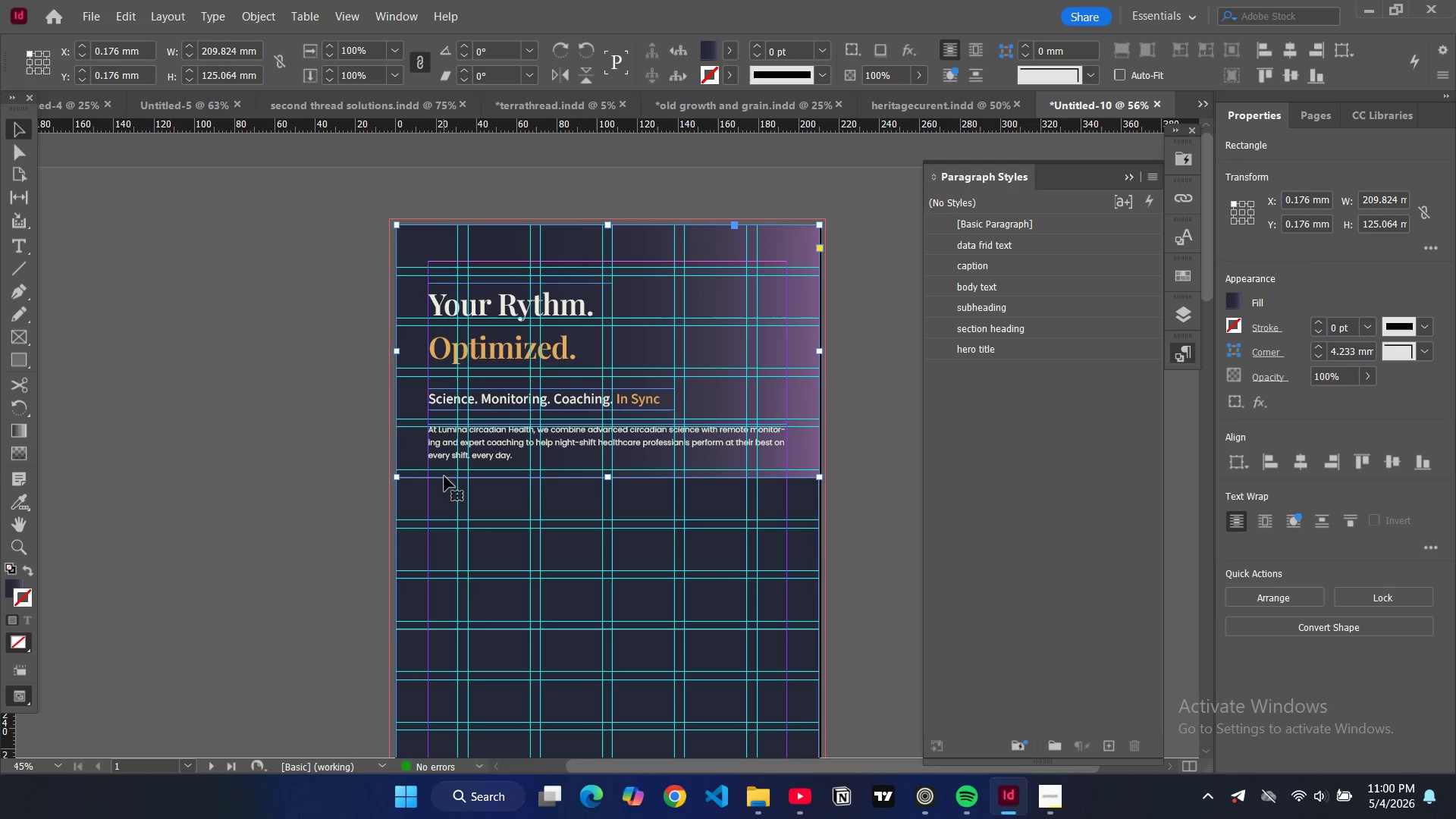 
key(W)
 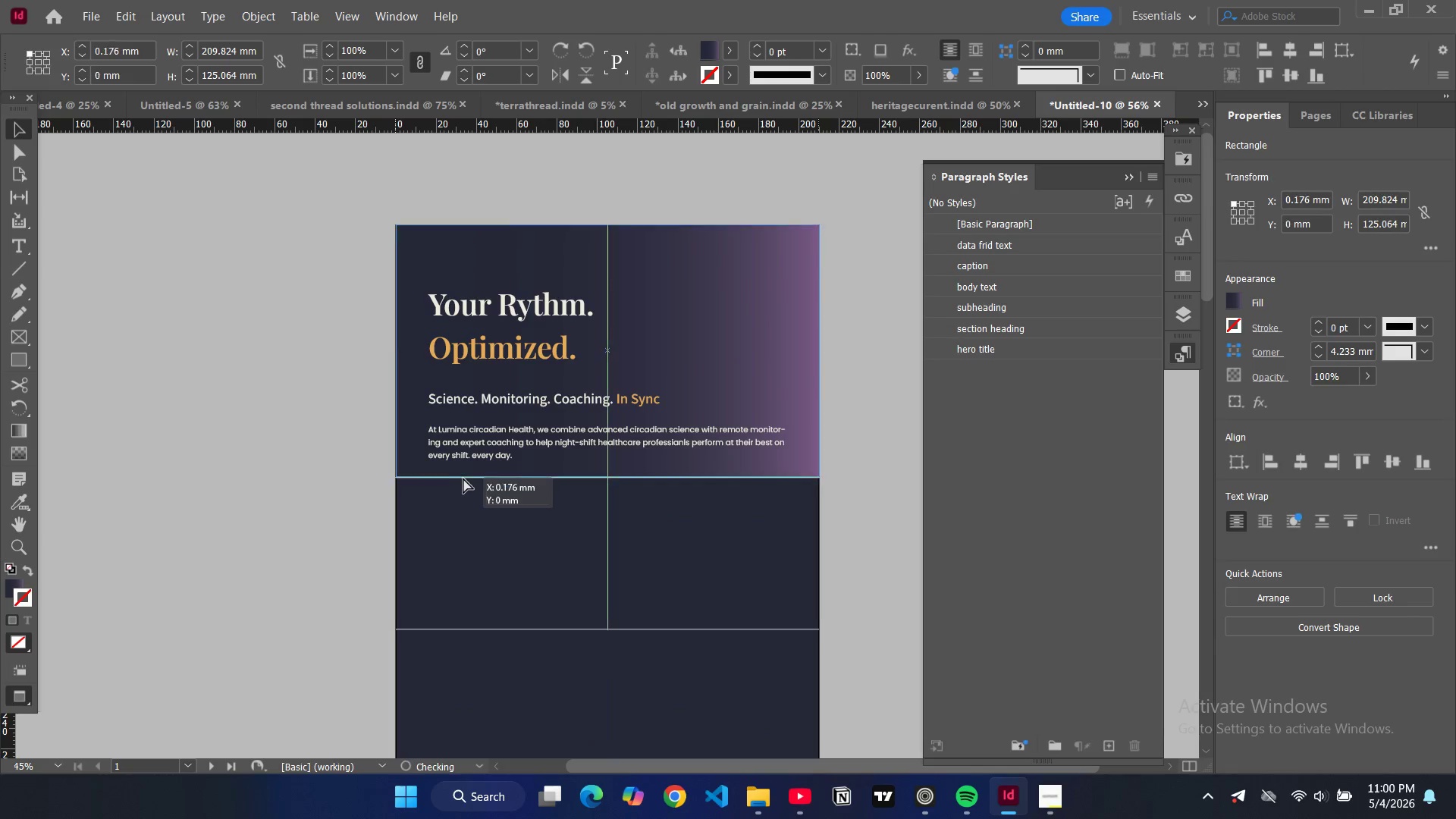 
key(Control+Z)
 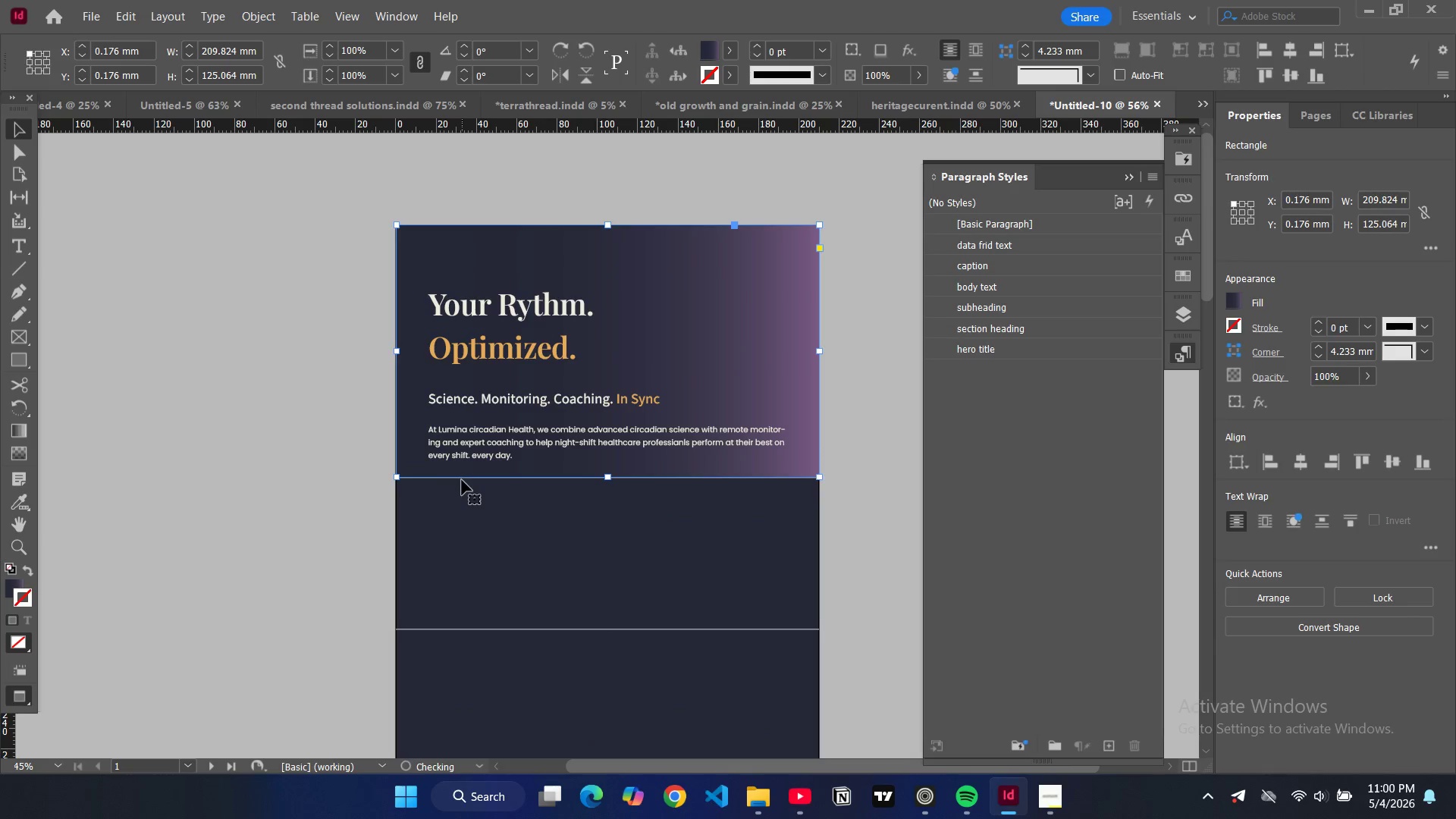 
left_click([462, 480])
 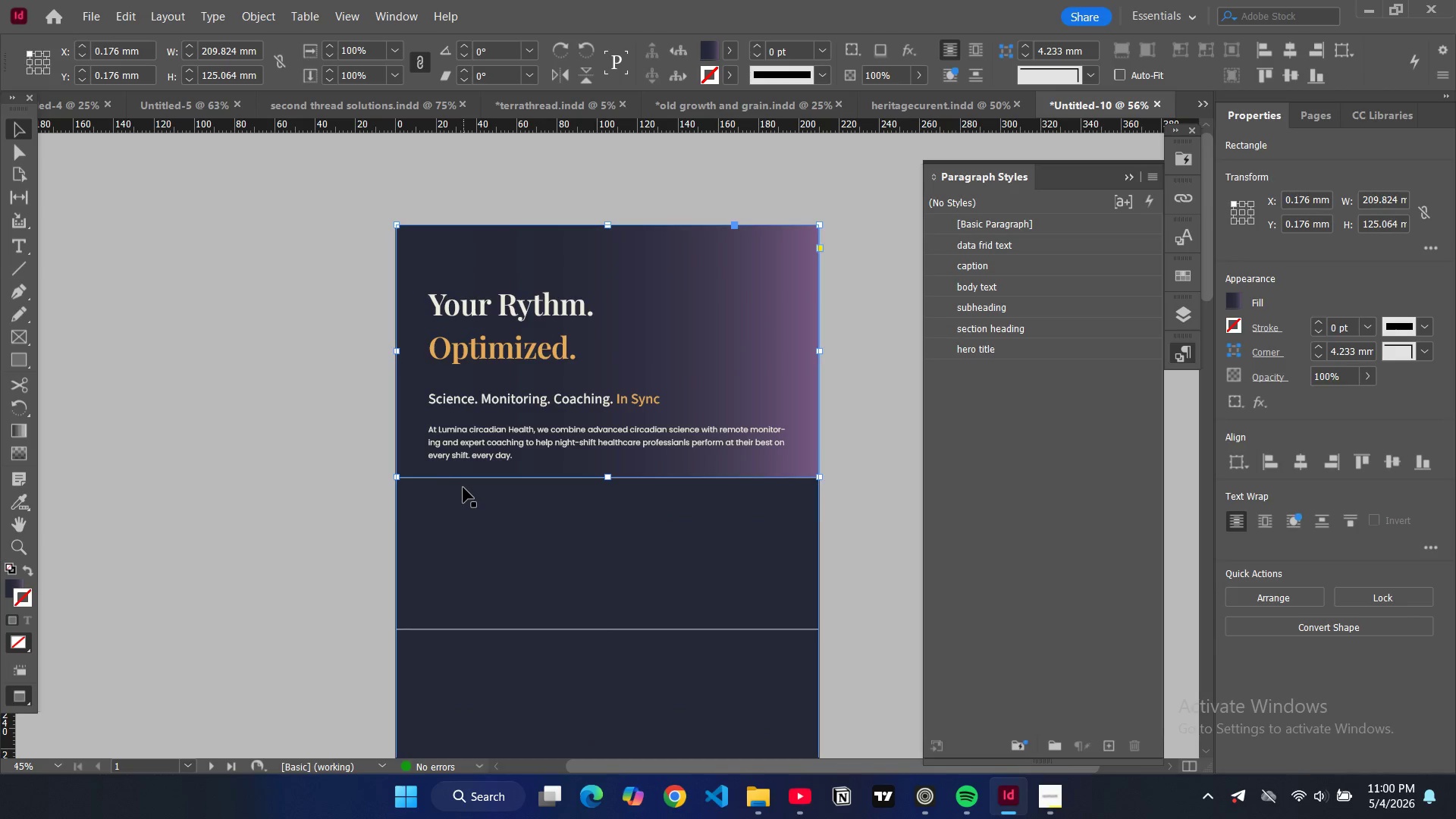 
left_click([463, 488])
 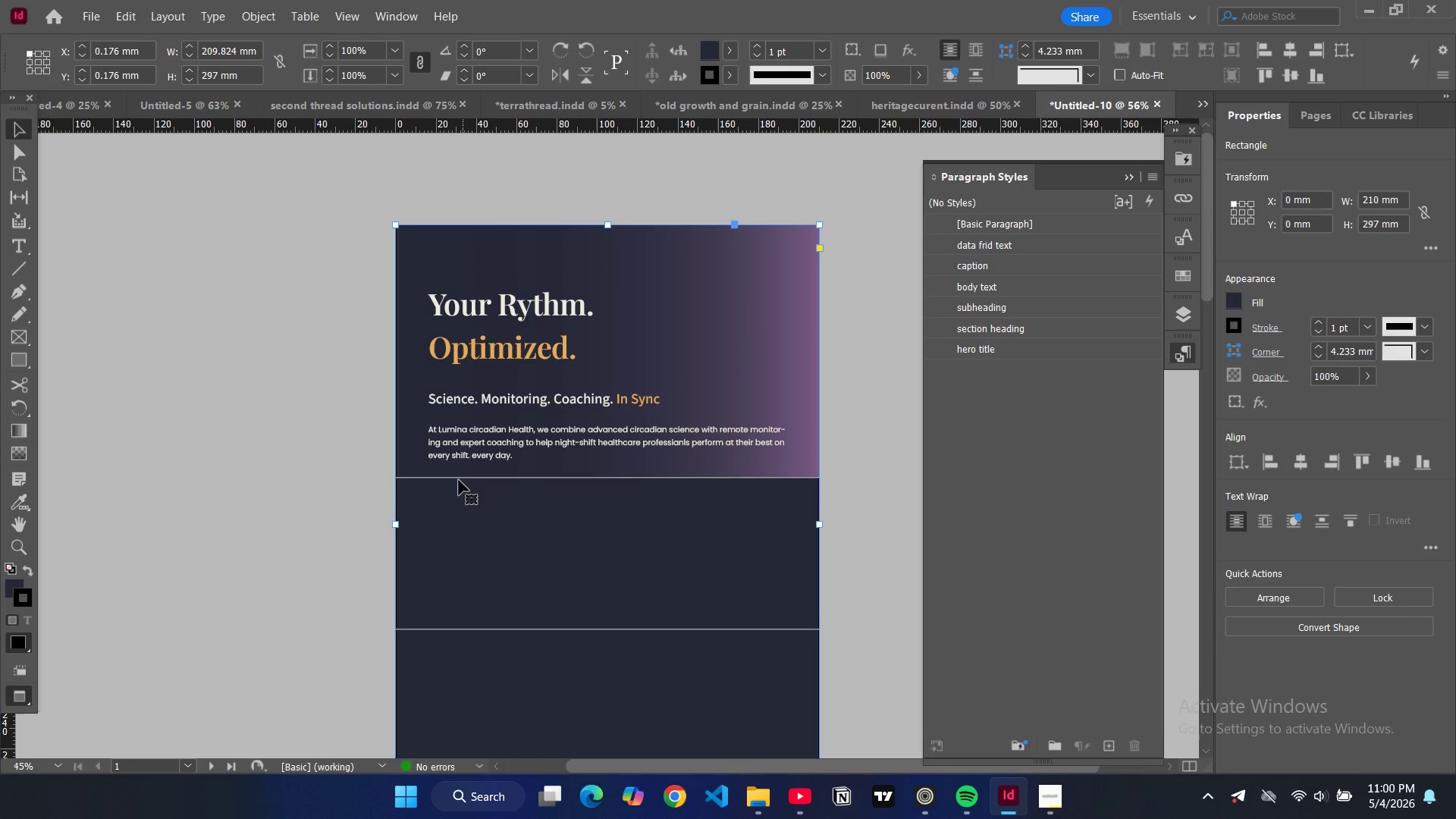 
left_click([459, 480])
 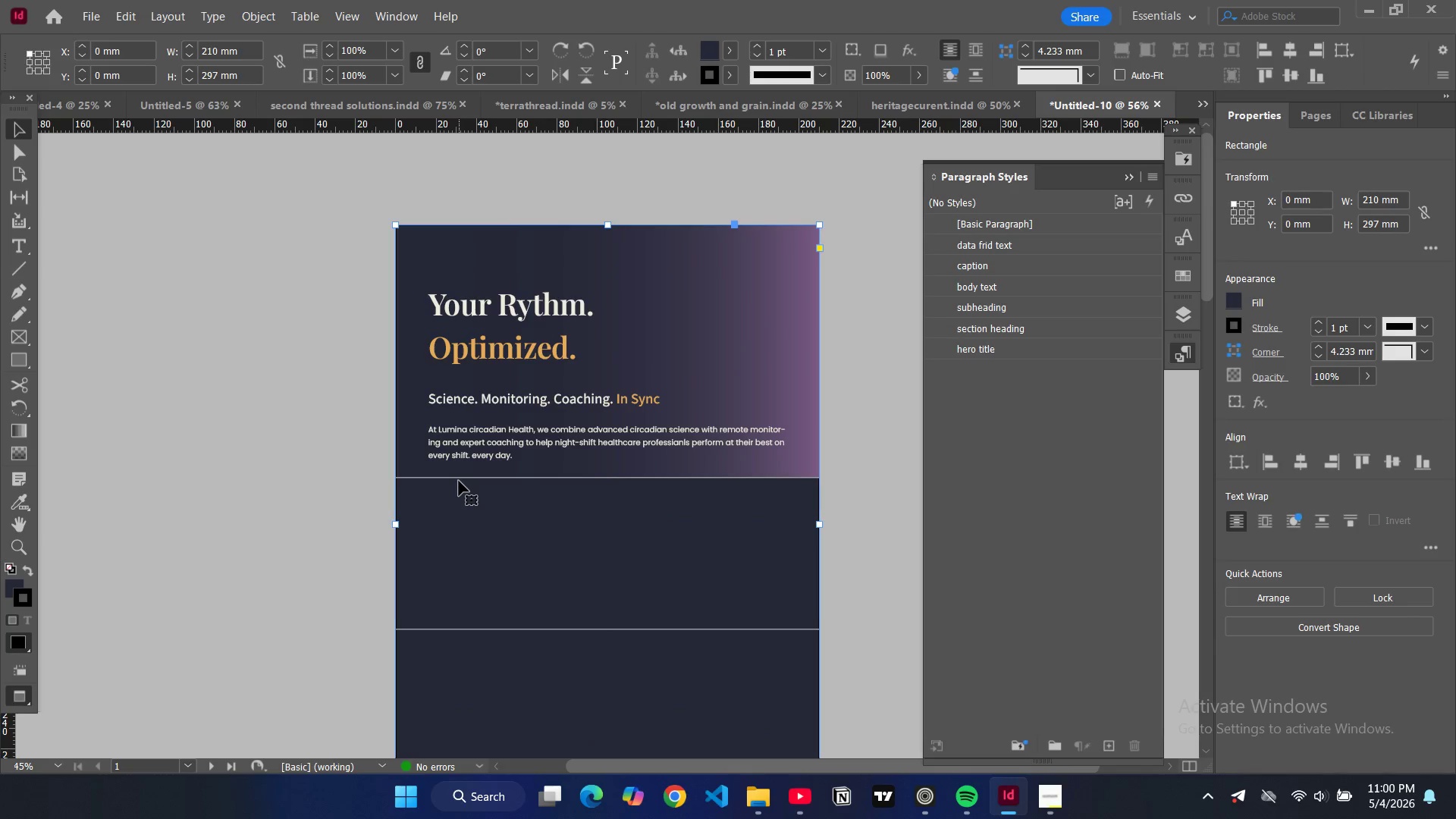 
double_click([459, 481])
 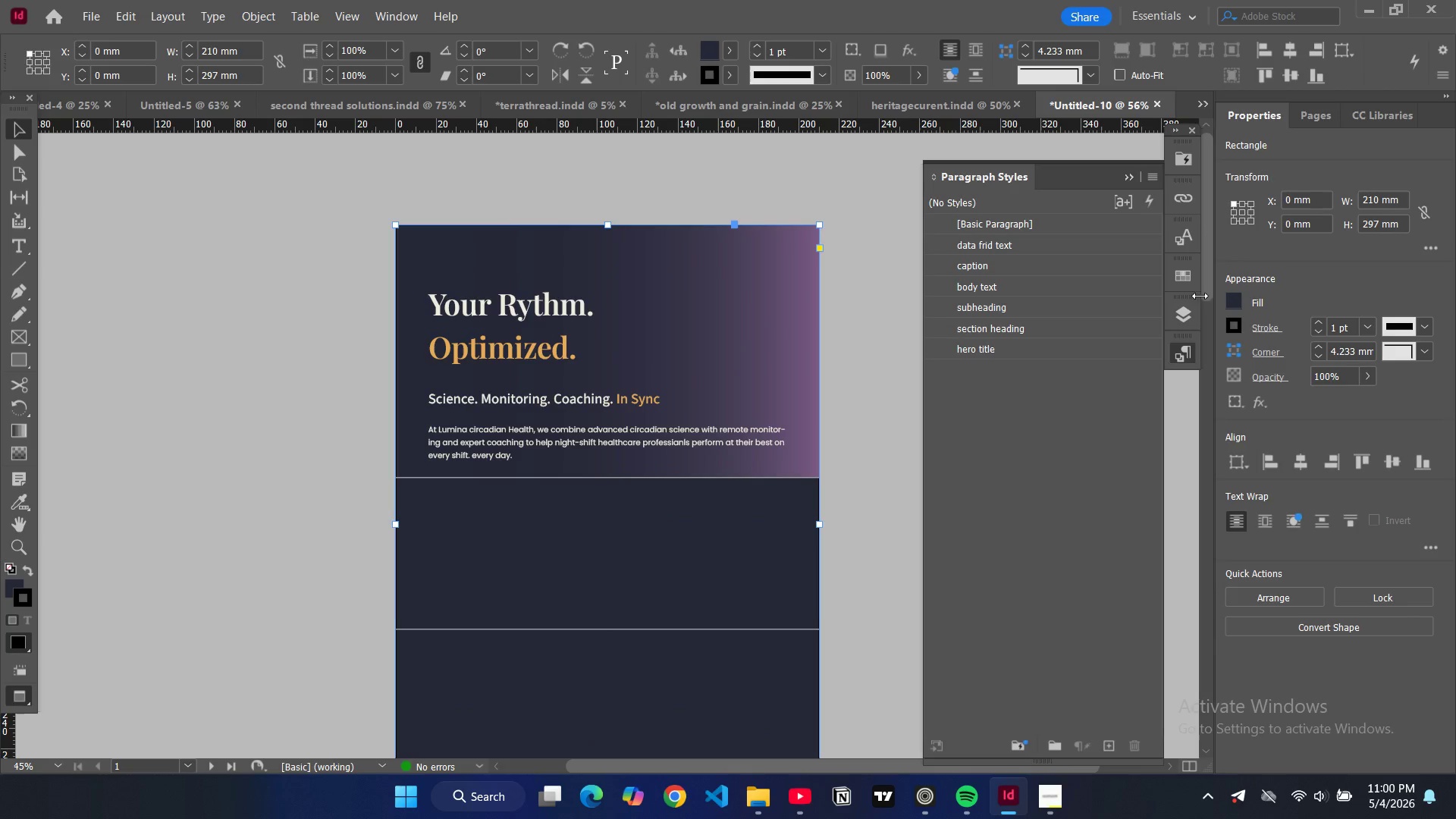 
left_click([1183, 321])
 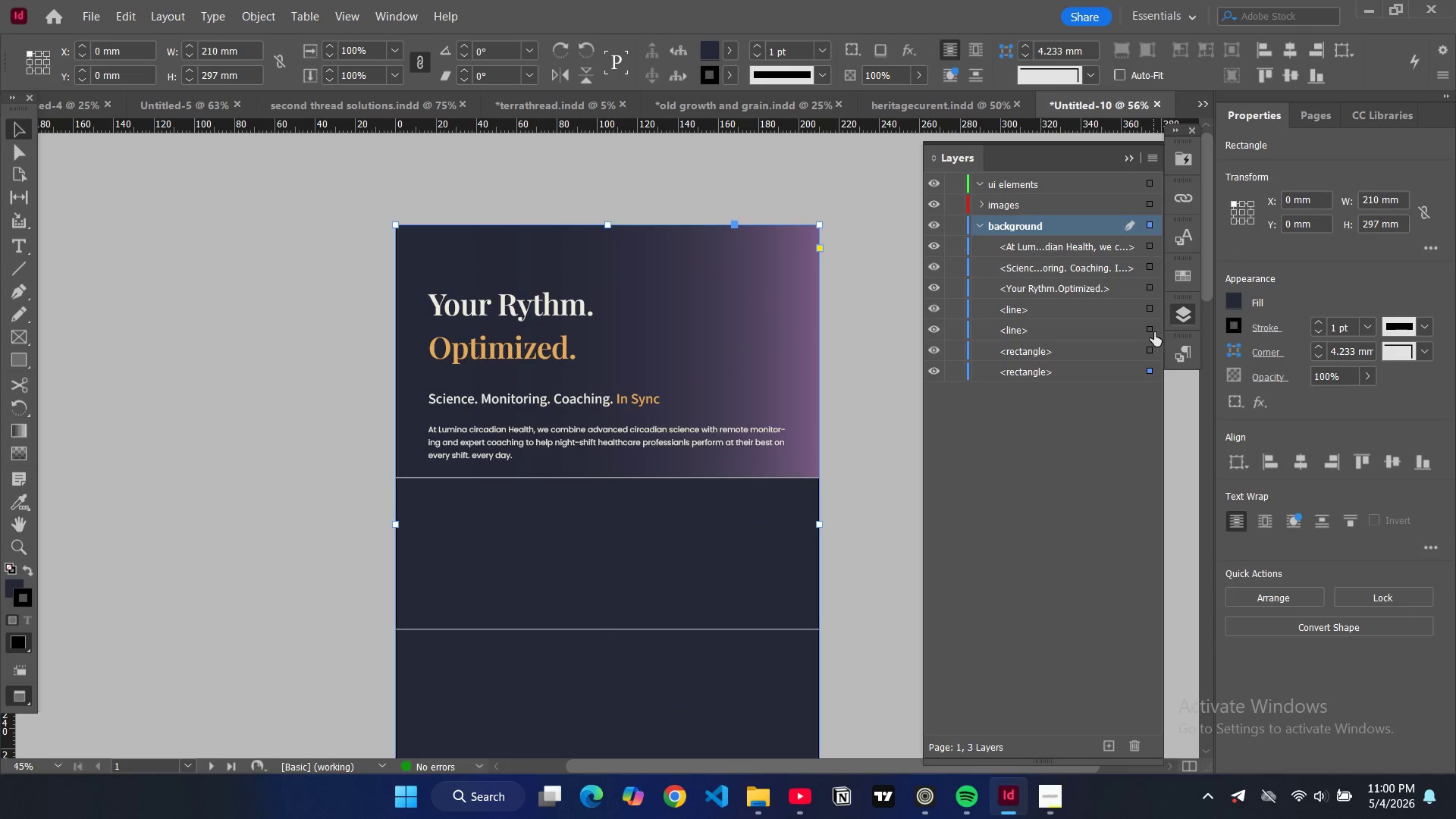 
left_click([1153, 332])
 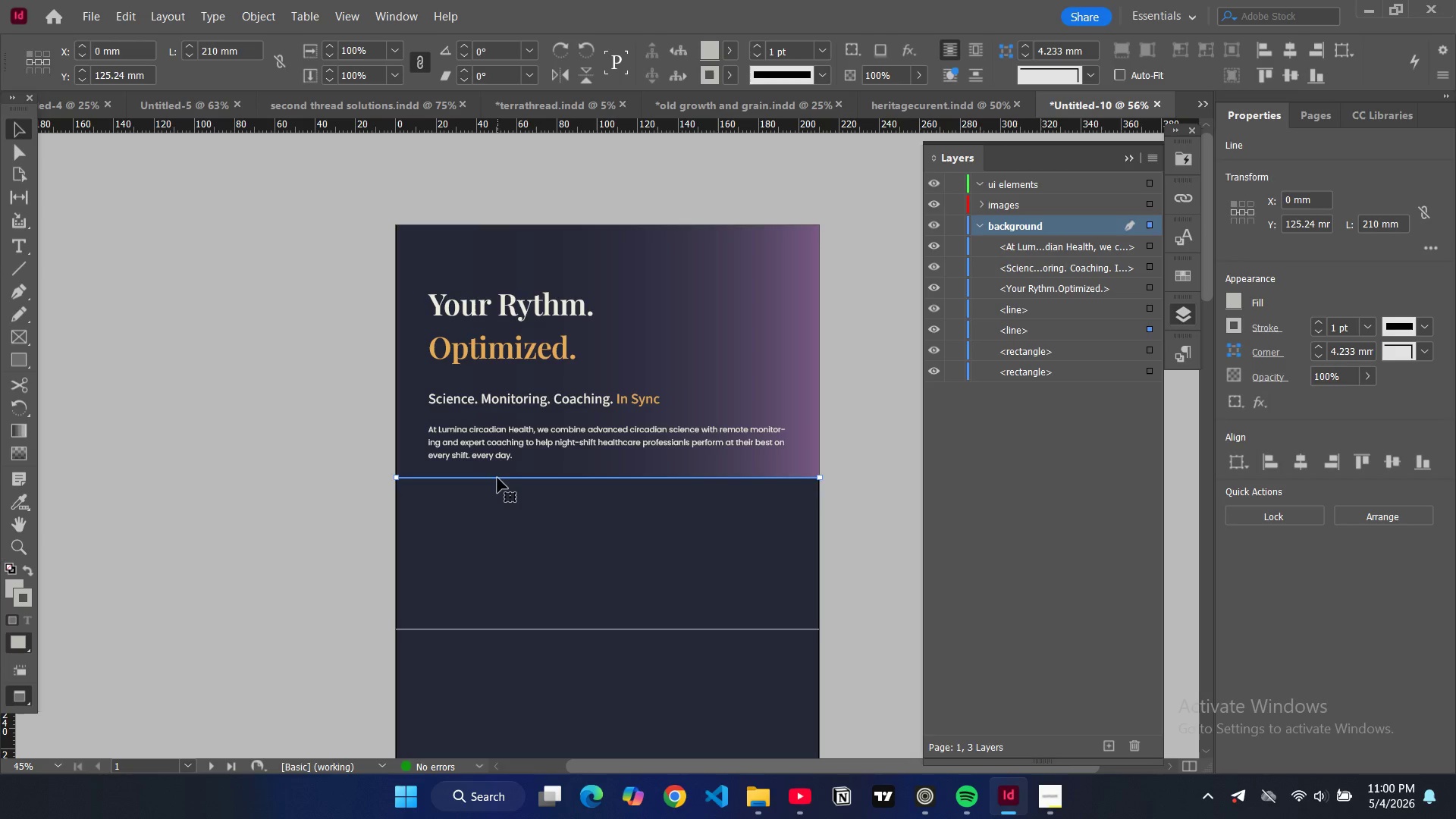 
left_click_drag(start_coordinate=[497, 478], to_coordinate=[498, 509])
 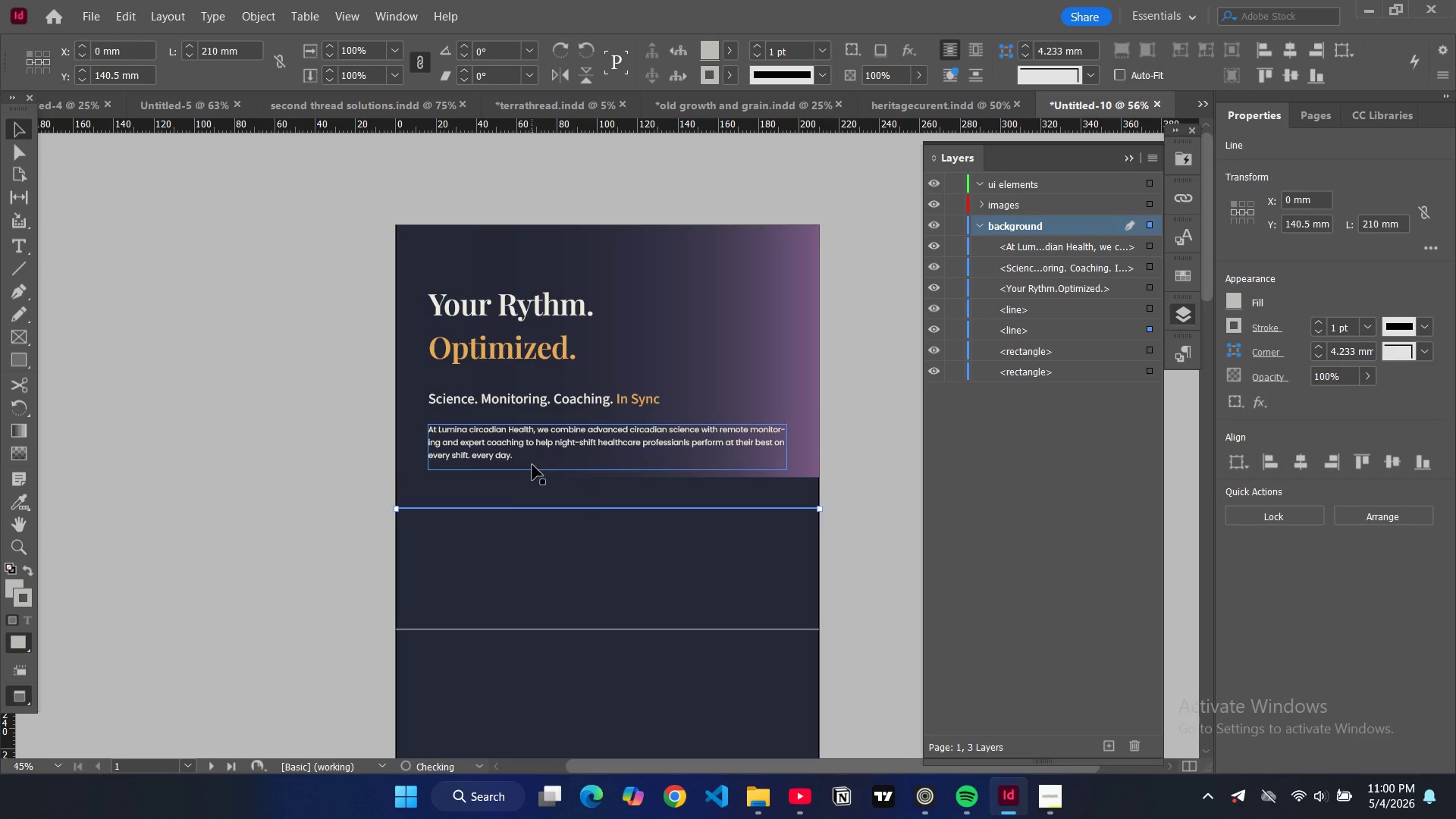 
left_click([532, 465])
 